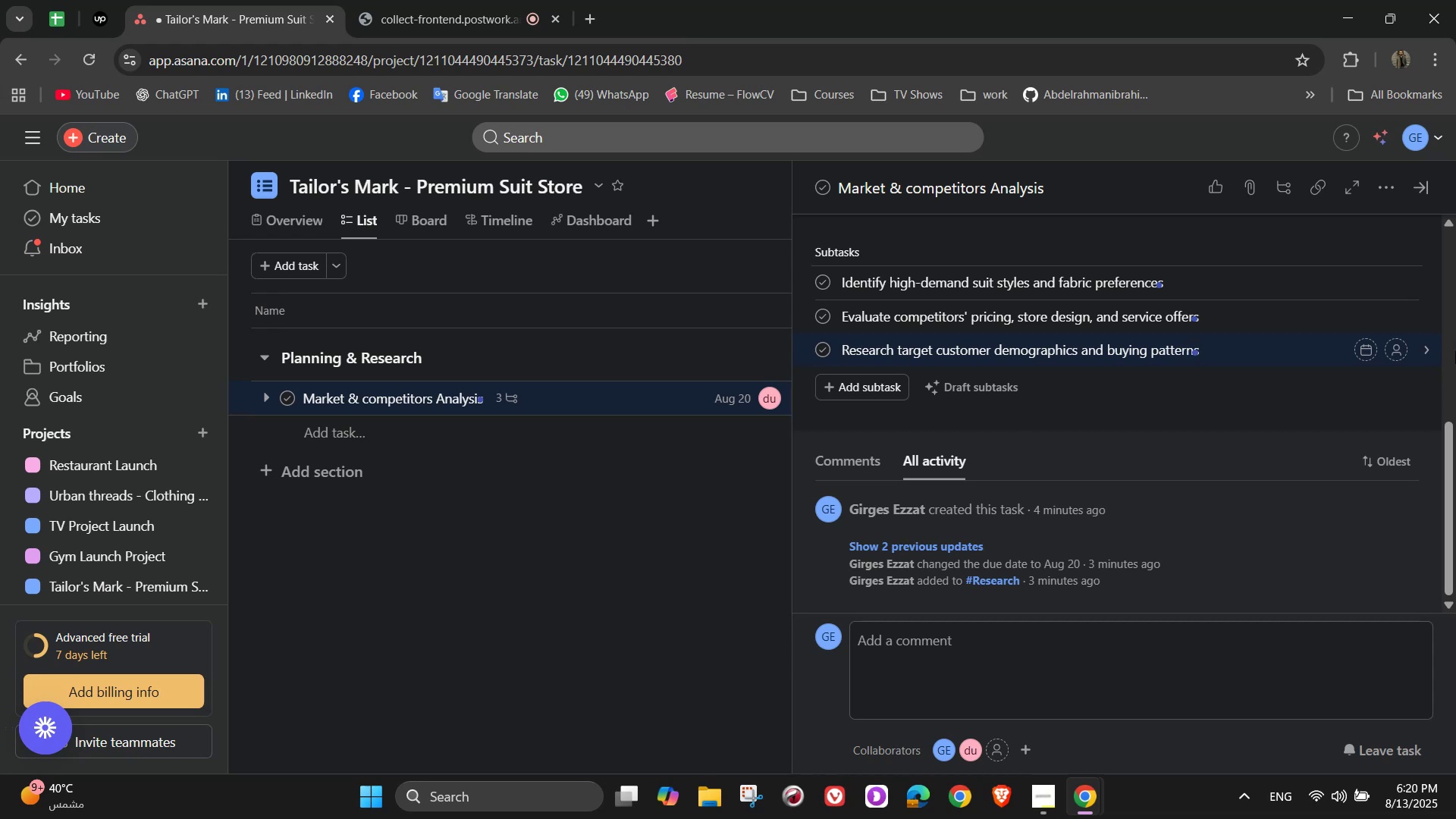 
key(Enter)
 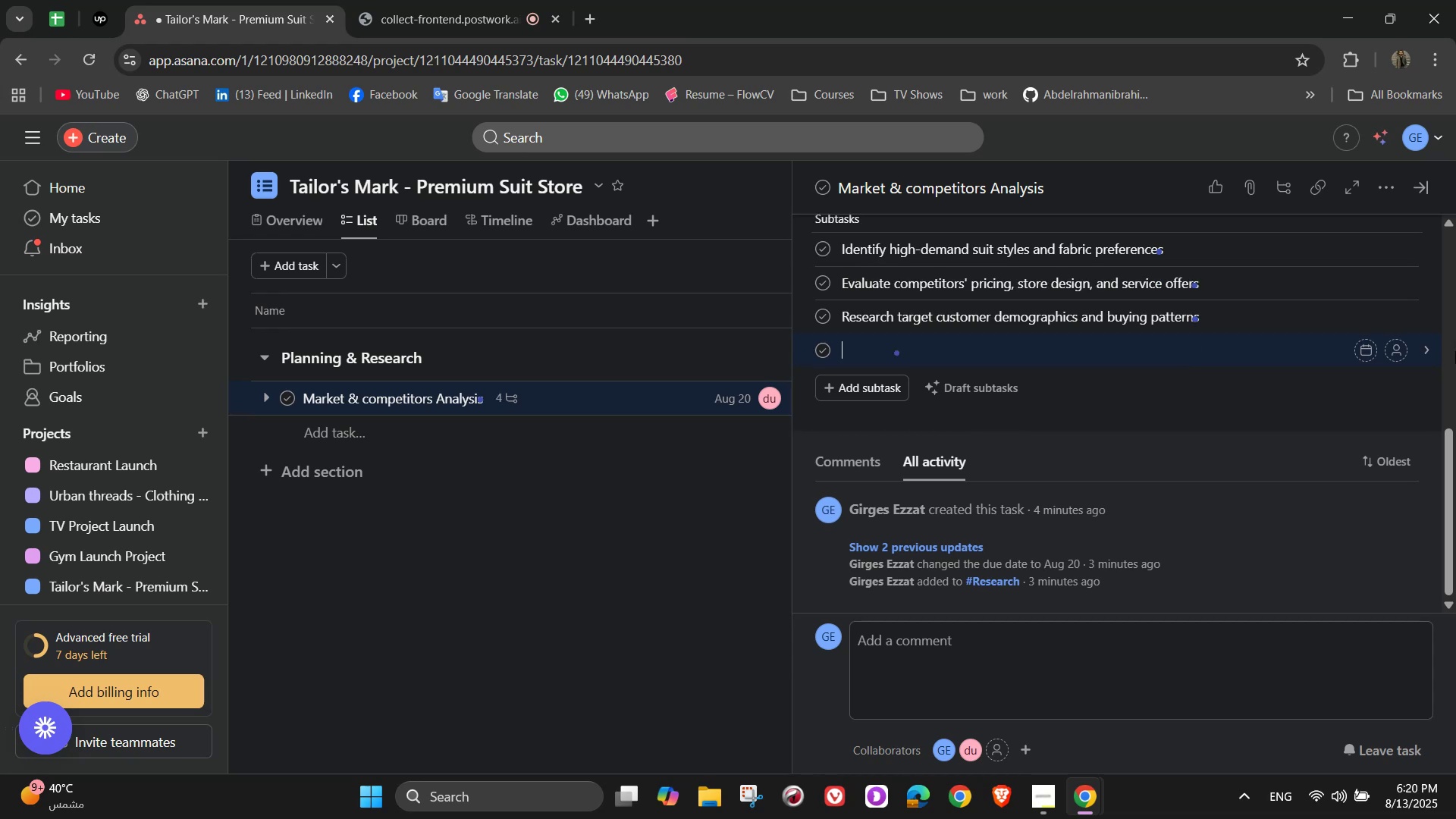 
type(Compl)
key(Backspace)
type(ile market analysis report for management approva)
 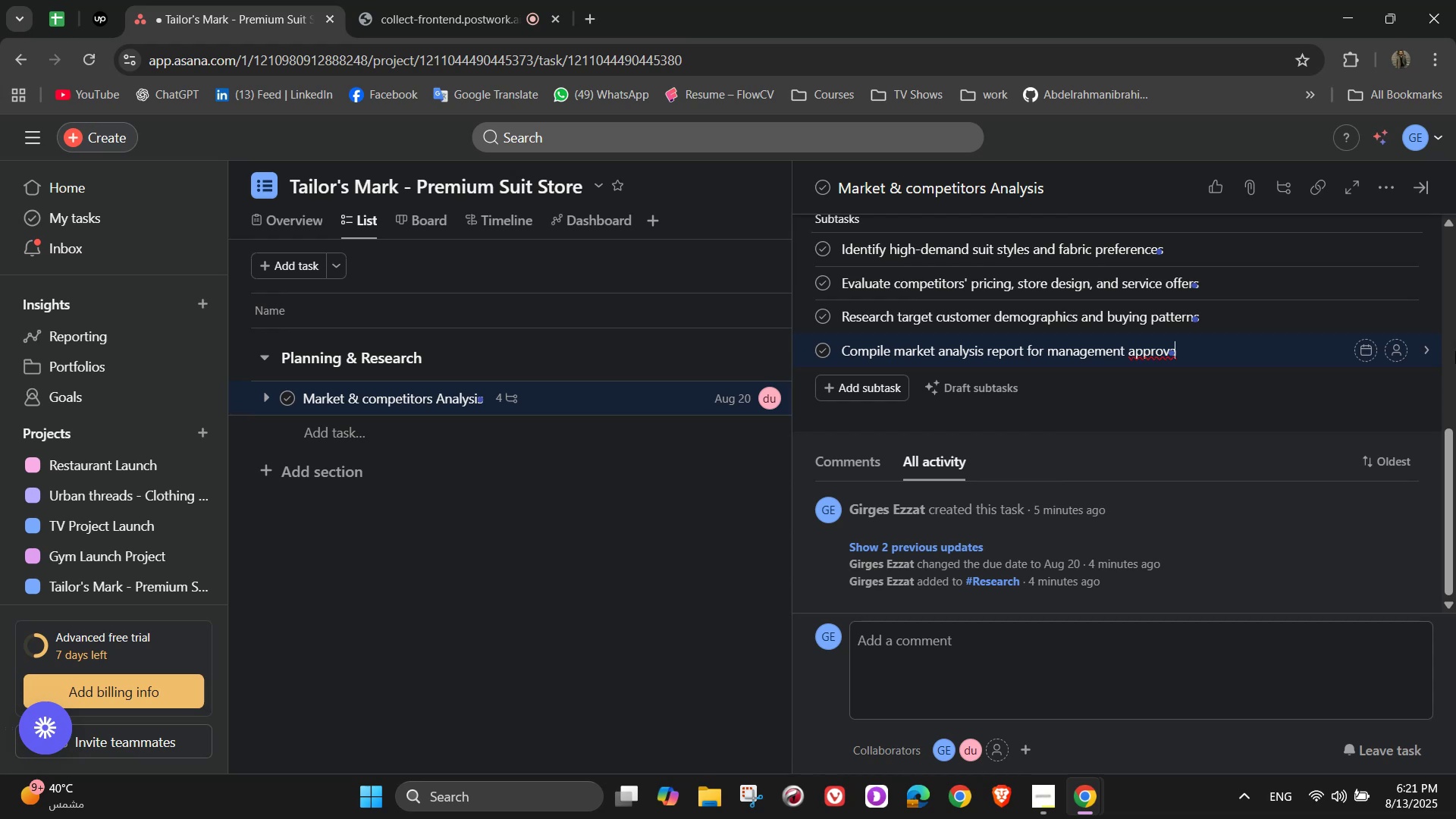 
wait(7.56)
 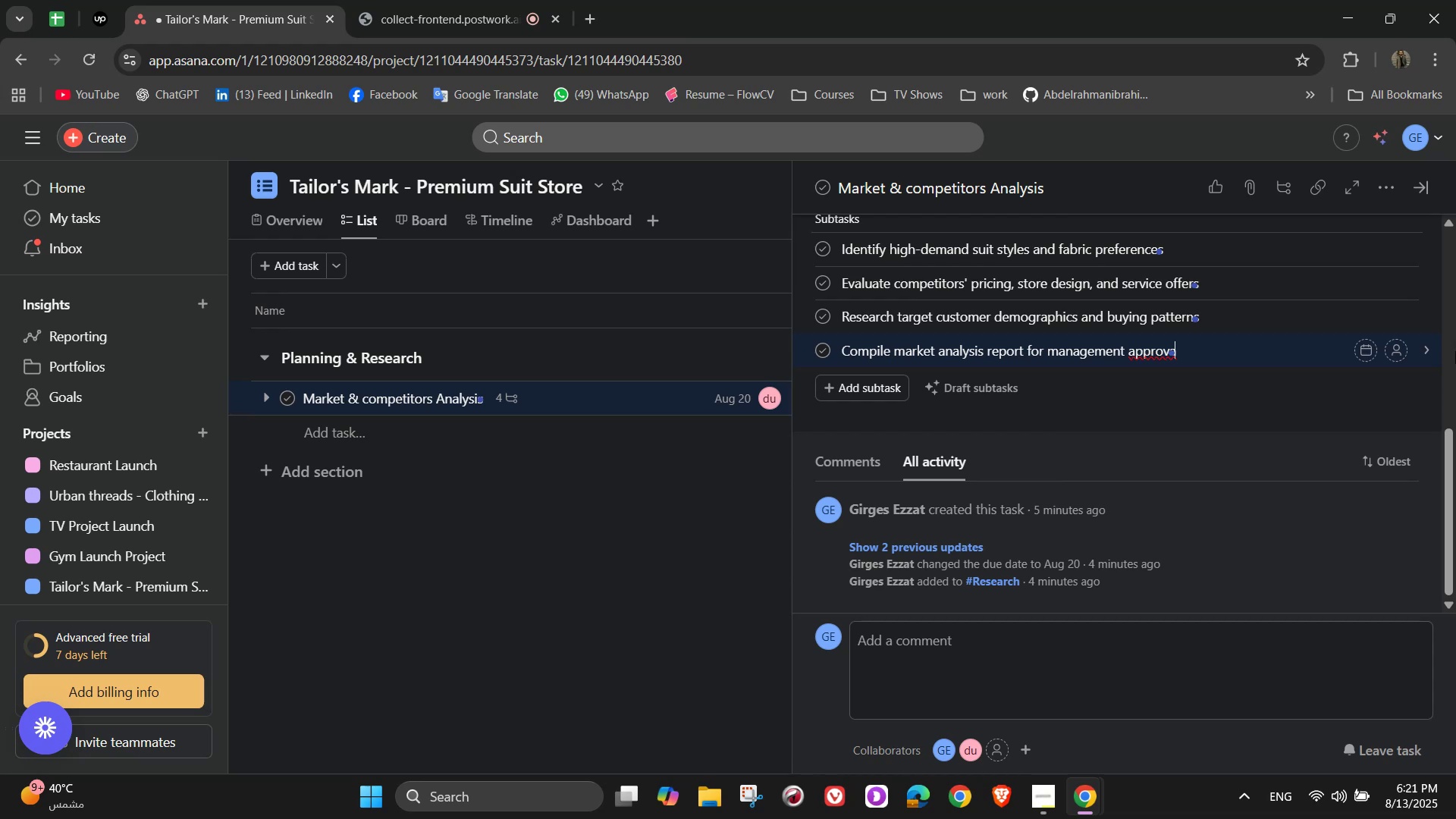 
key(L)
 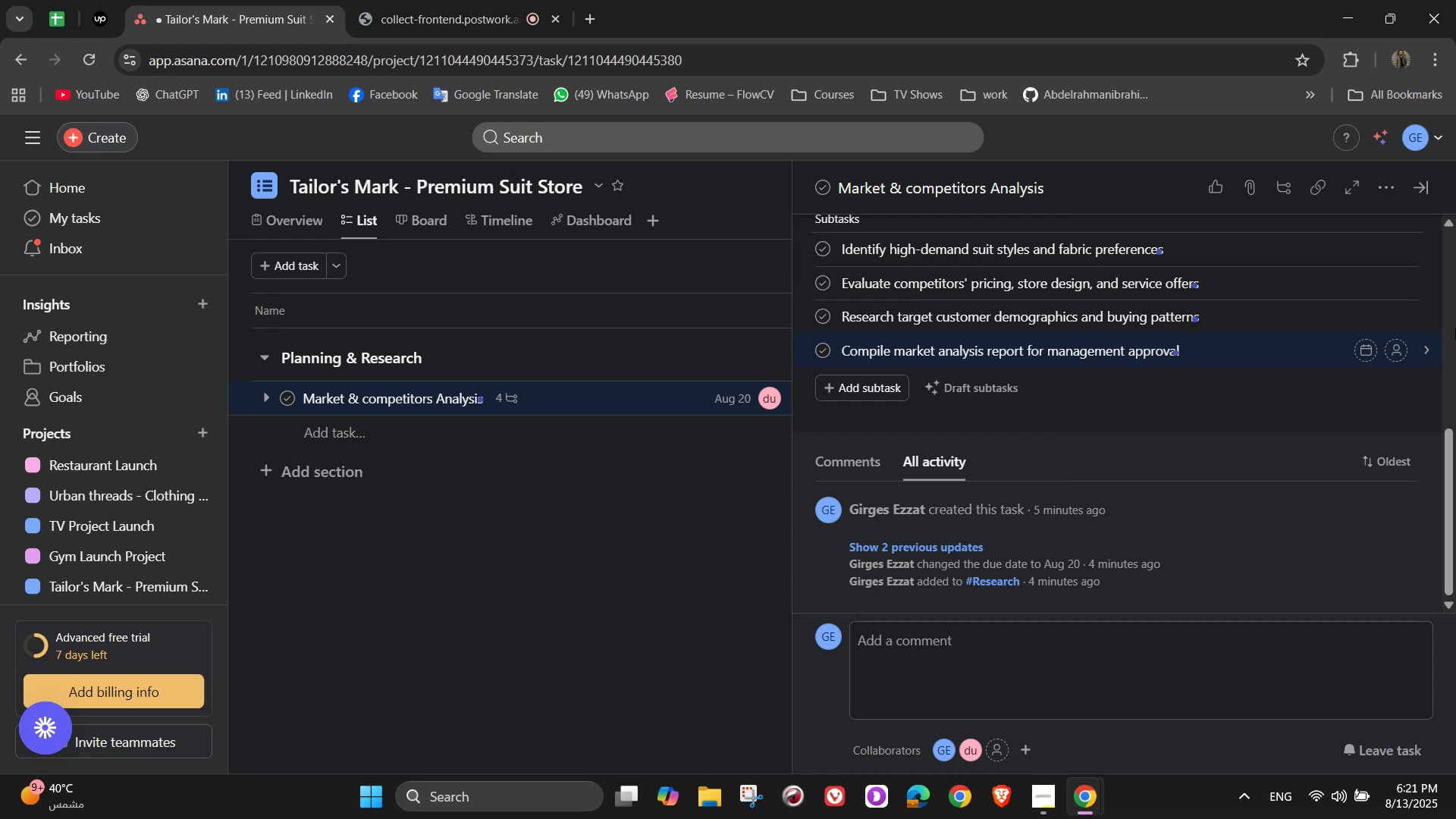 
mouse_move([1481, 271])
 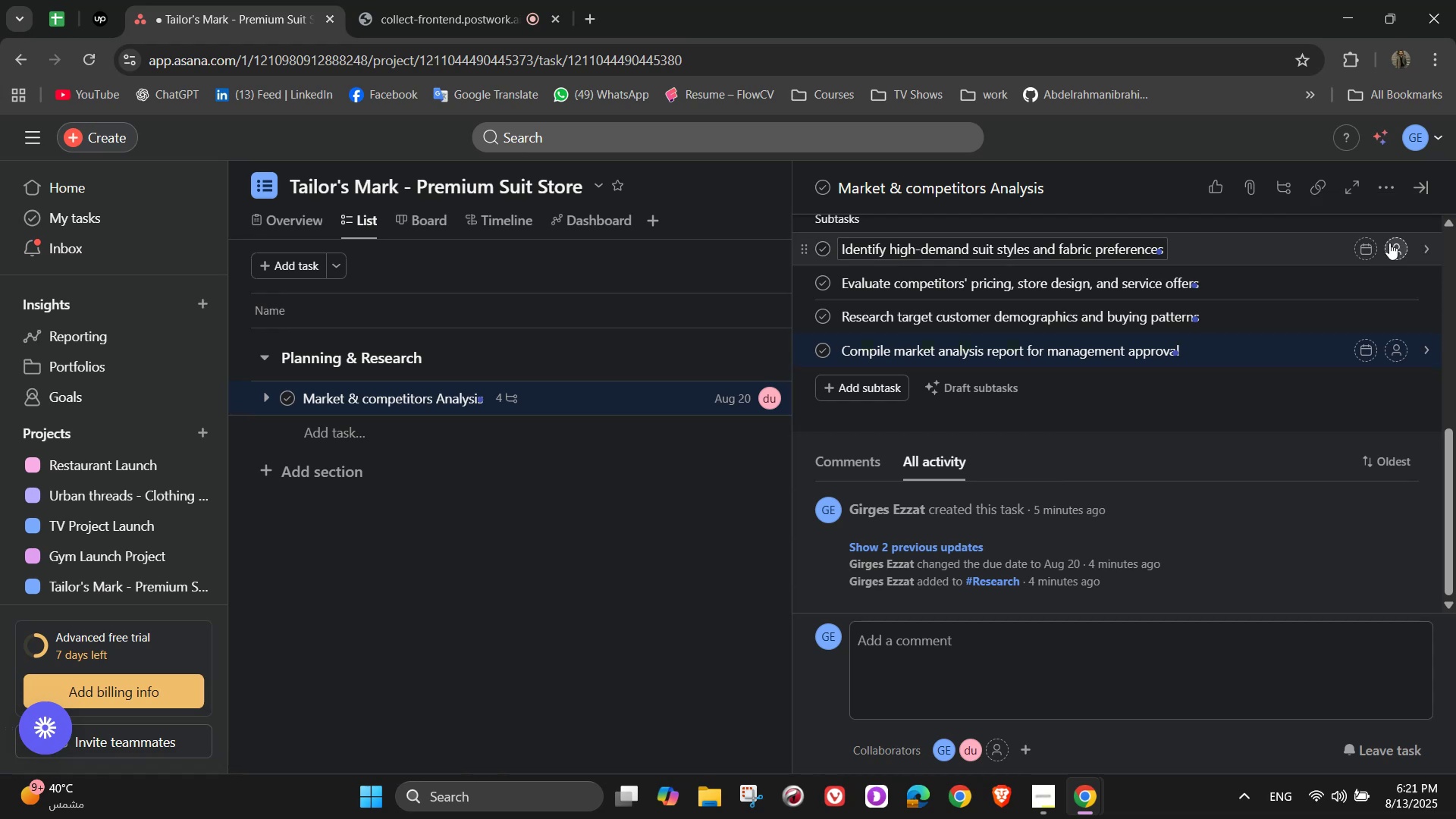 
left_click([1399, 248])
 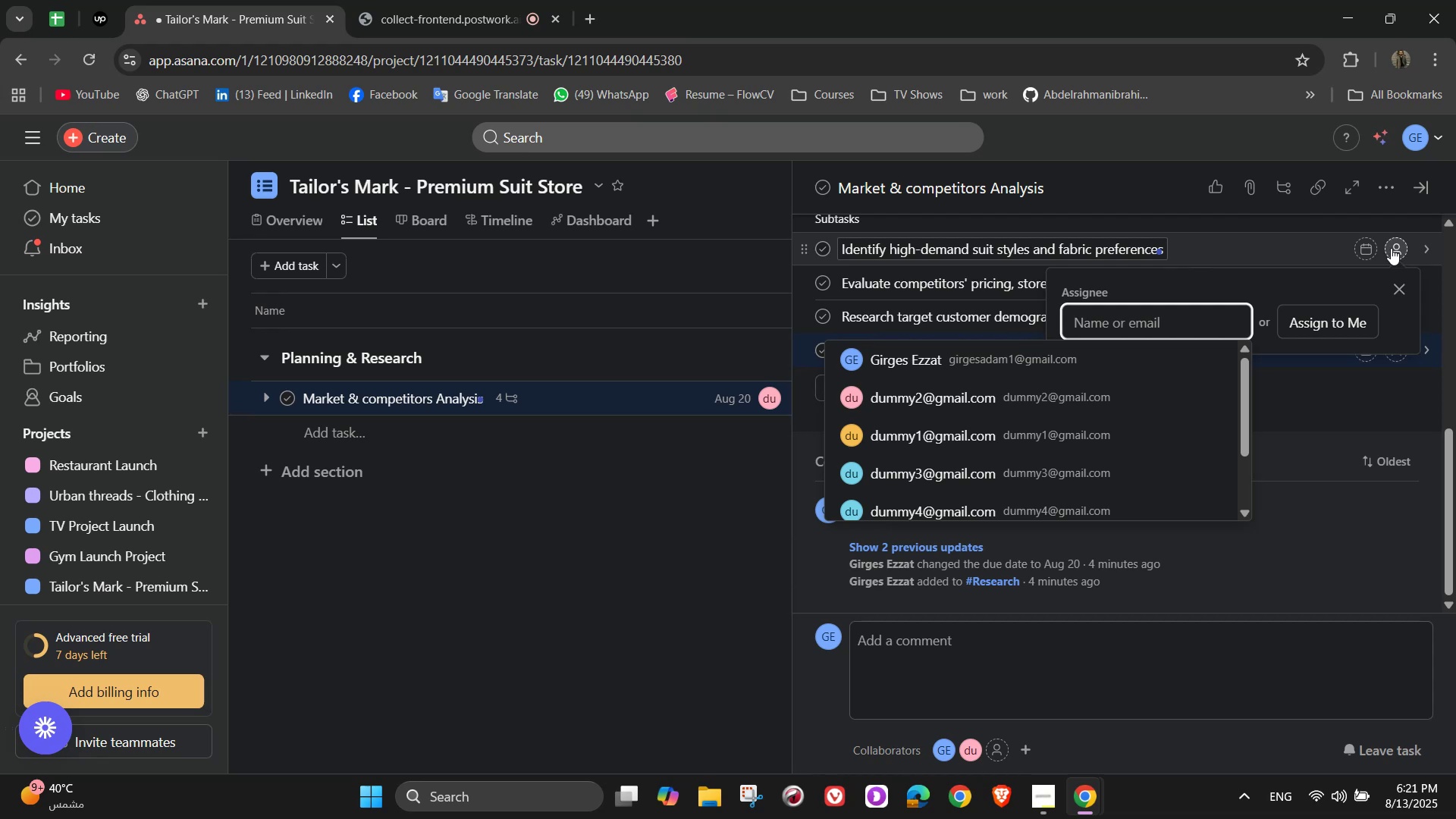 
left_click([1067, 374])
 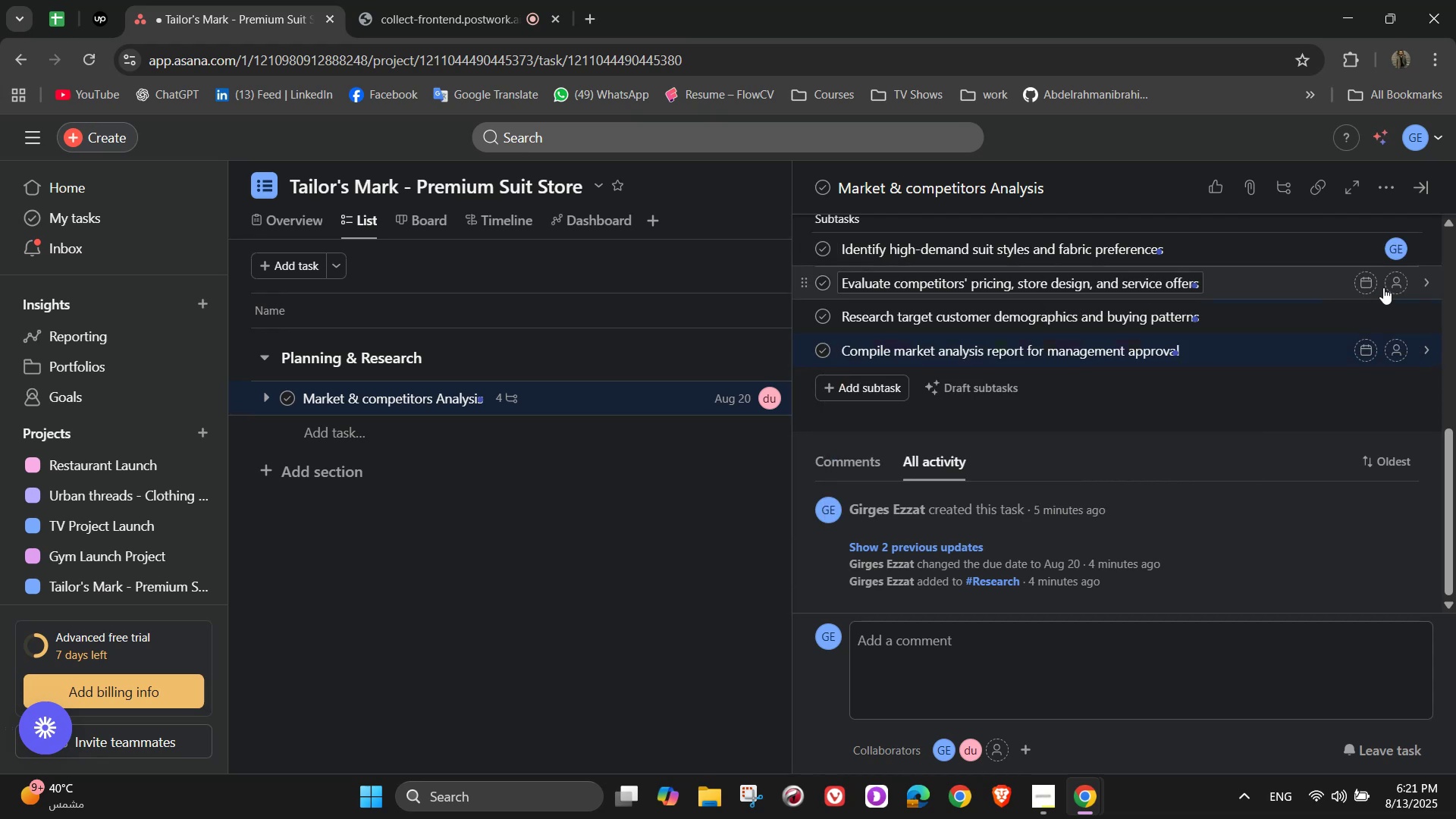 
left_click([1398, 288])
 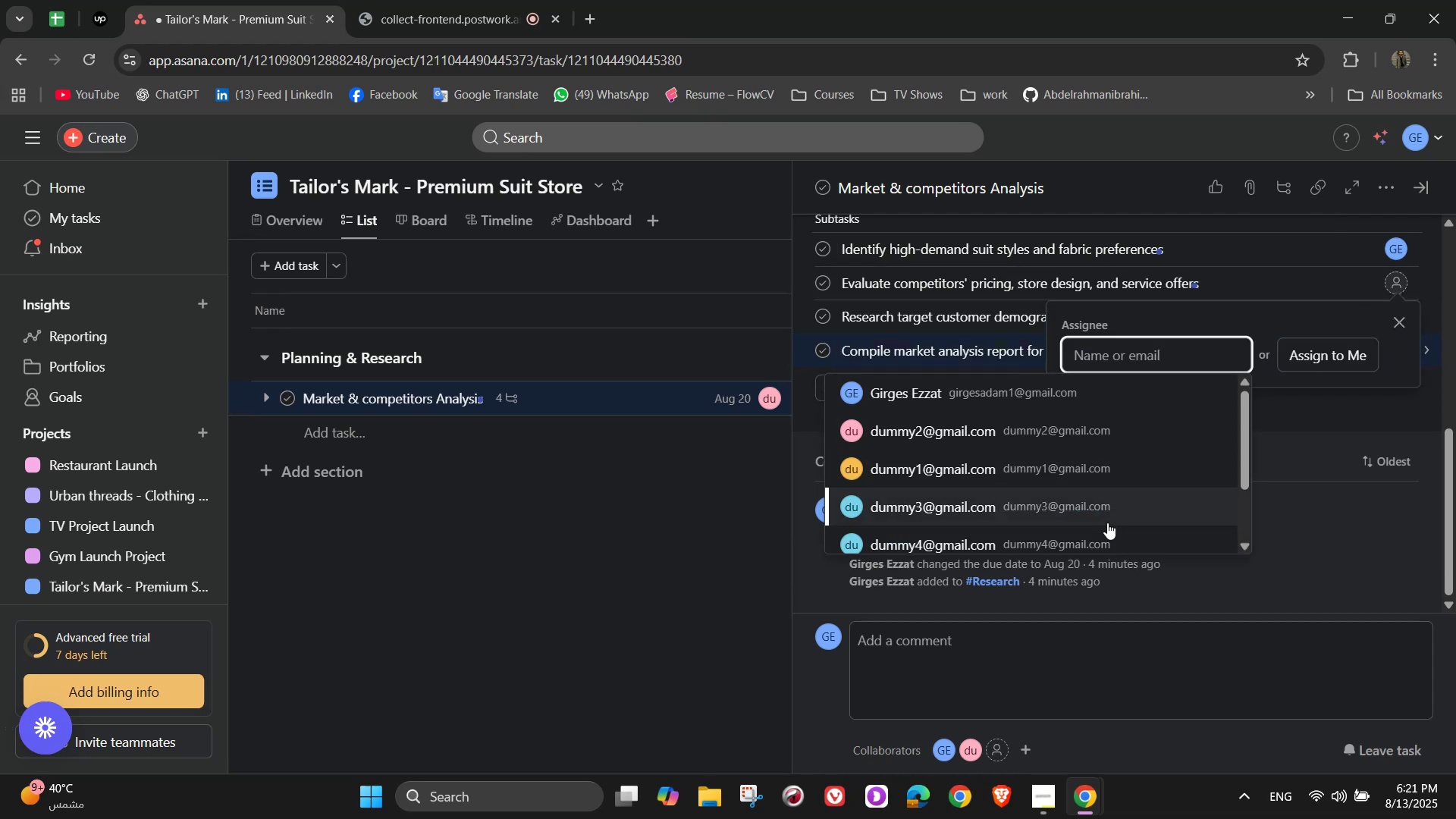 
left_click([1107, 537])
 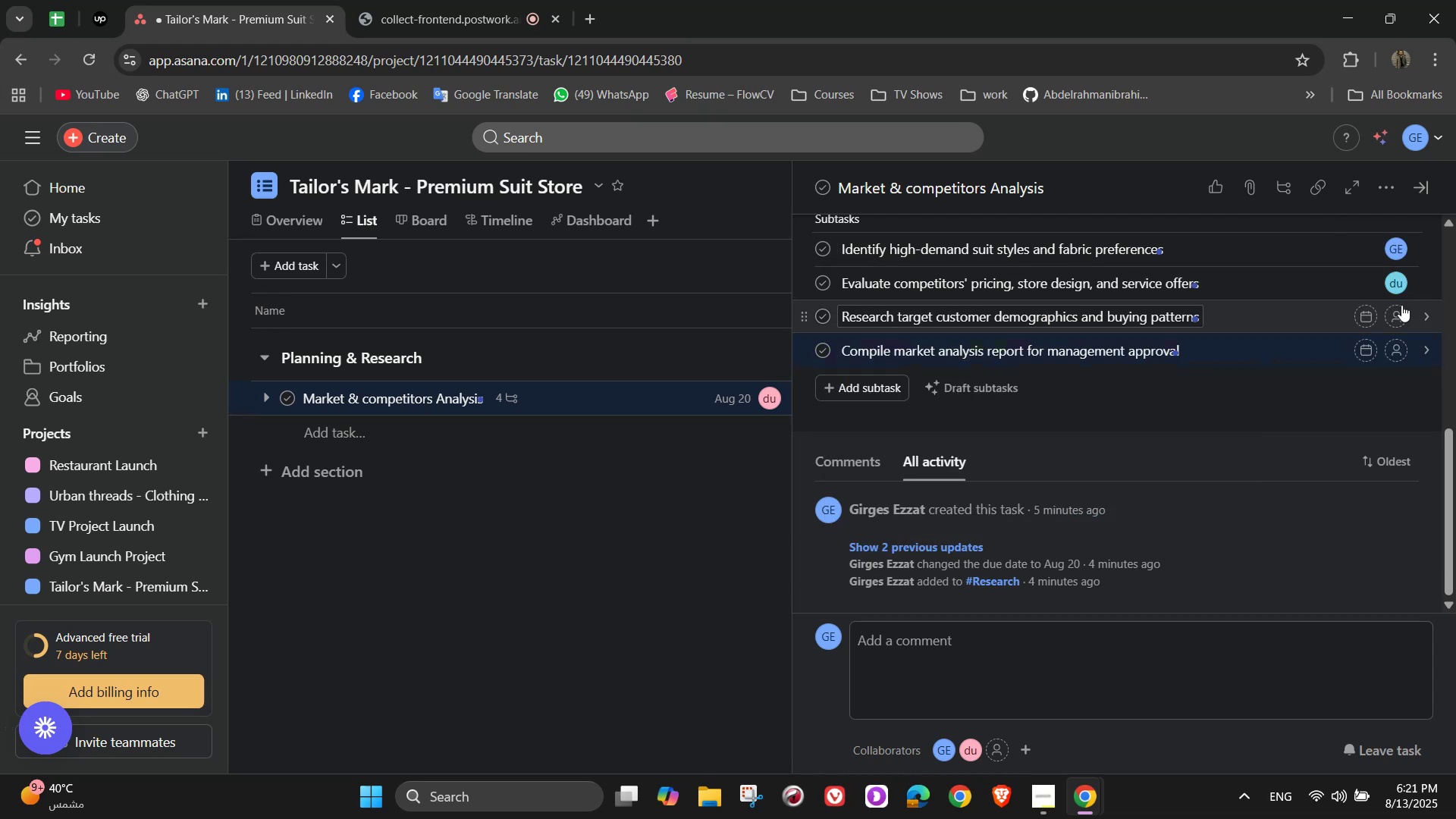 
left_click([1399, 313])
 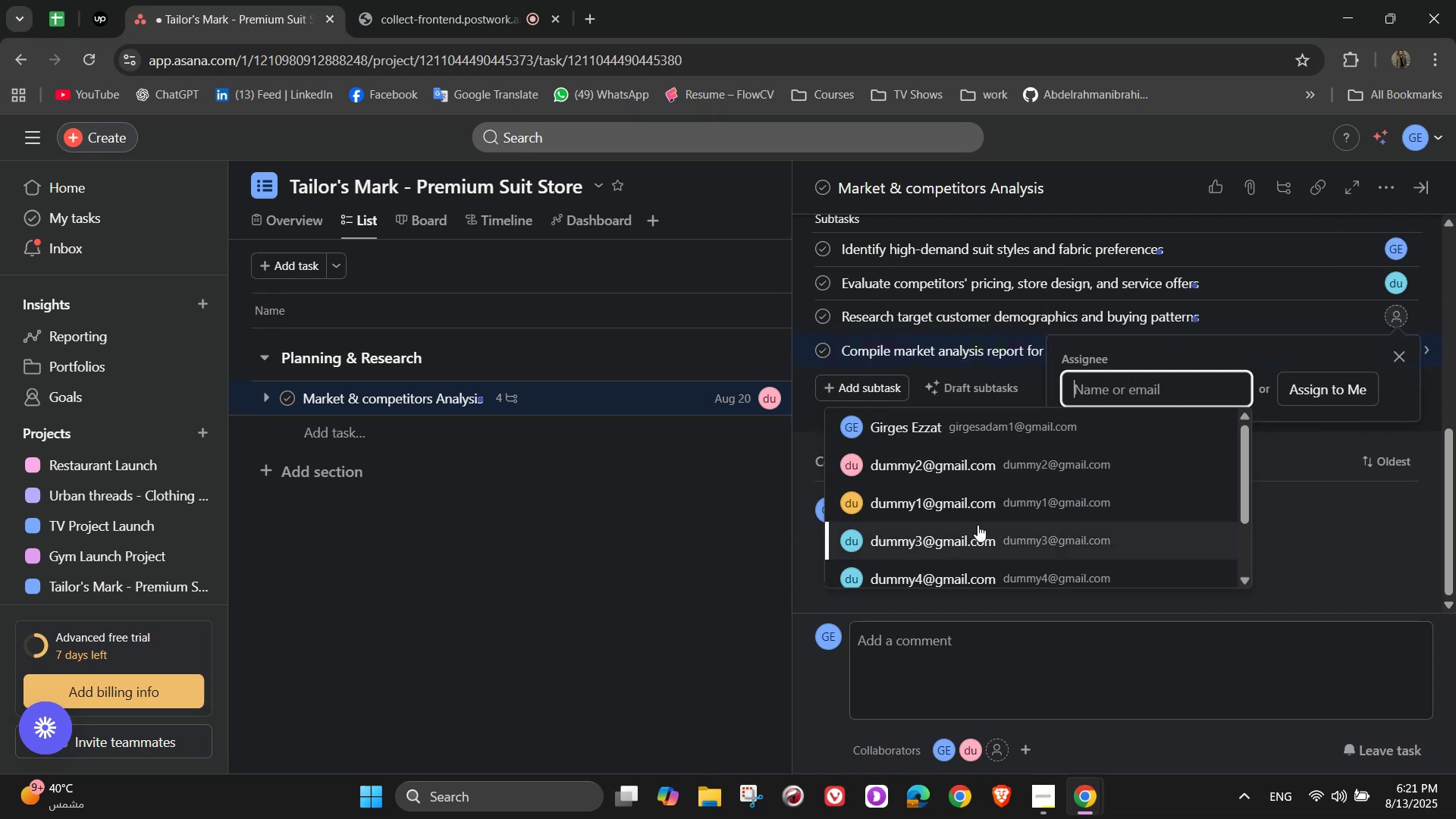 
left_click([981, 525])
 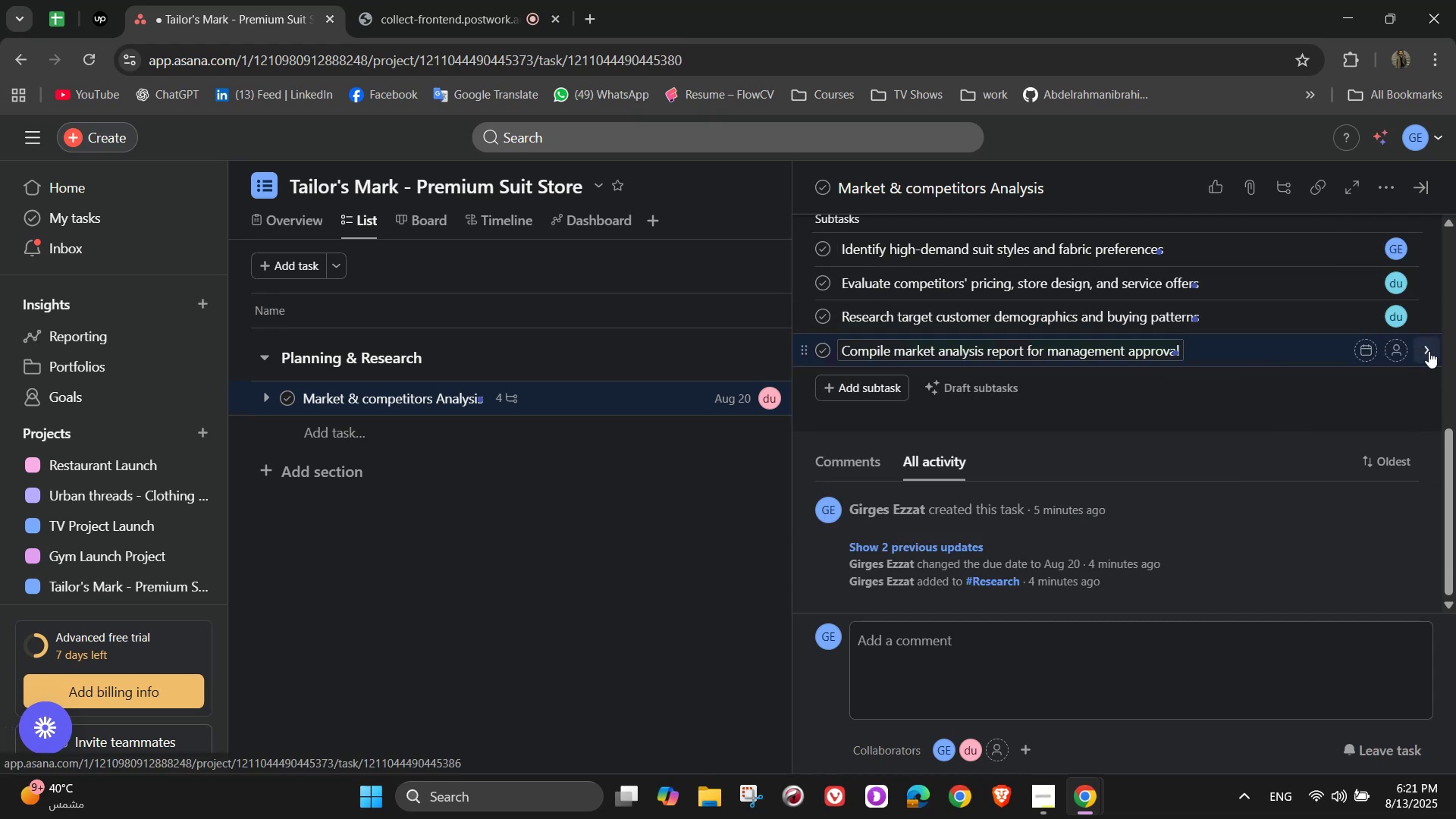 
left_click([1406, 351])
 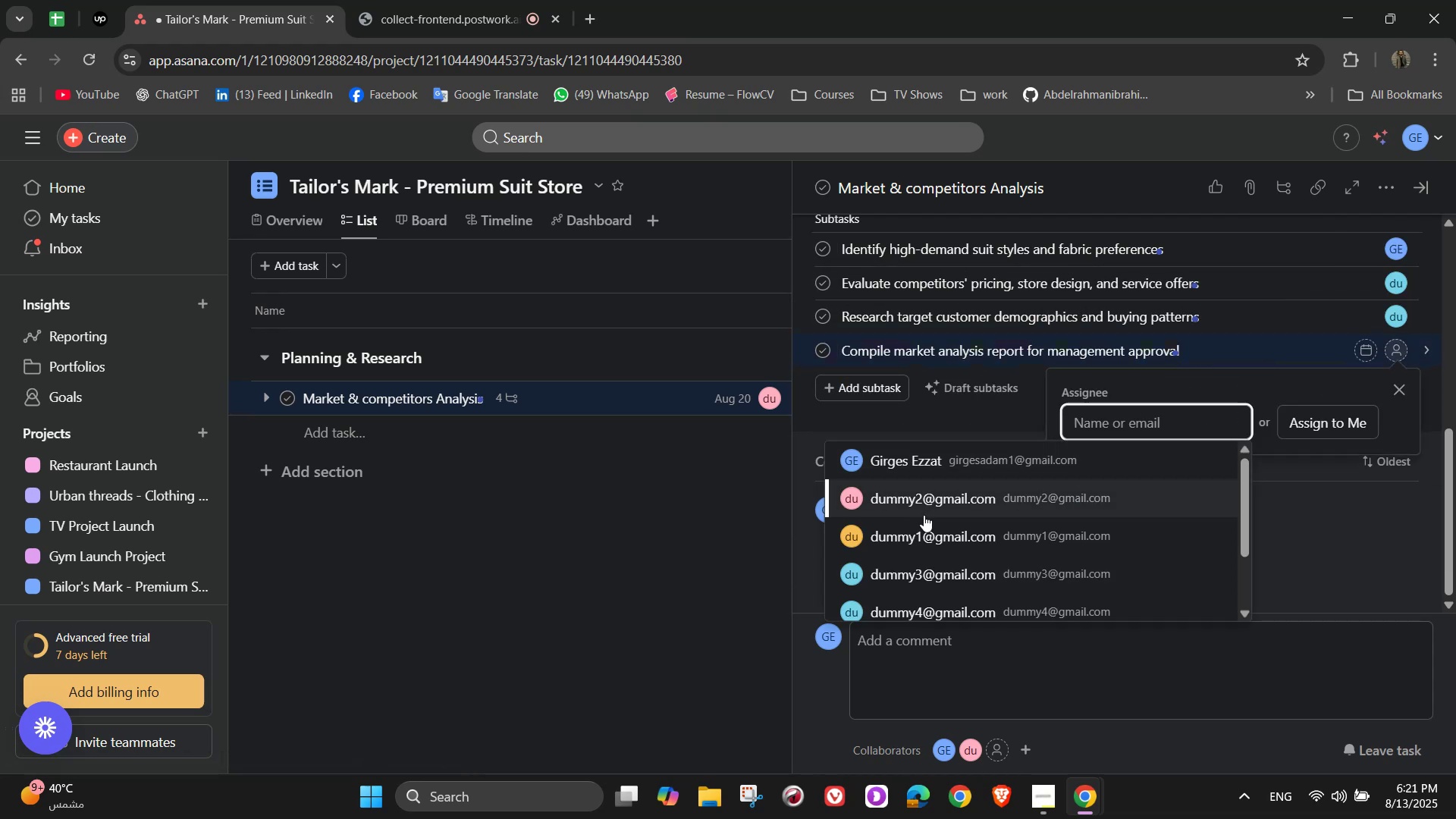 
left_click([925, 515])
 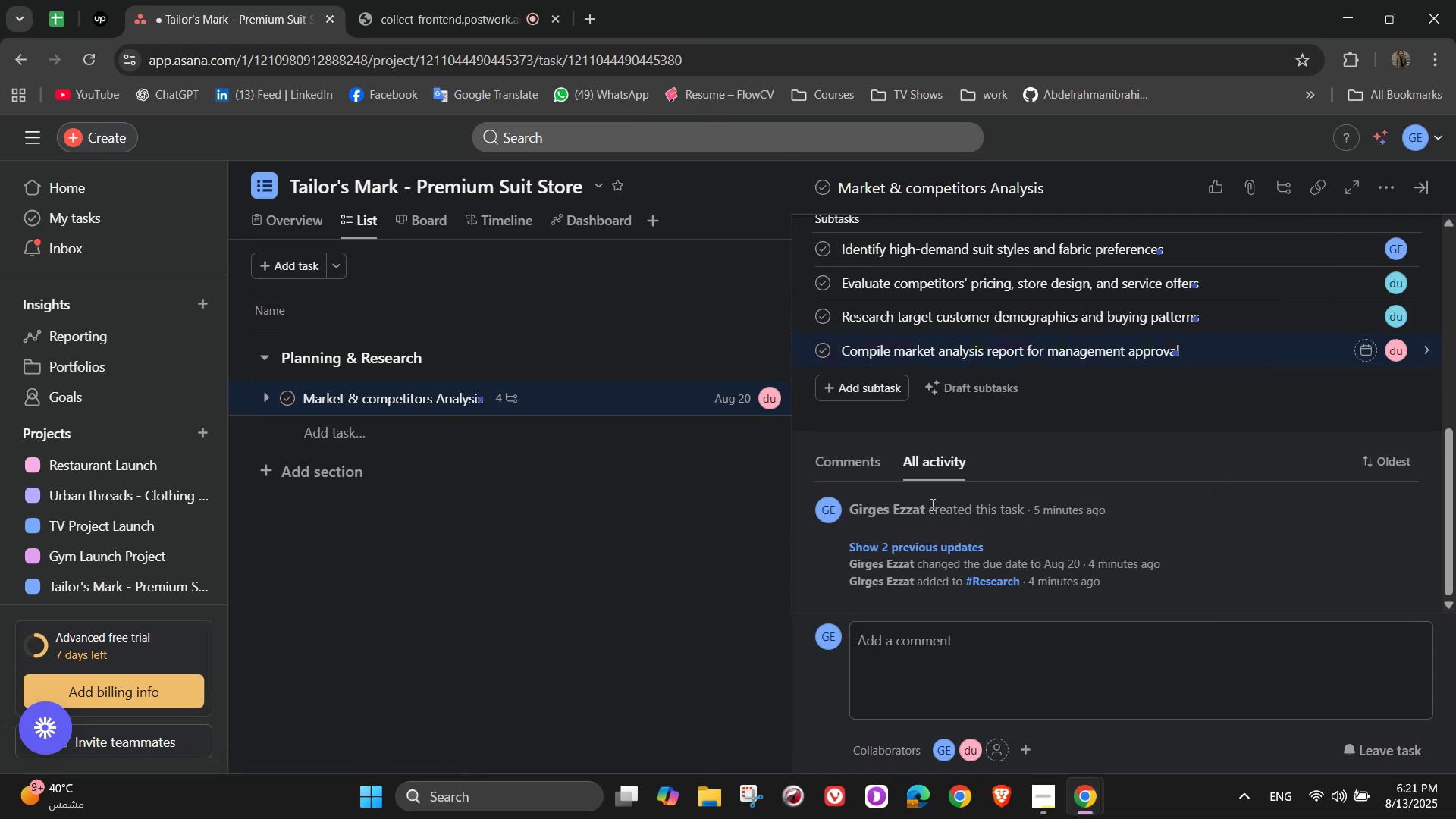 
scroll: coordinate [1290, 369], scroll_direction: up, amount: 8.0
 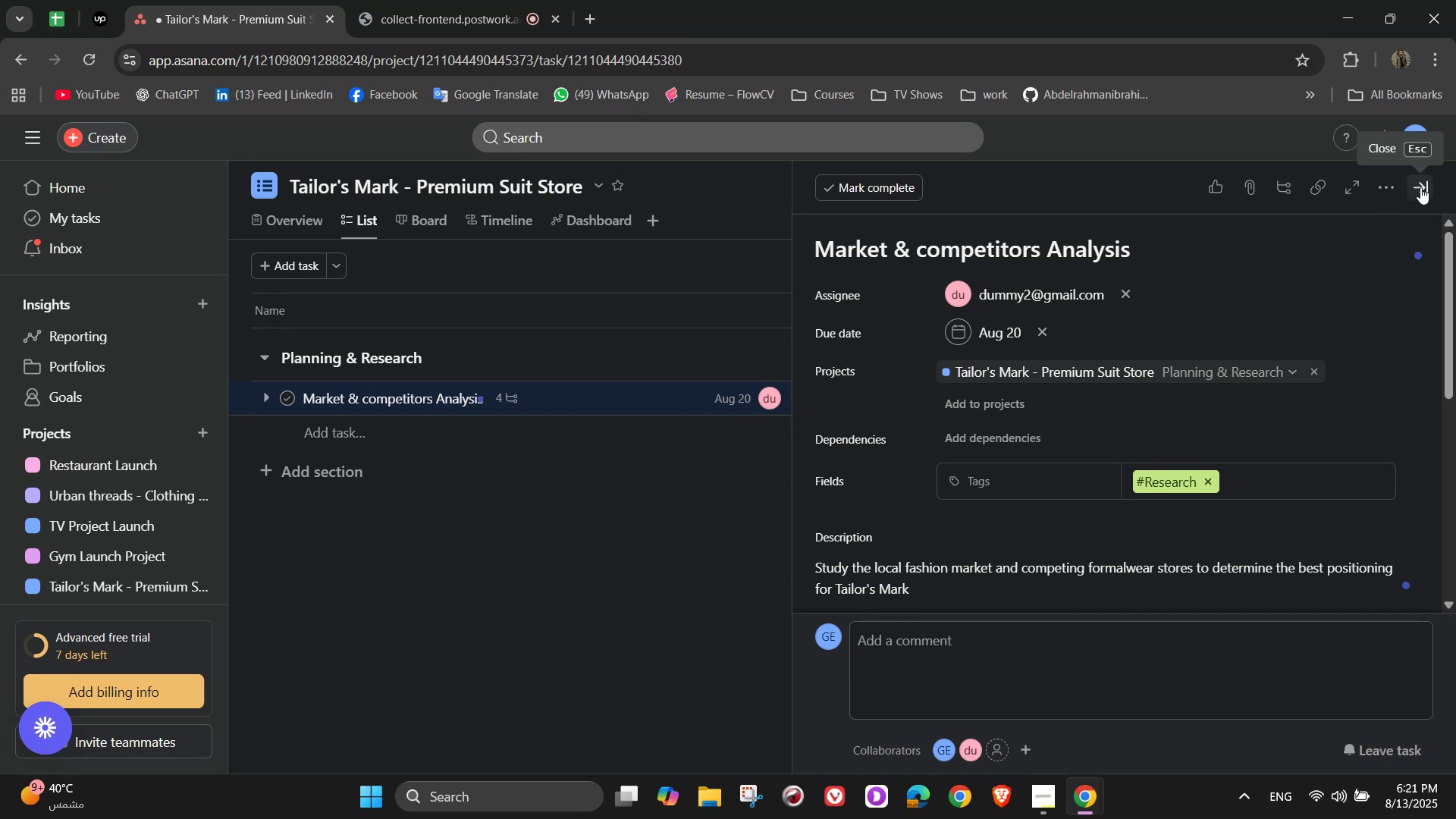 
wait(5.66)
 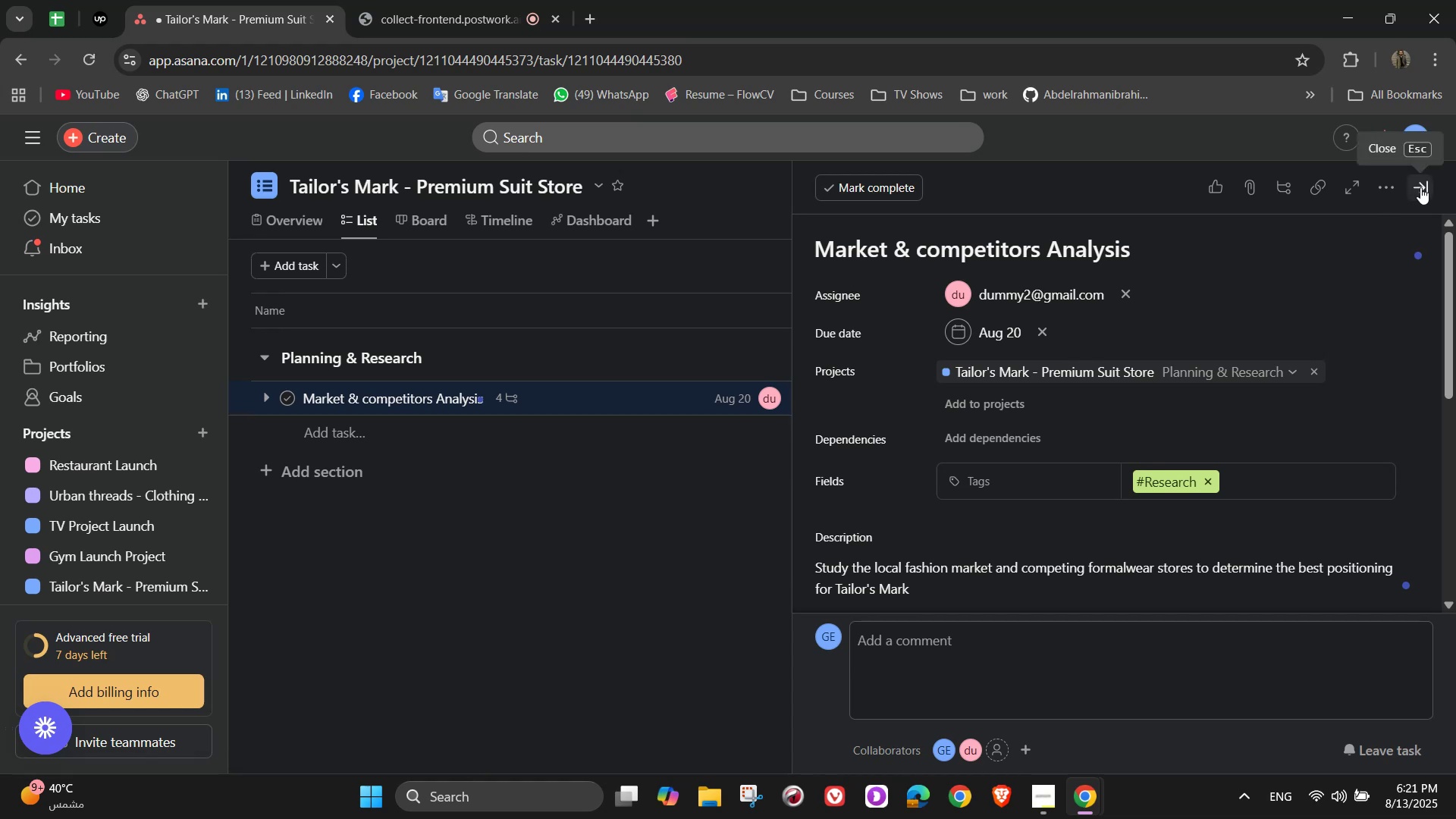 
left_click([1420, 187])
 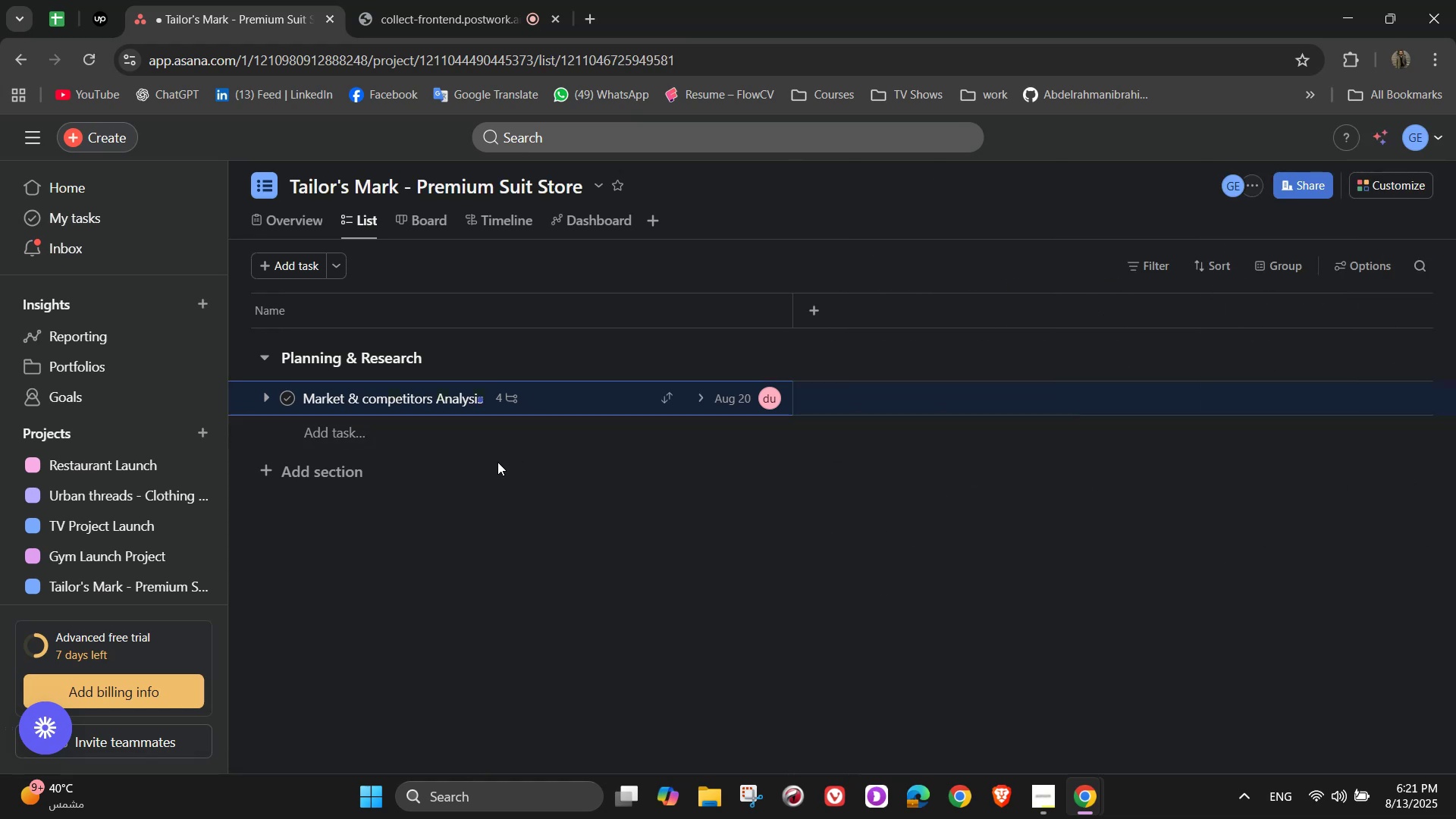 
left_click([453, 451])
 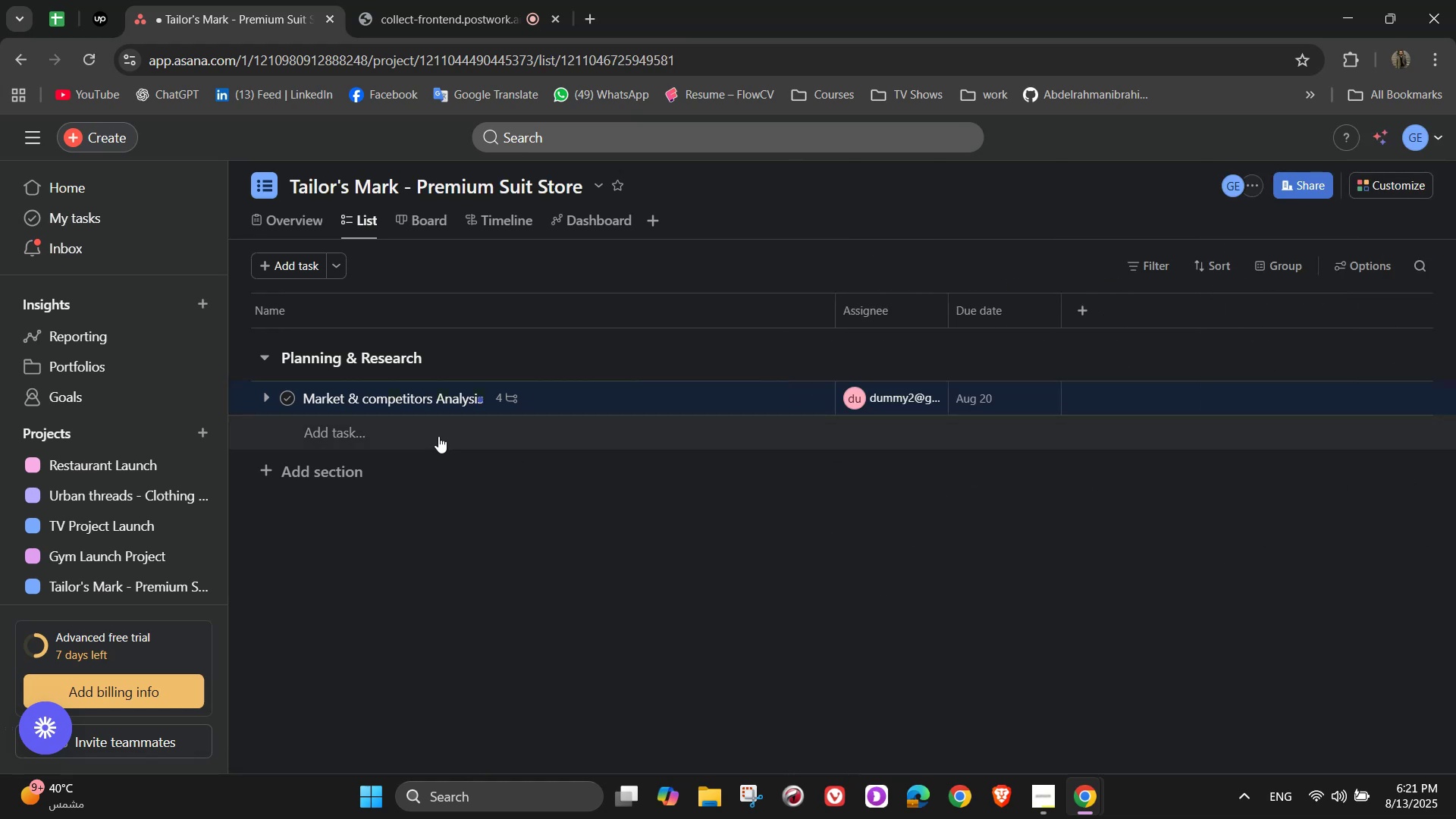 
left_click([430, 431])
 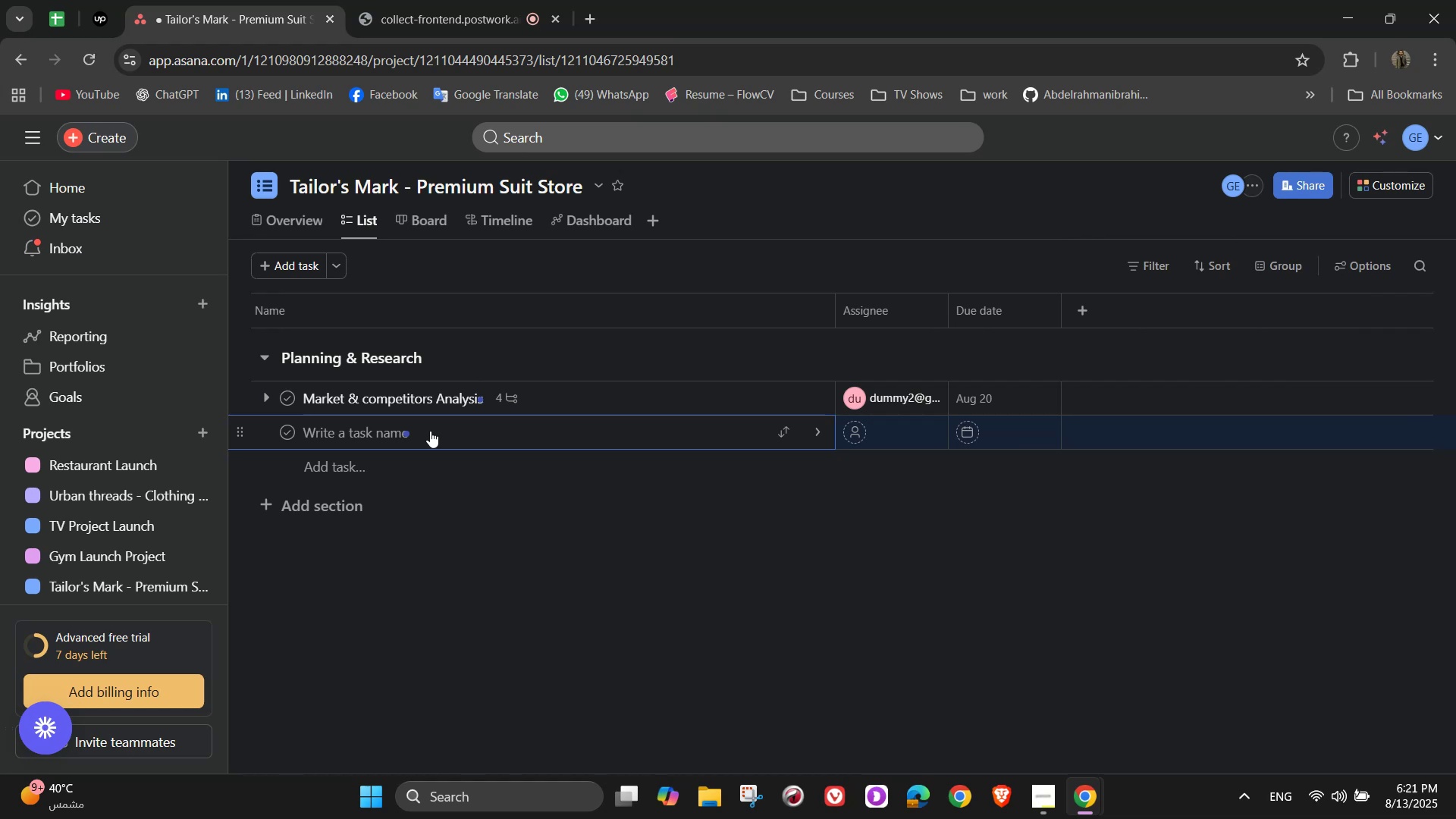 
wait(6.56)
 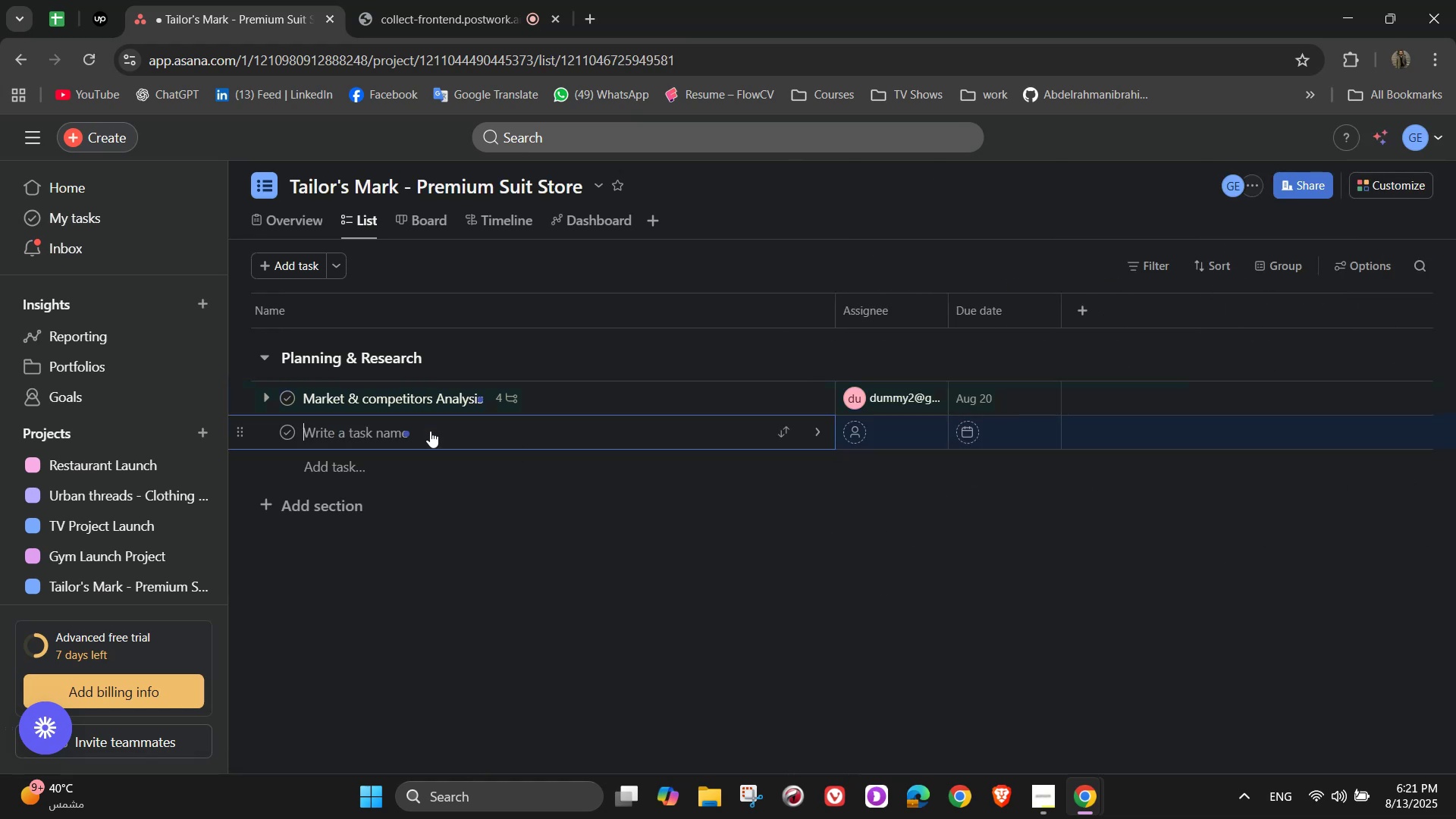 
type(Business Plan & Financial)
 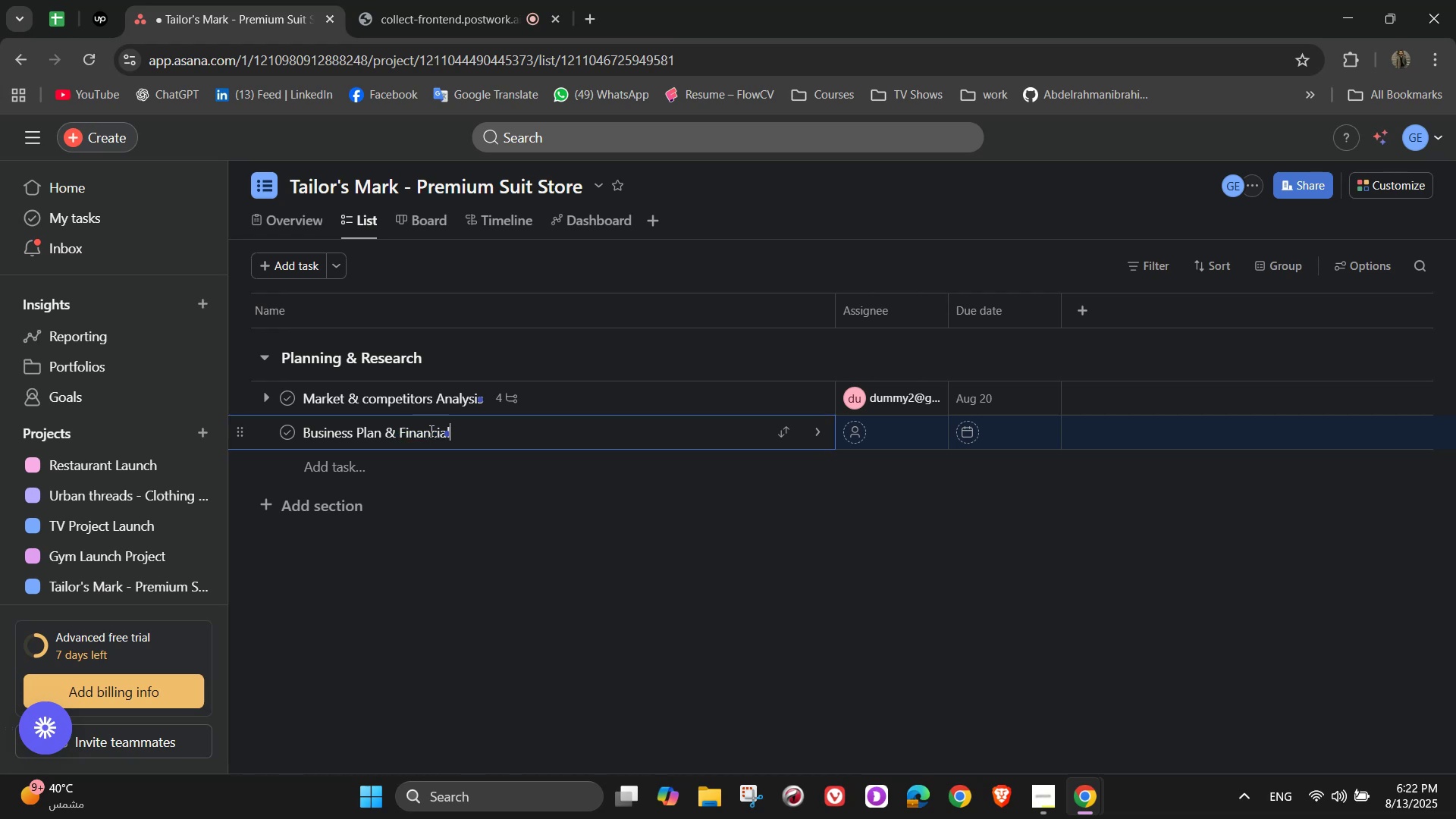 
wait(17.05)
 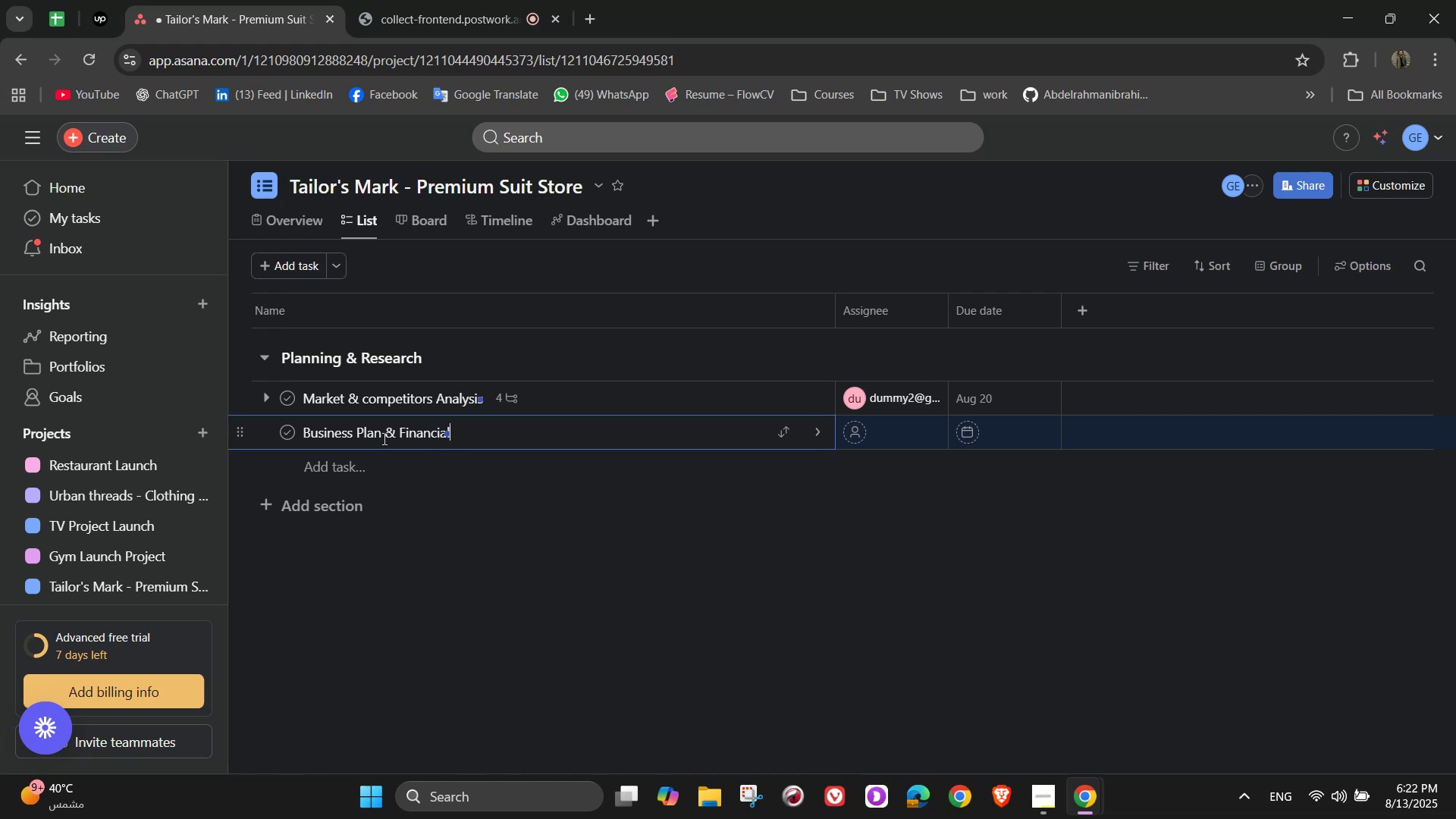 
type( Forecast)
 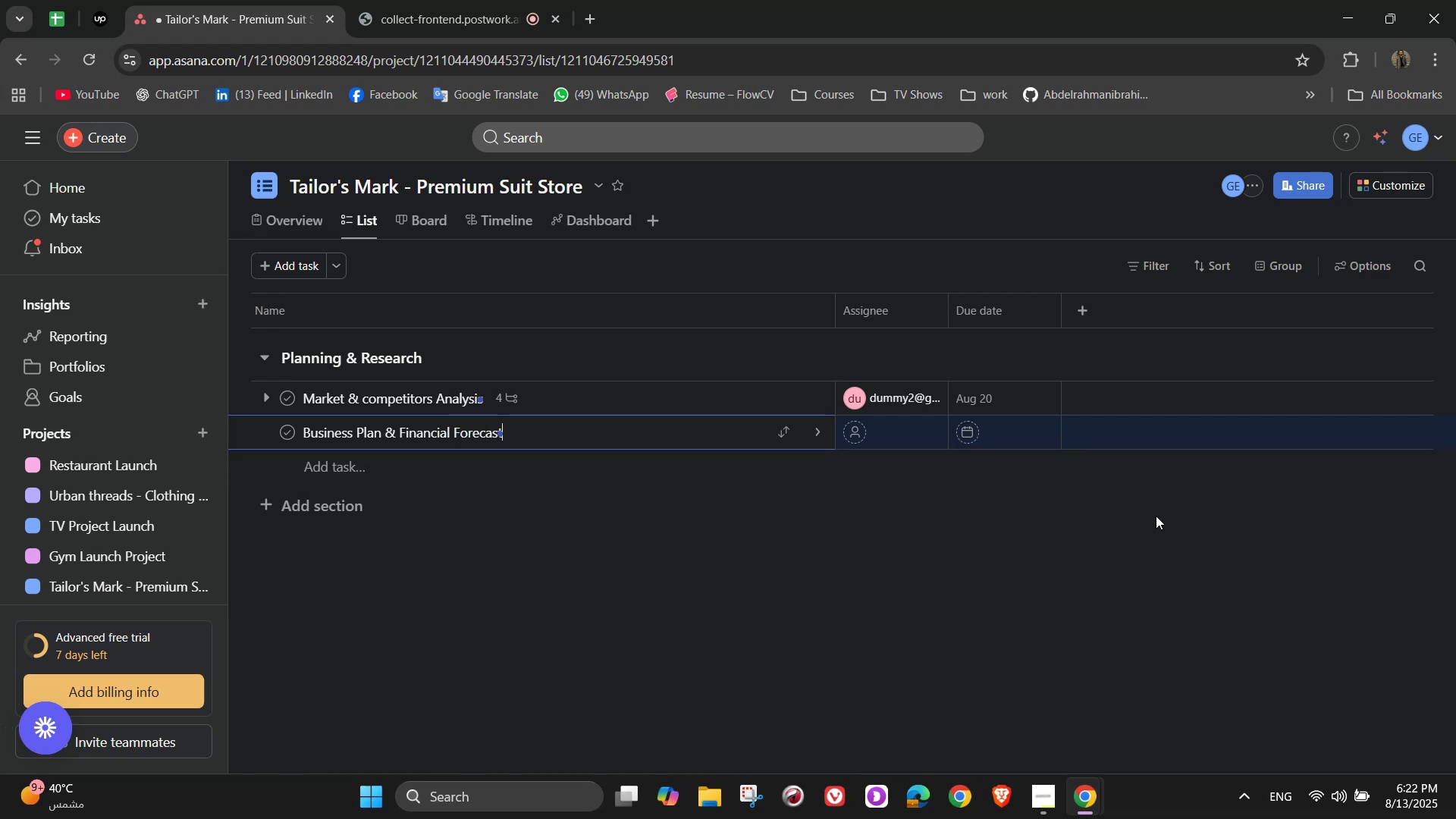 
wait(5.27)
 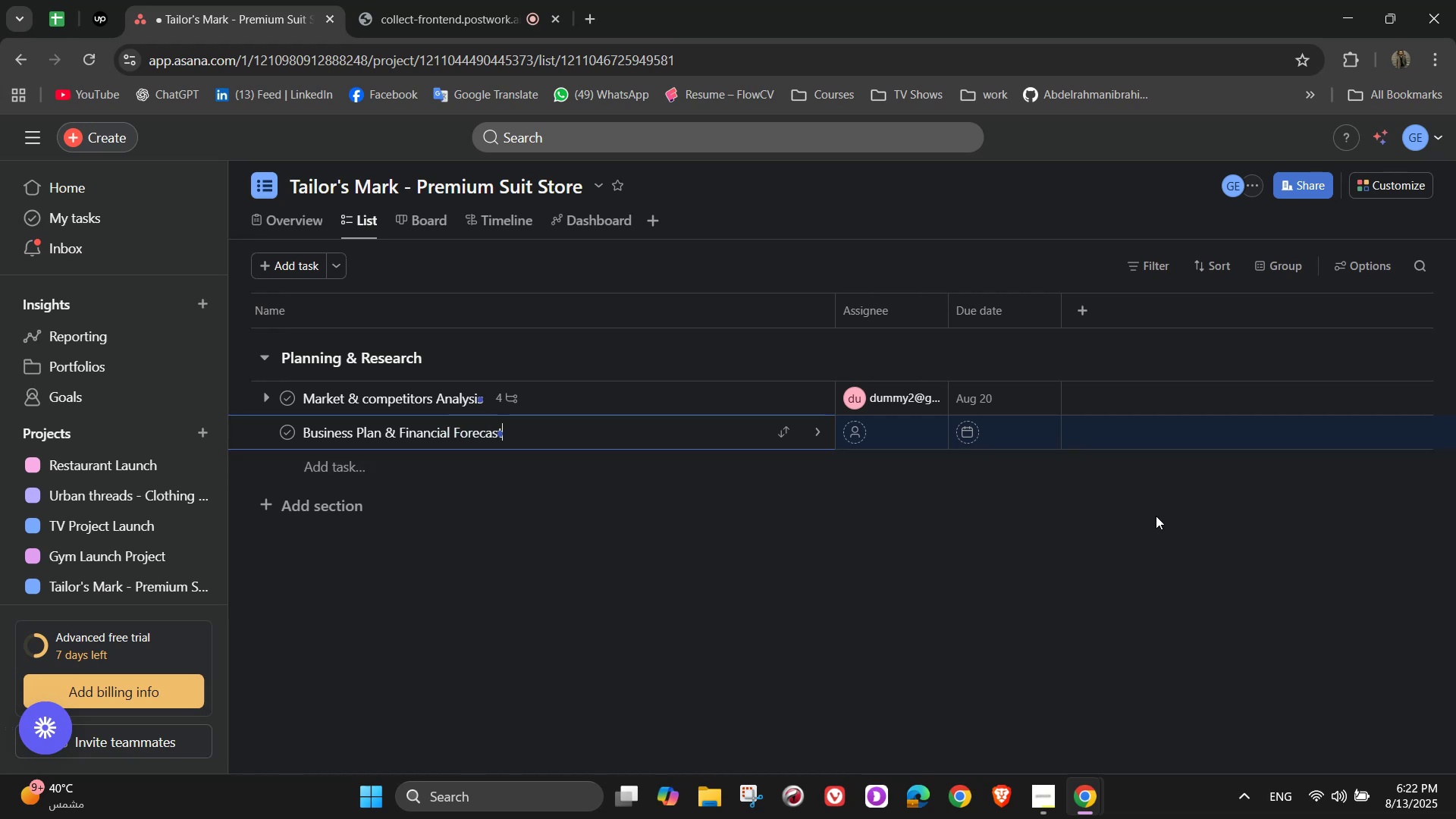 
left_click([820, 440])
 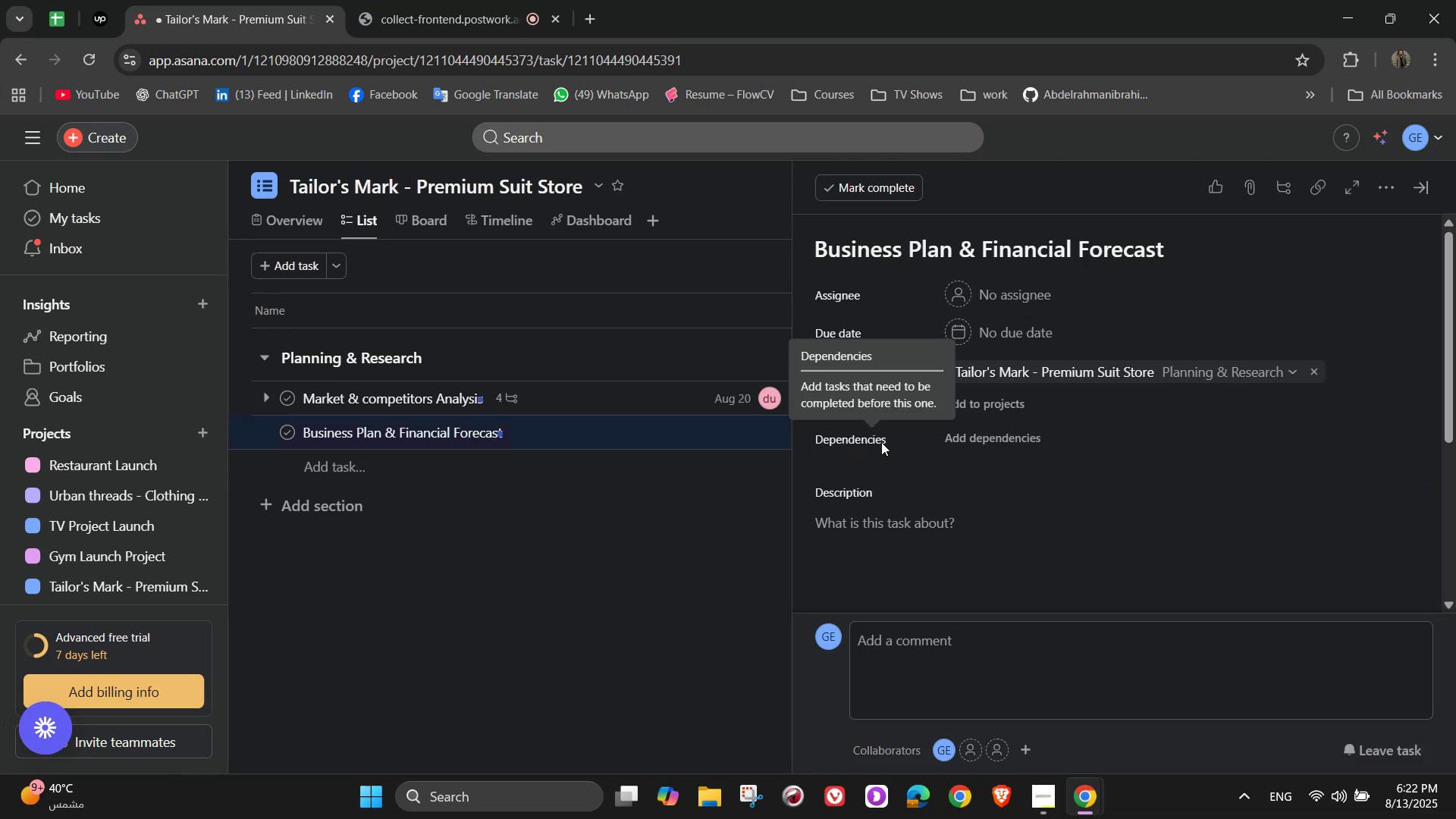 
left_click([1019, 298])
 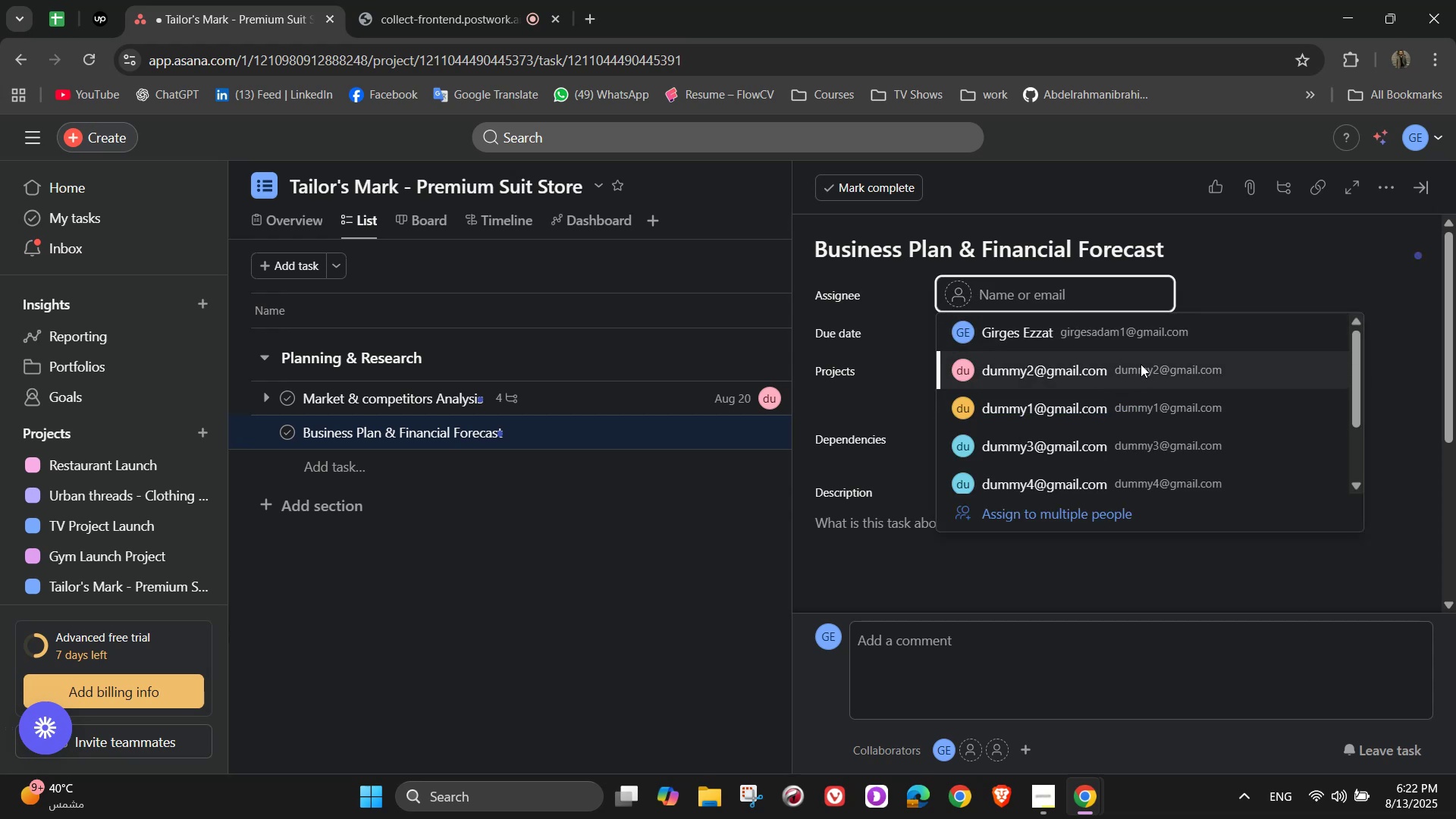 
left_click([1132, 333])
 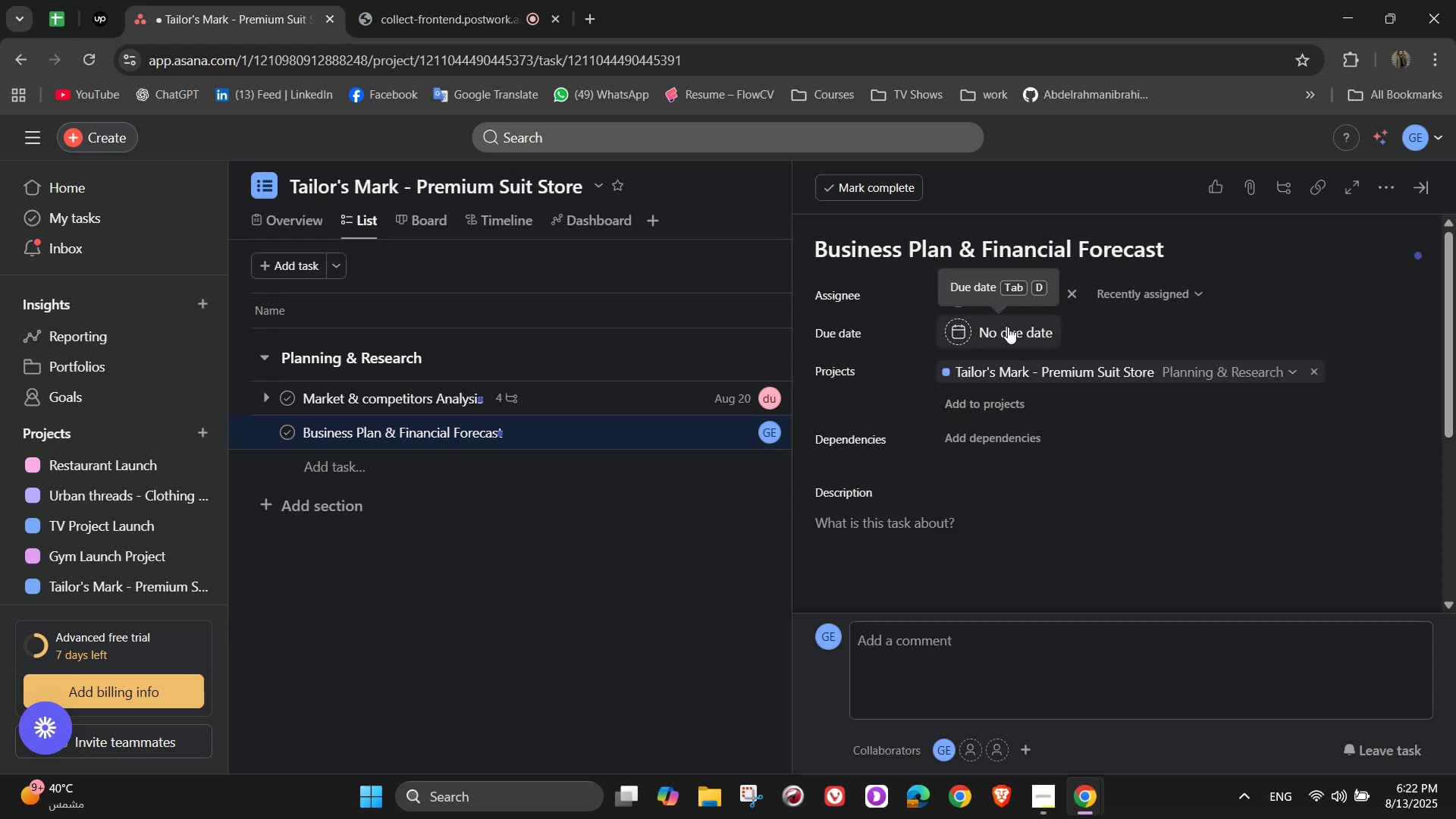 
left_click([1007, 328])
 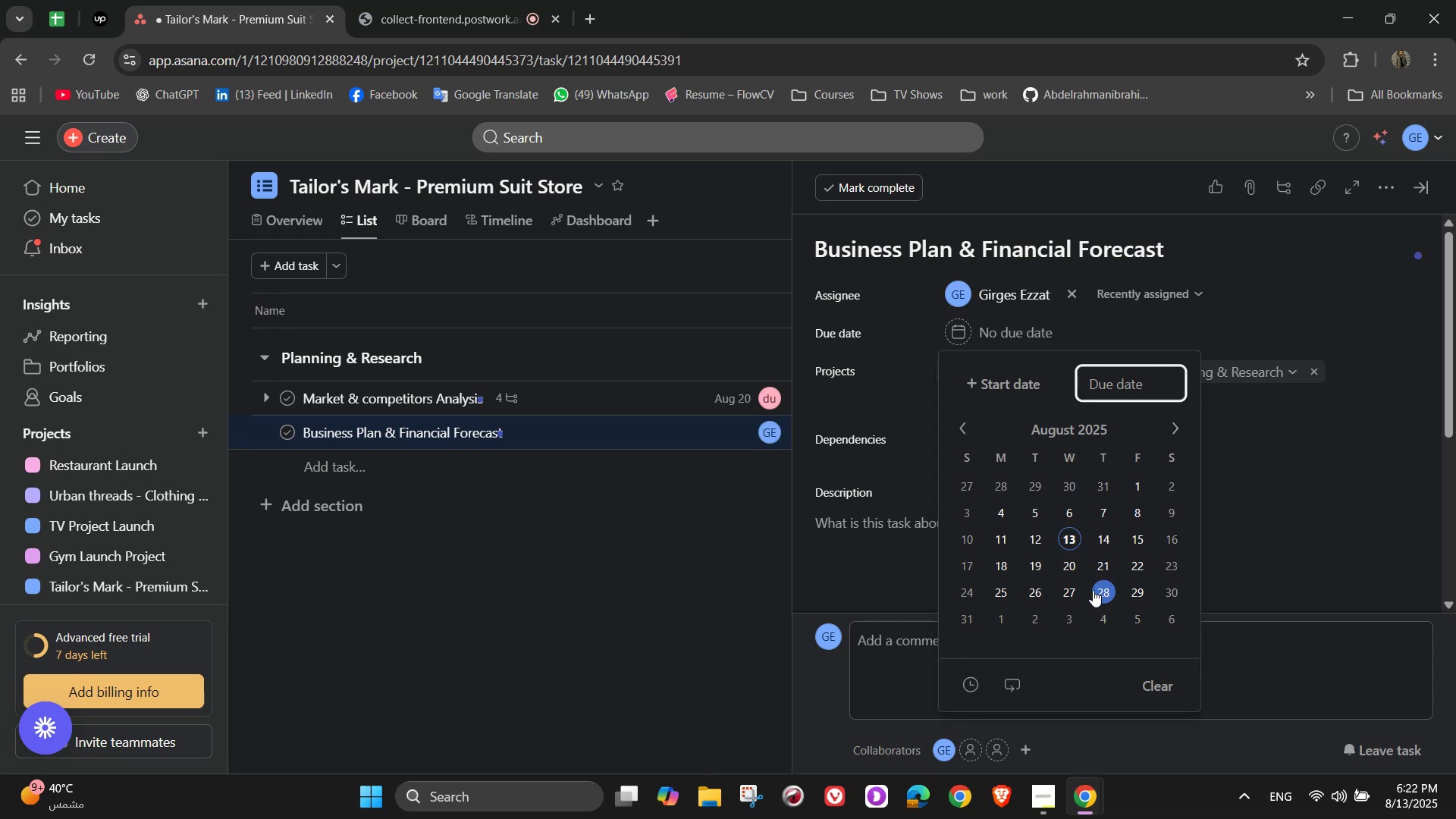 
double_click([1395, 431])
 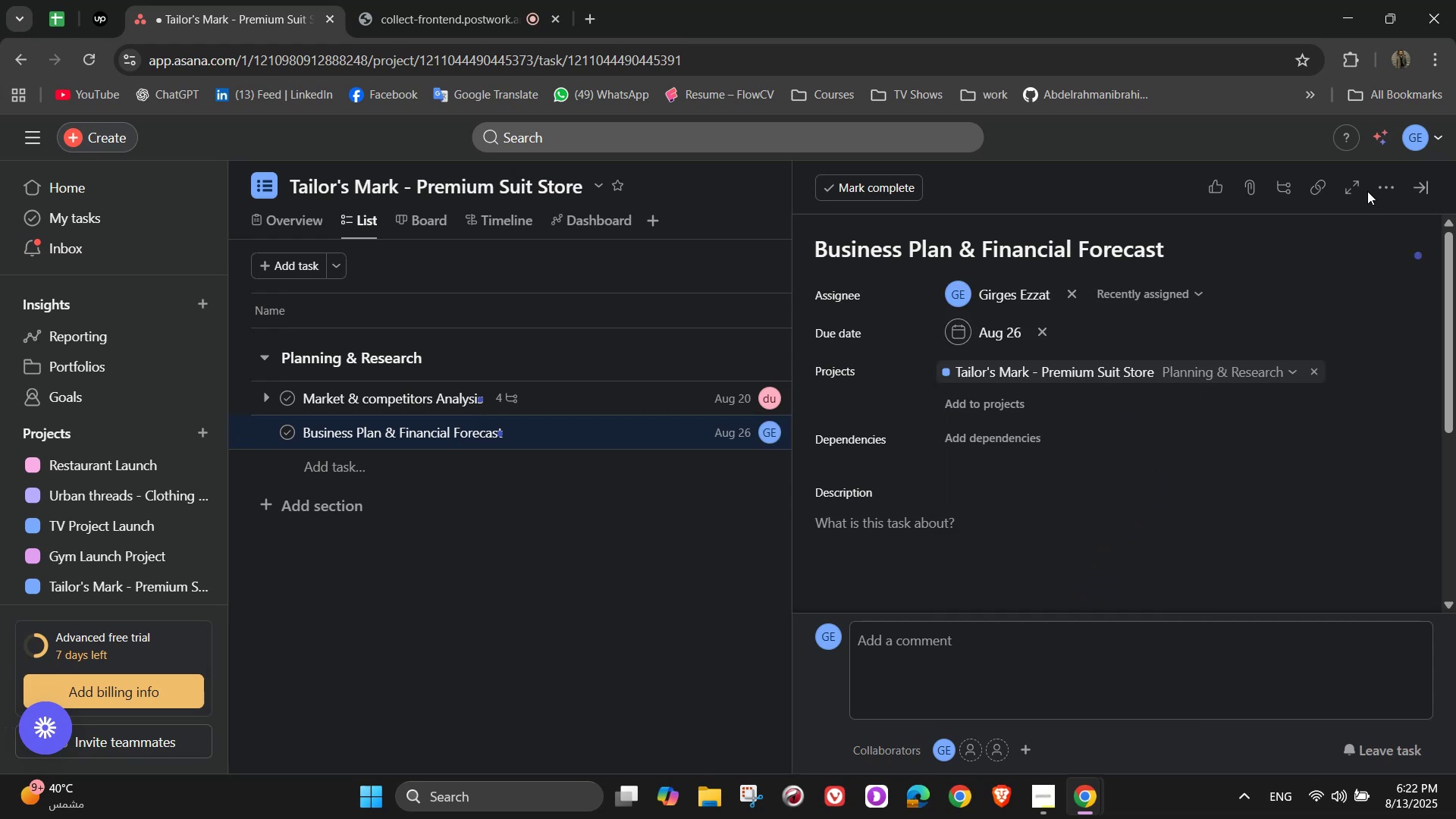 
left_click([1377, 189])
 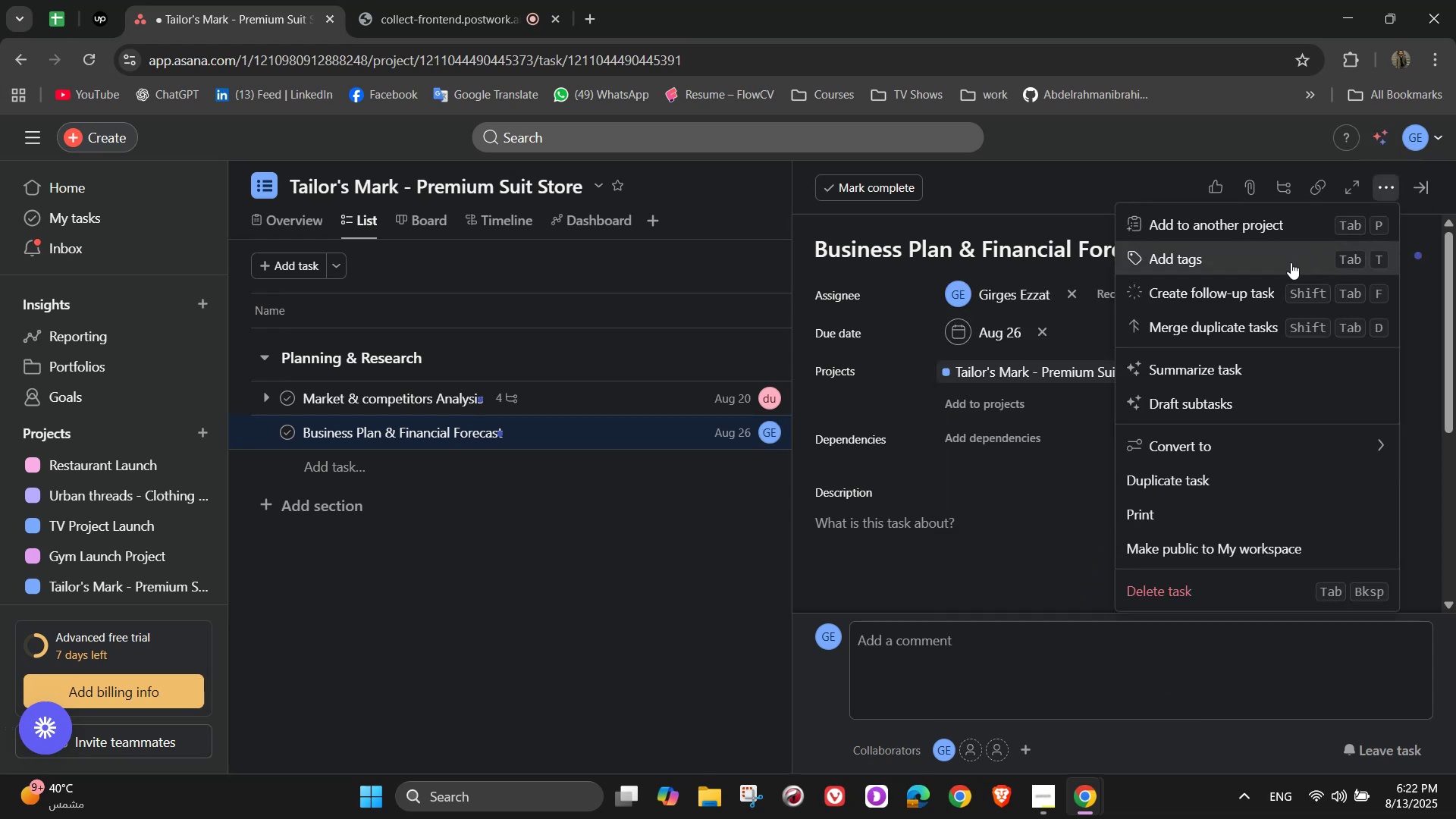 
left_click([1291, 262])
 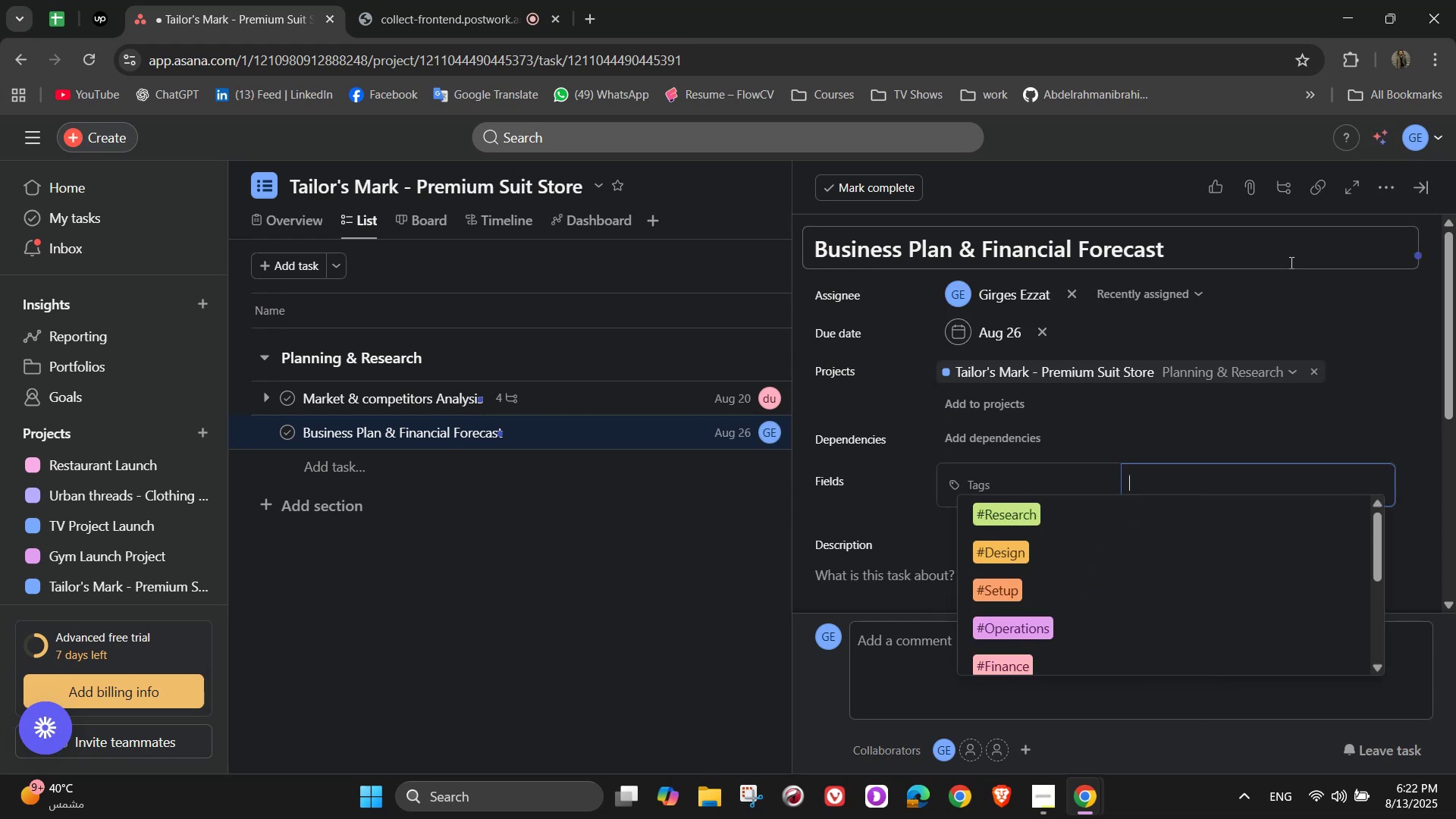 
key(F)
 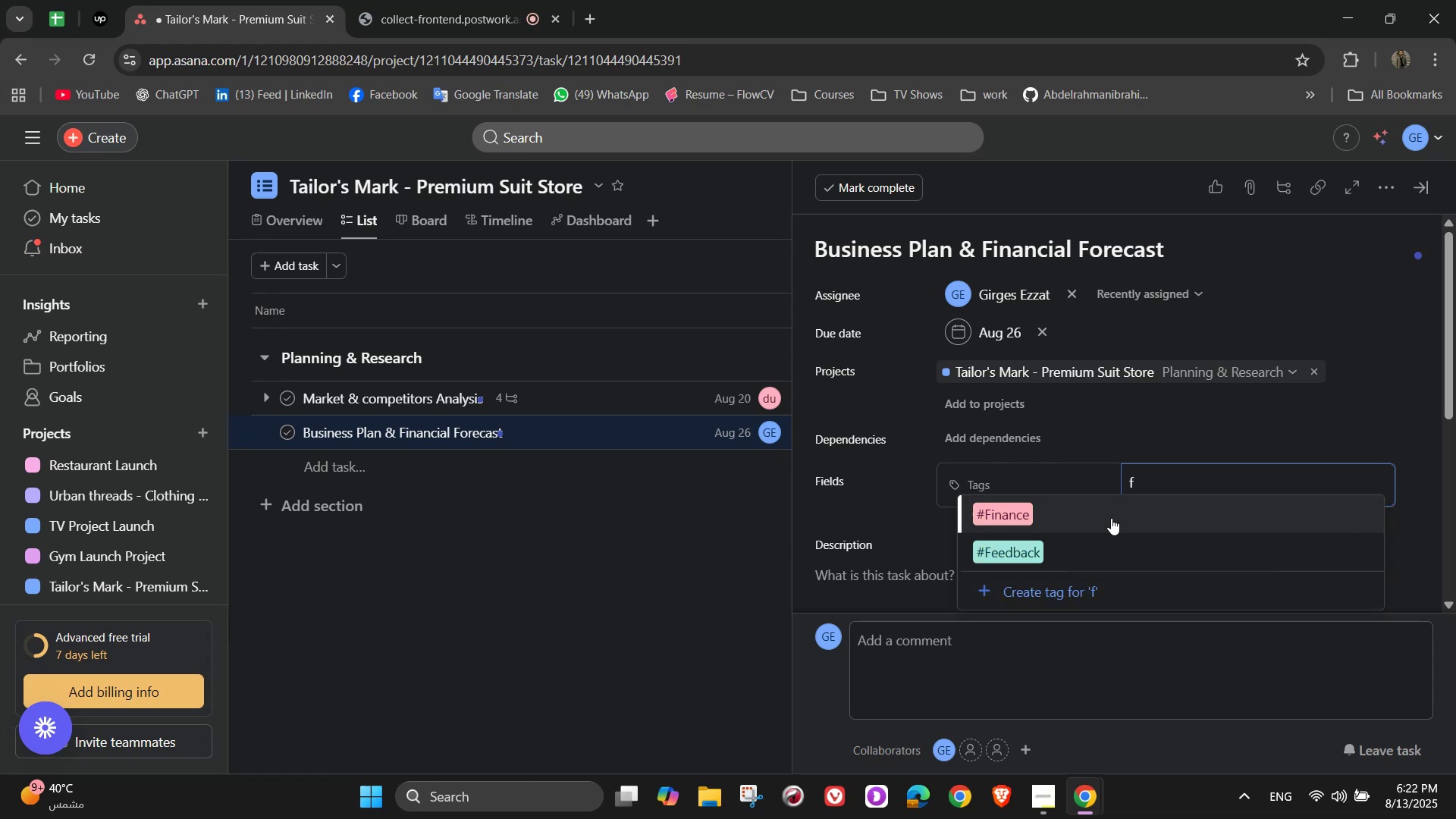 
left_click([1111, 517])
 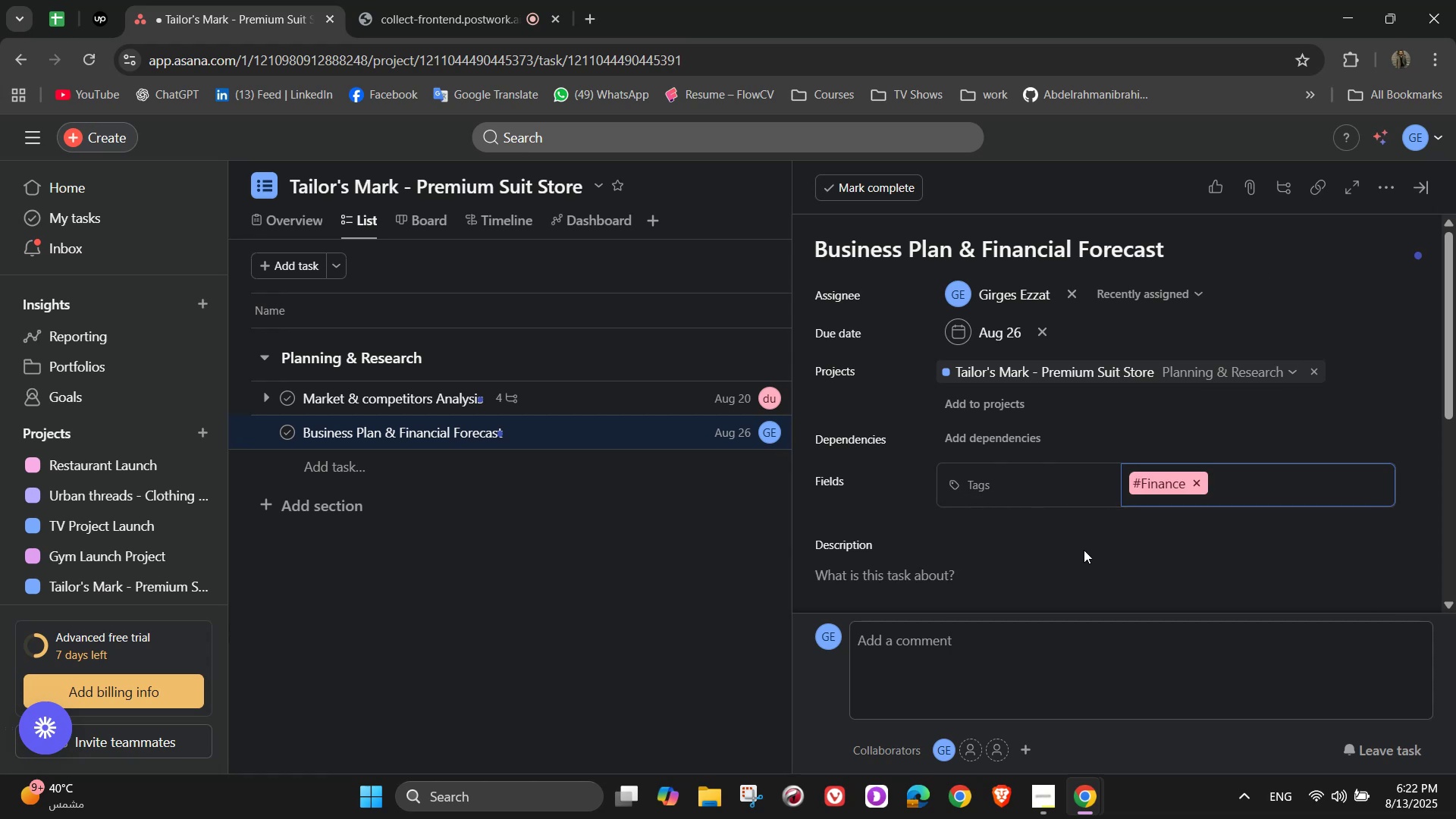 
scroll: coordinate [1083, 552], scroll_direction: down, amount: 1.0
 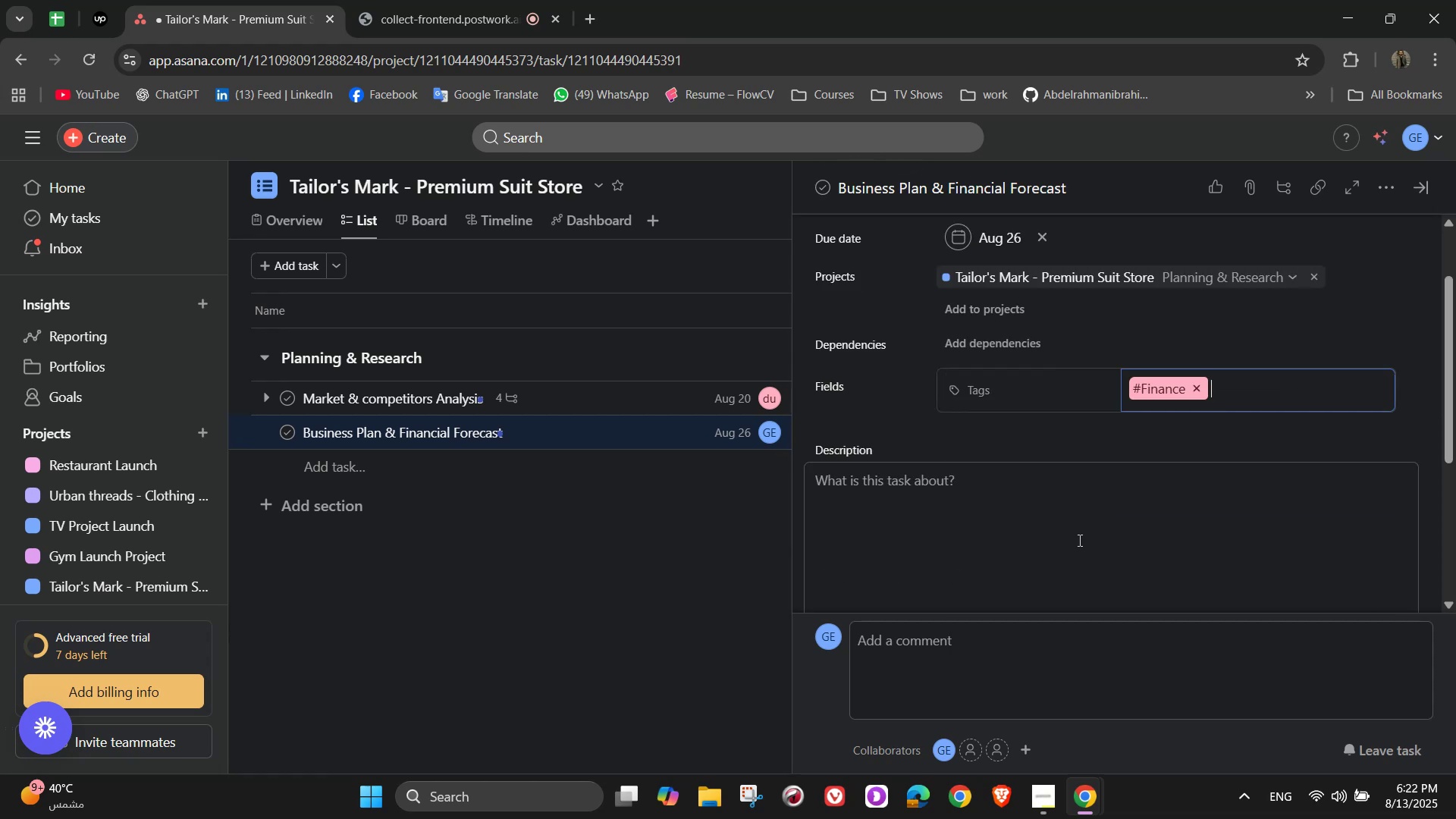 
left_click([1078, 540])
 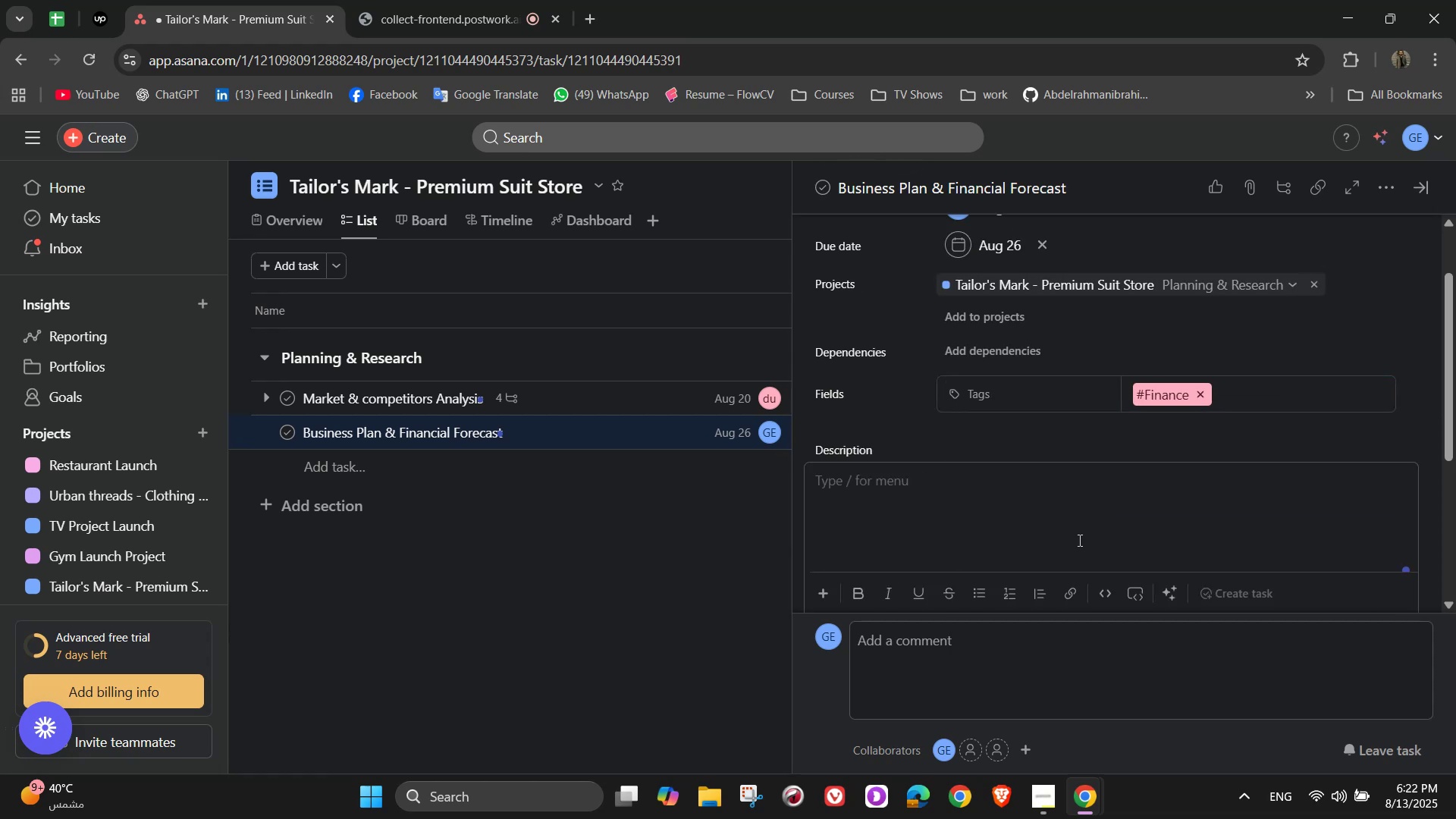 
type(Prepare a detailed business plan with revenue)
 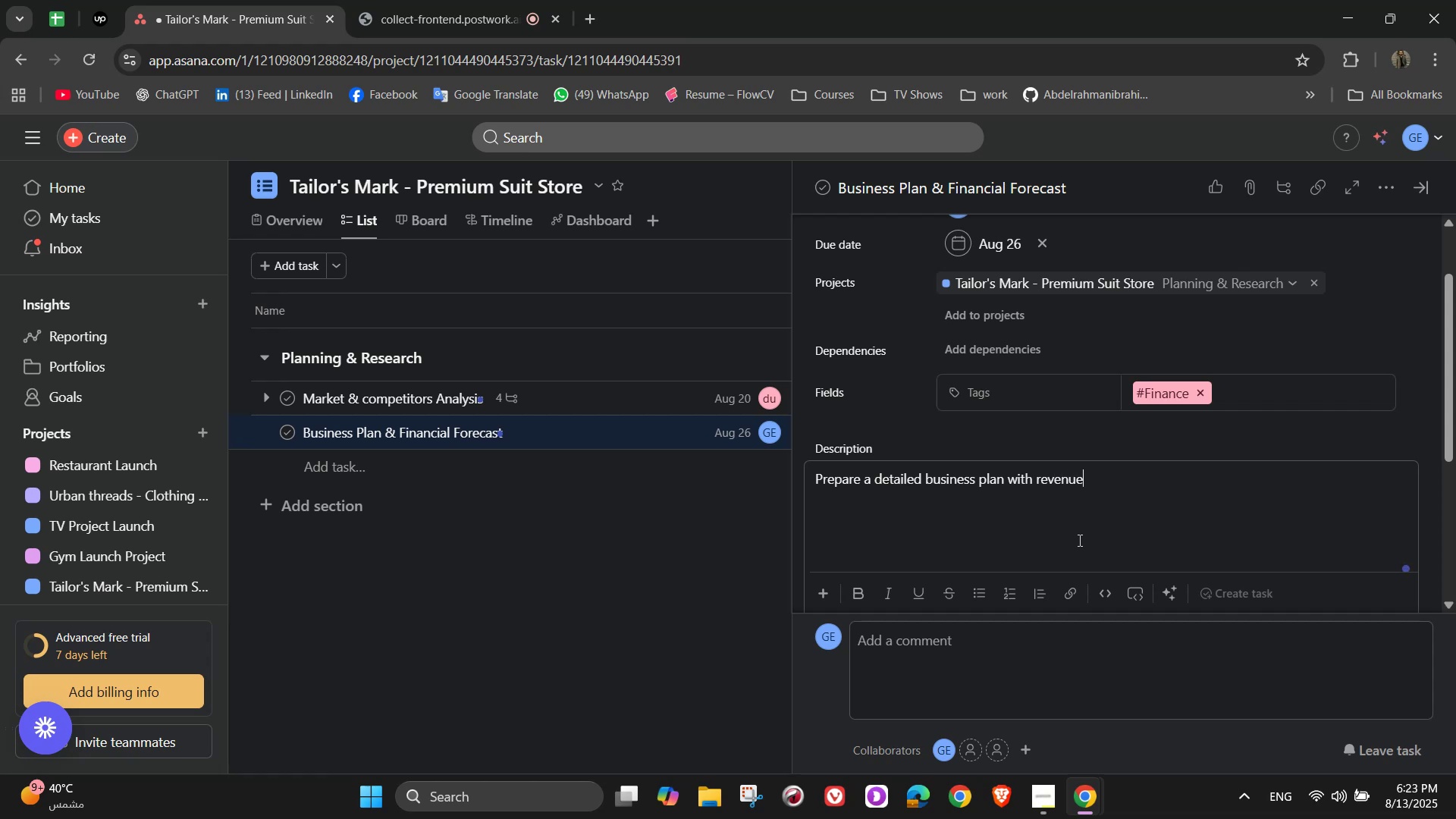 
type( projections)
 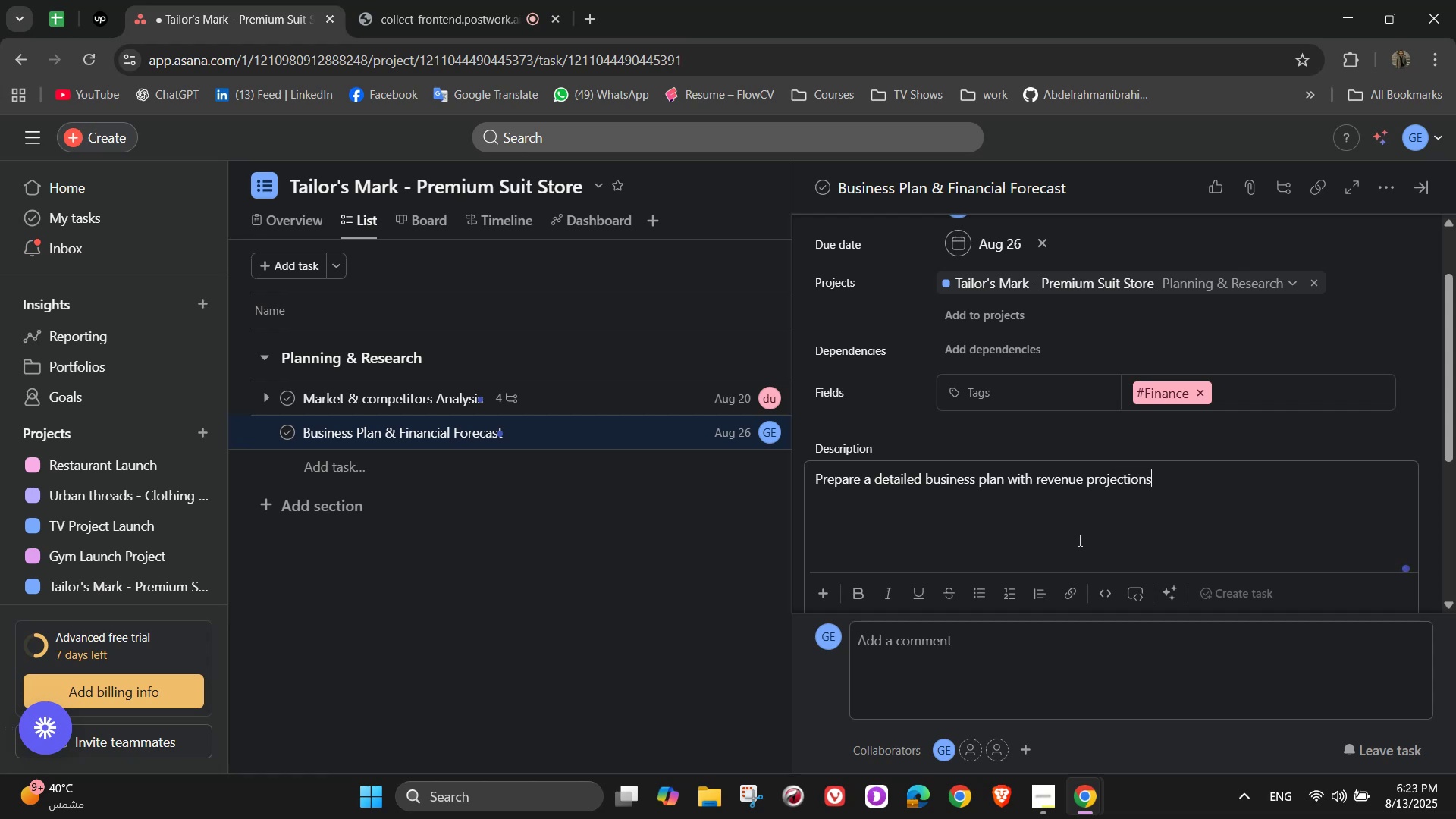 
wait(10.64)
 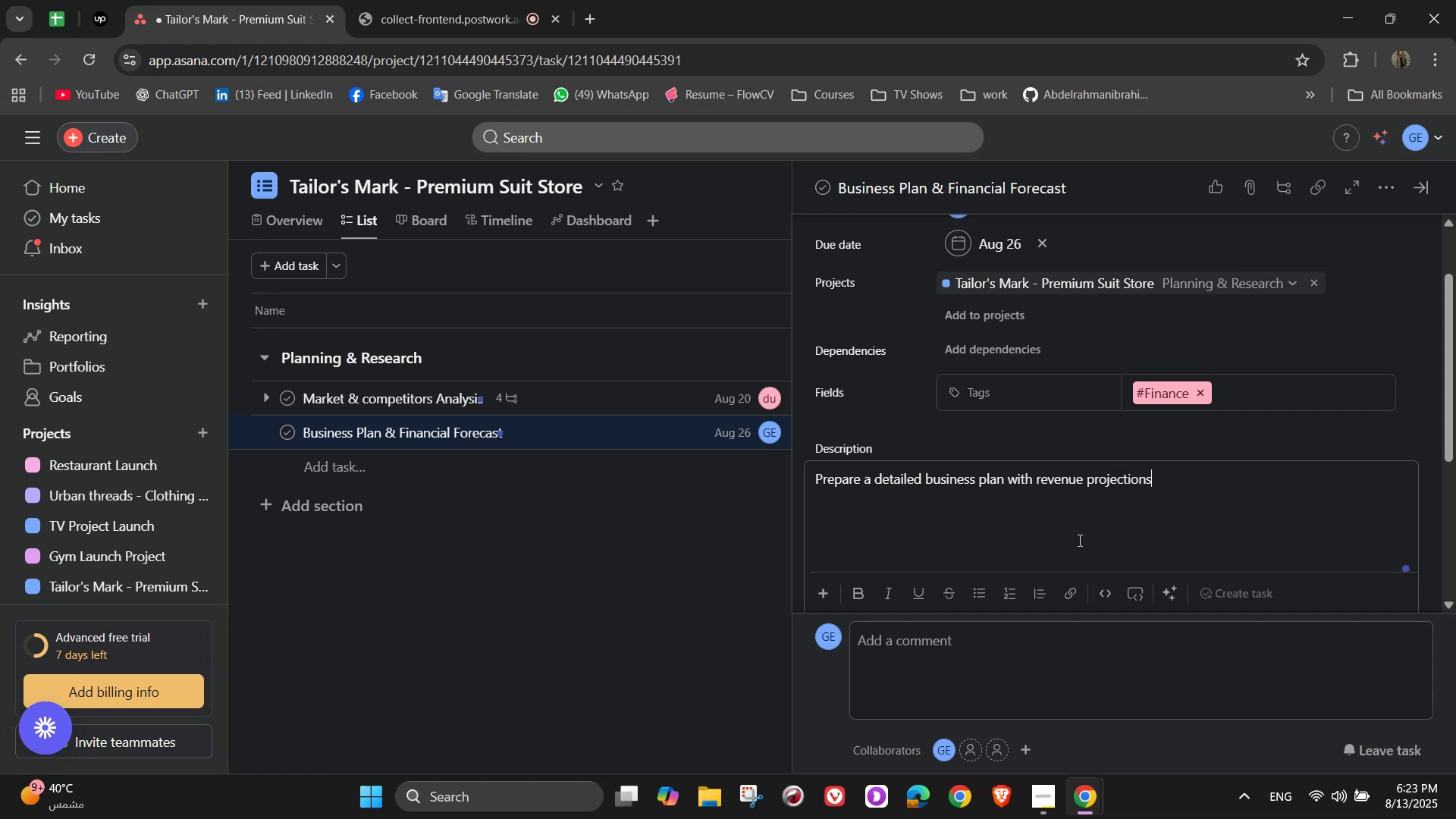 
type(, cost estimate )
key(Backspace)
type(s )
key(Backspace)
type(, and operational strategies)
 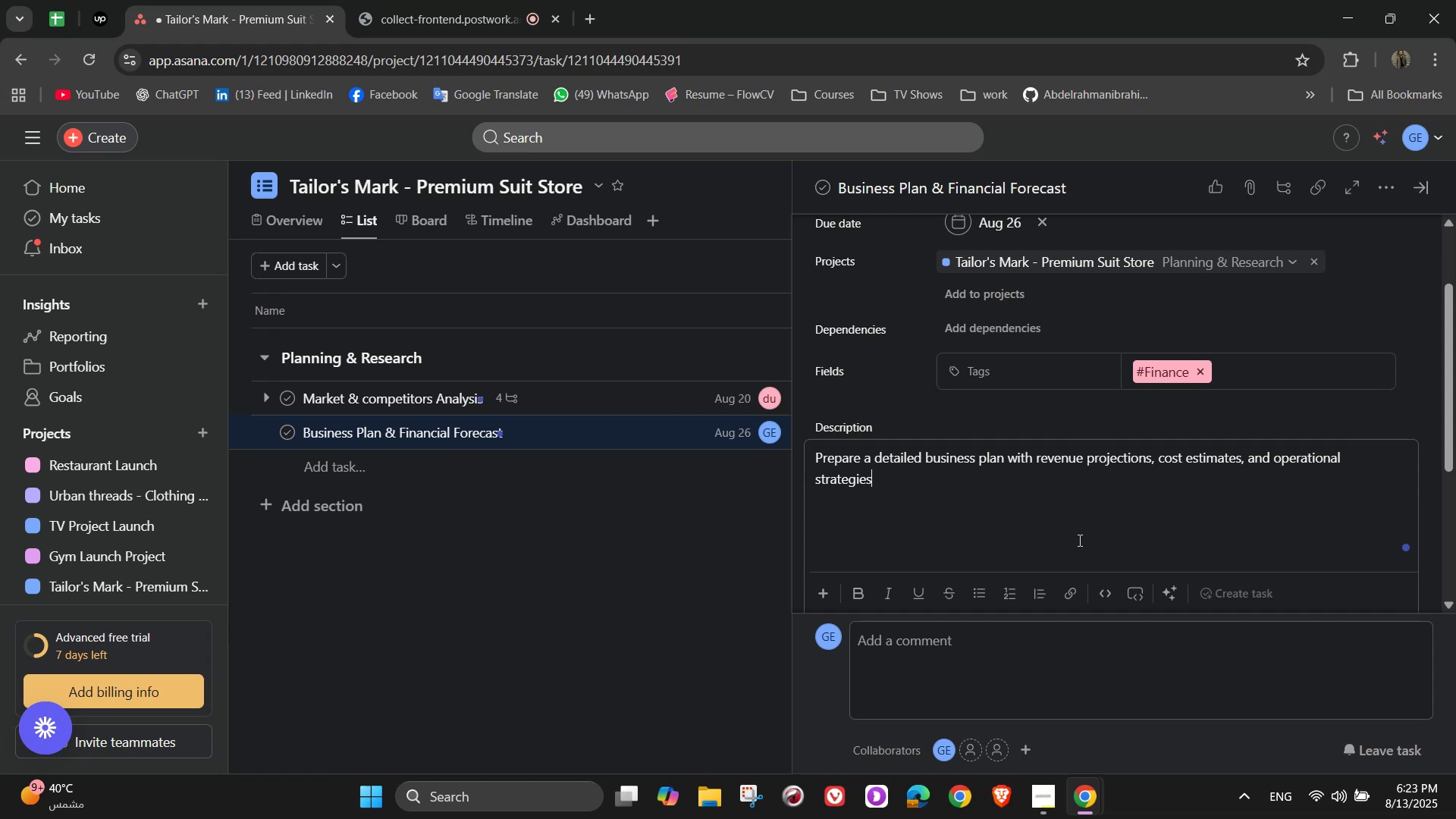 
wait(12.98)
 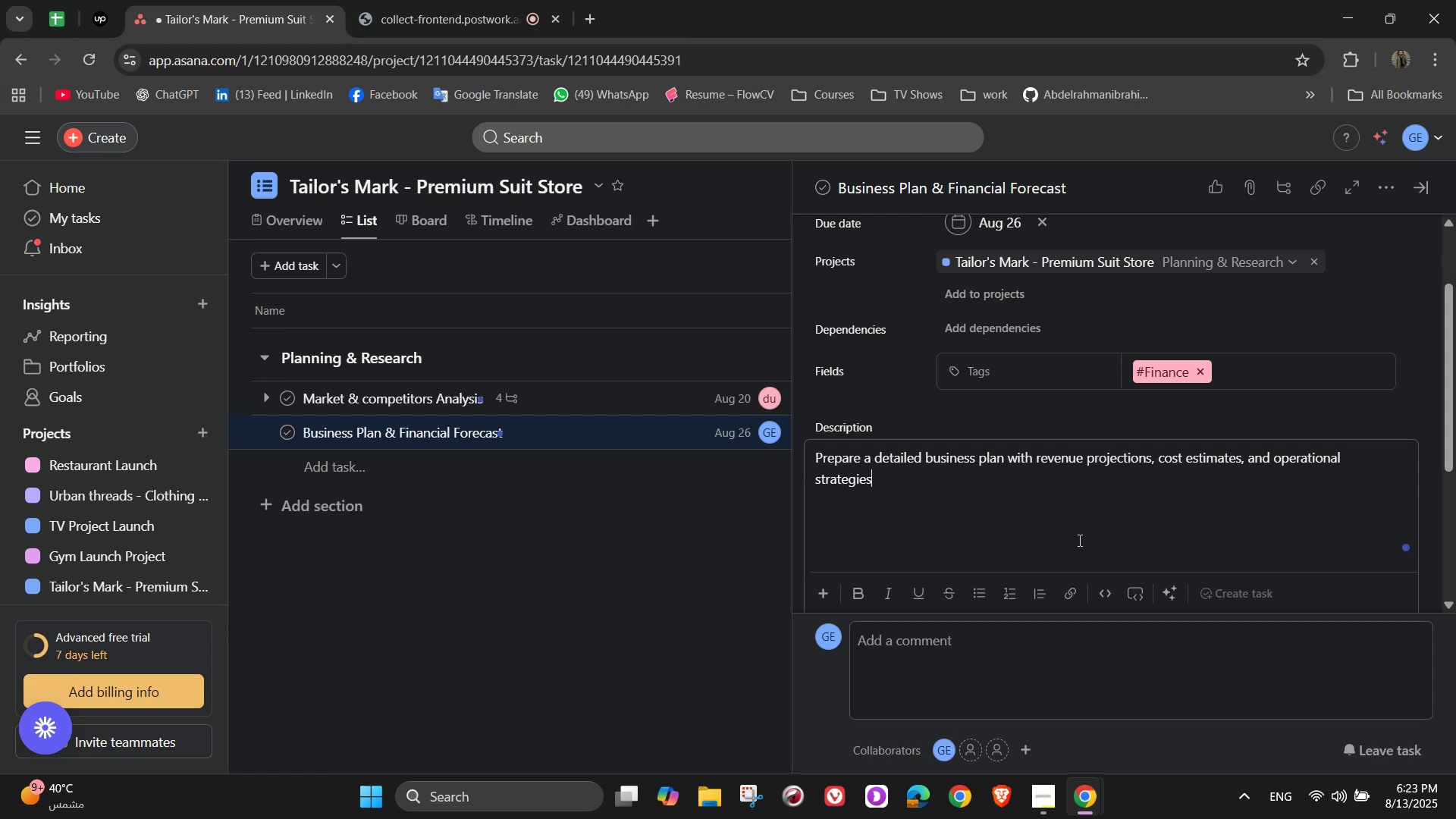 
scroll: coordinate [1254, 556], scroll_direction: down, amount: 2.0
 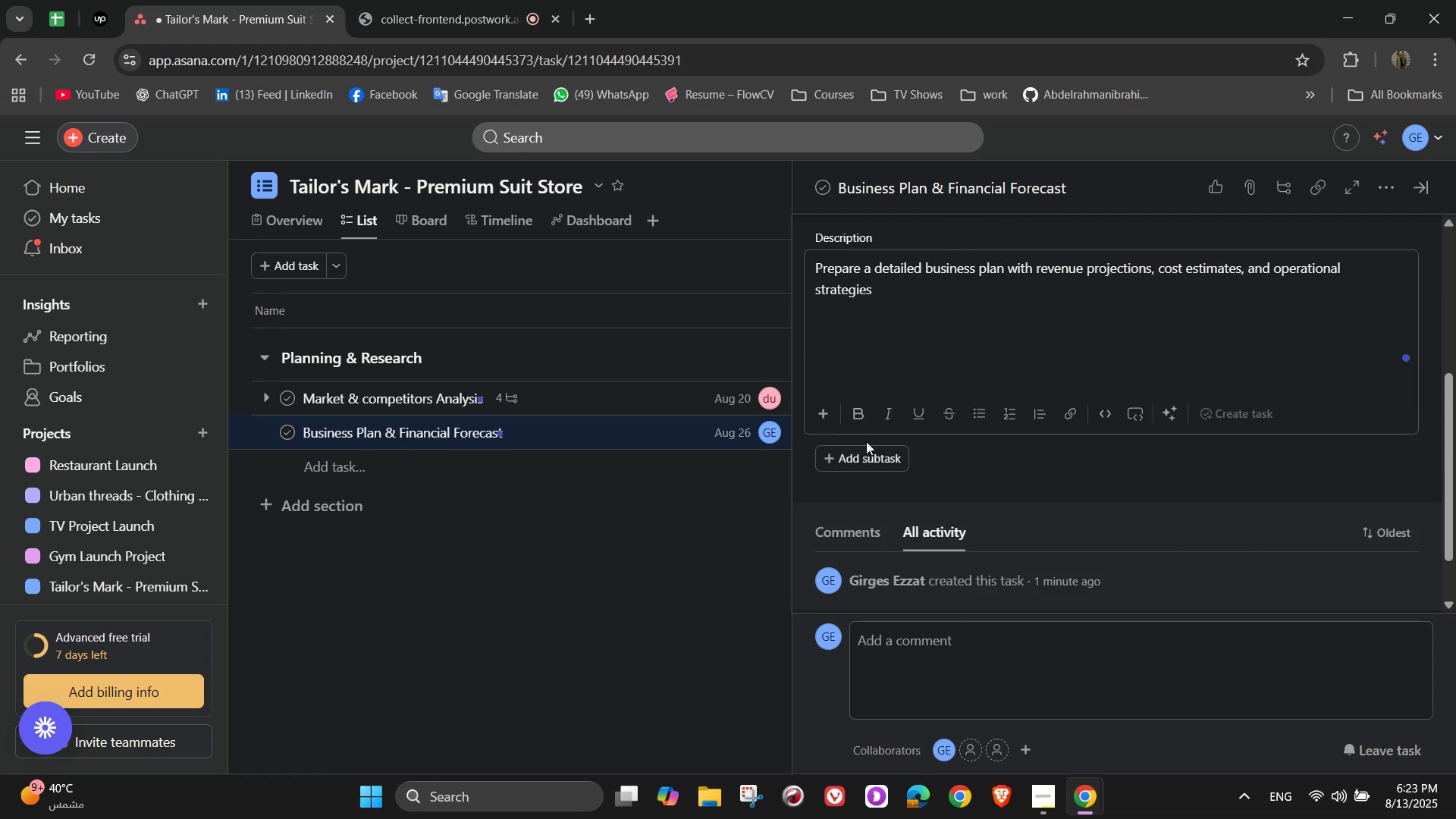 
left_click([873, 449])
 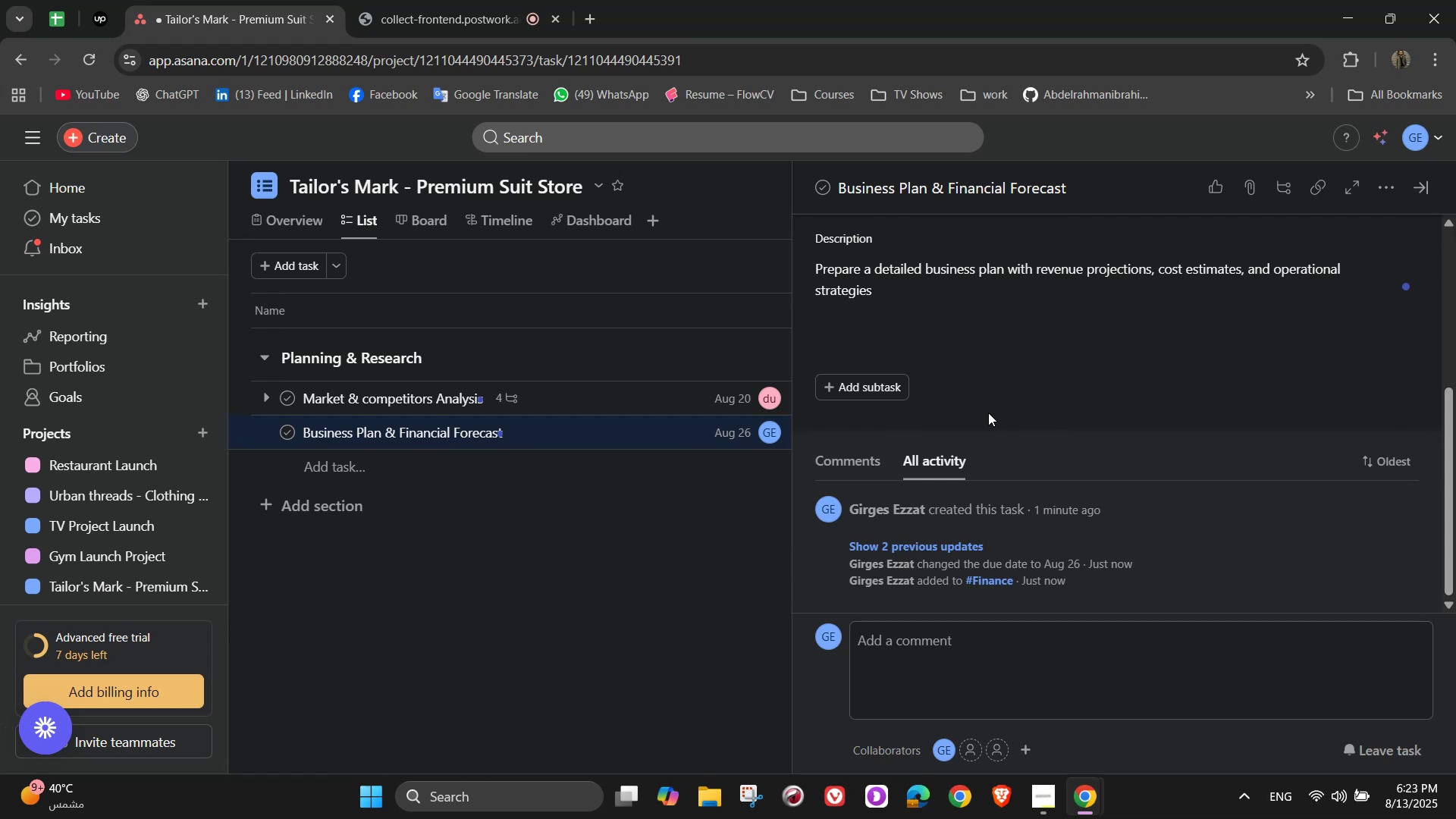 
left_click([893, 388])
 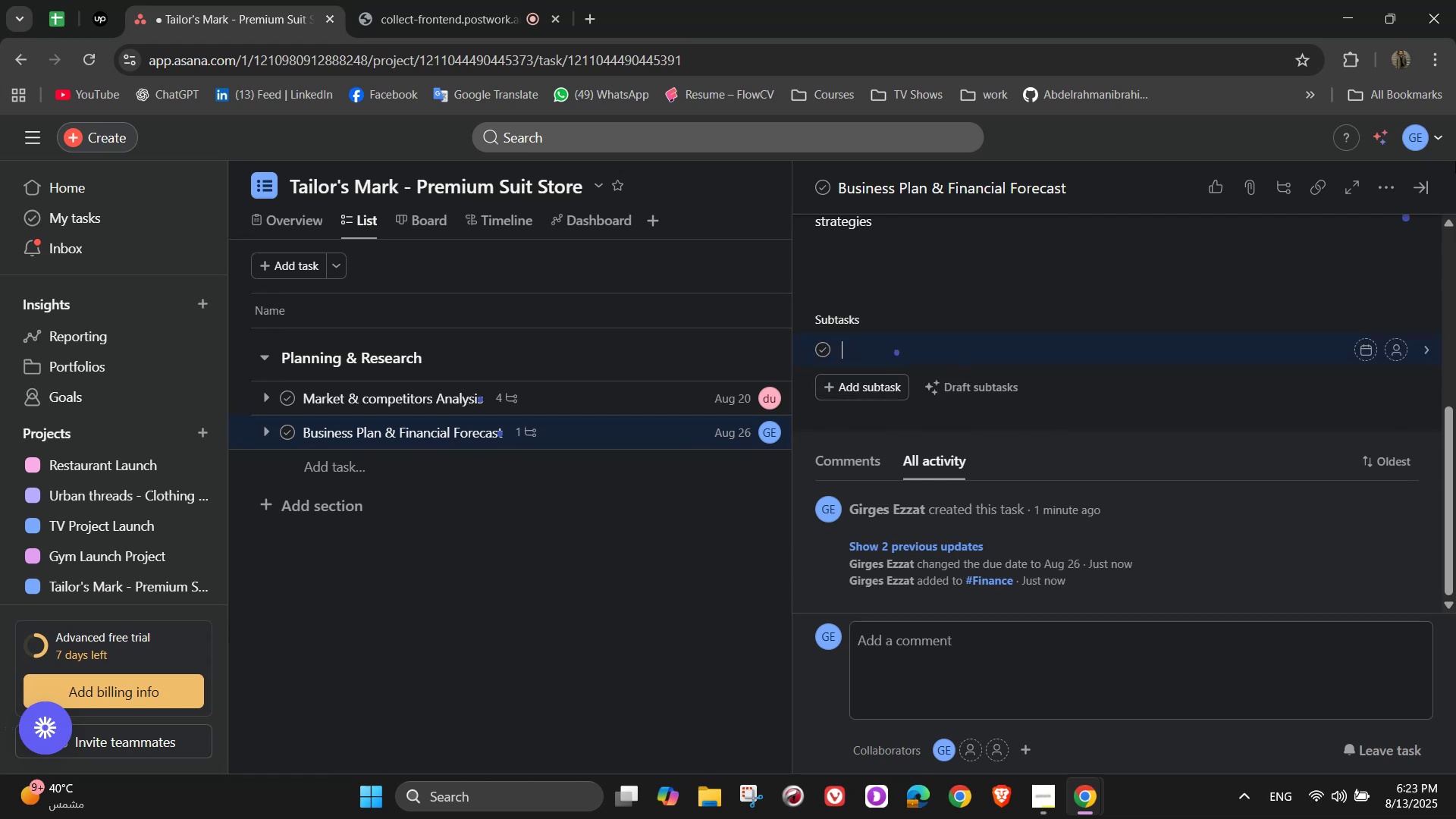 
type(Define pricing models for tailored and )
 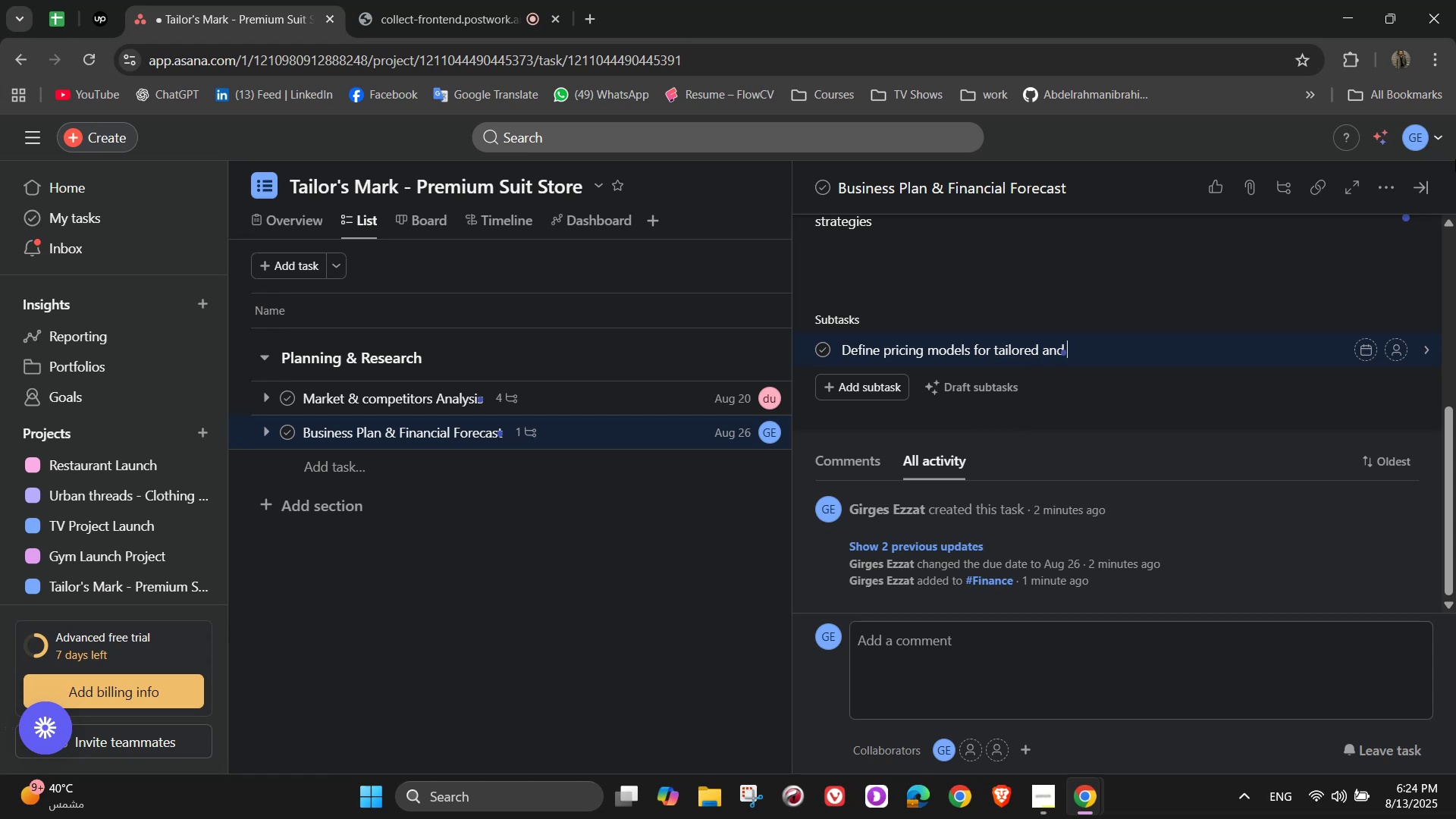 
wait(12.78)
 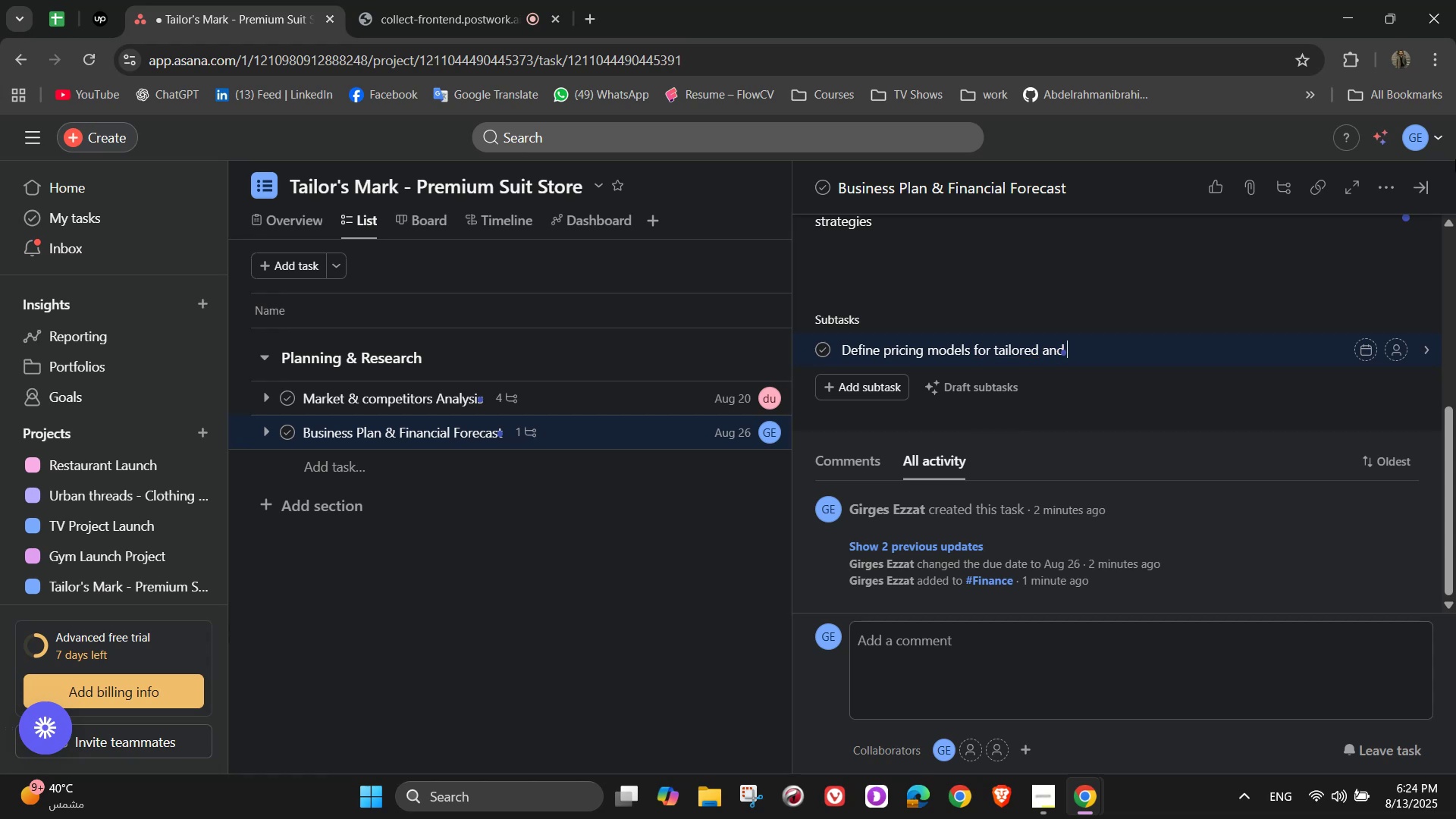 
type(ready )
key(Backspace)
type(-to-wear suits)
key(NumpadEnter)
 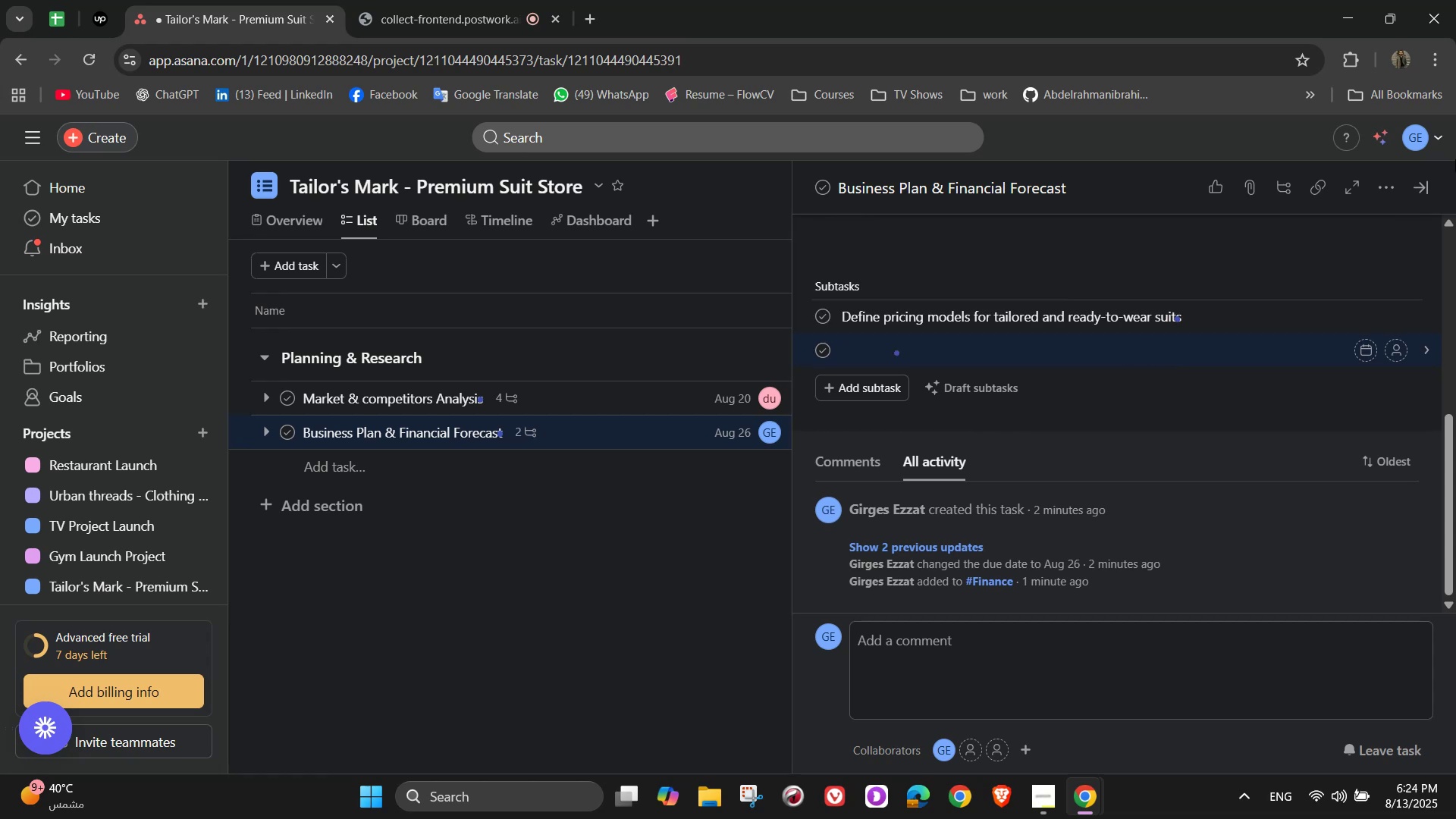 
hold_key(key=ShiftLeft, duration=1.52)
 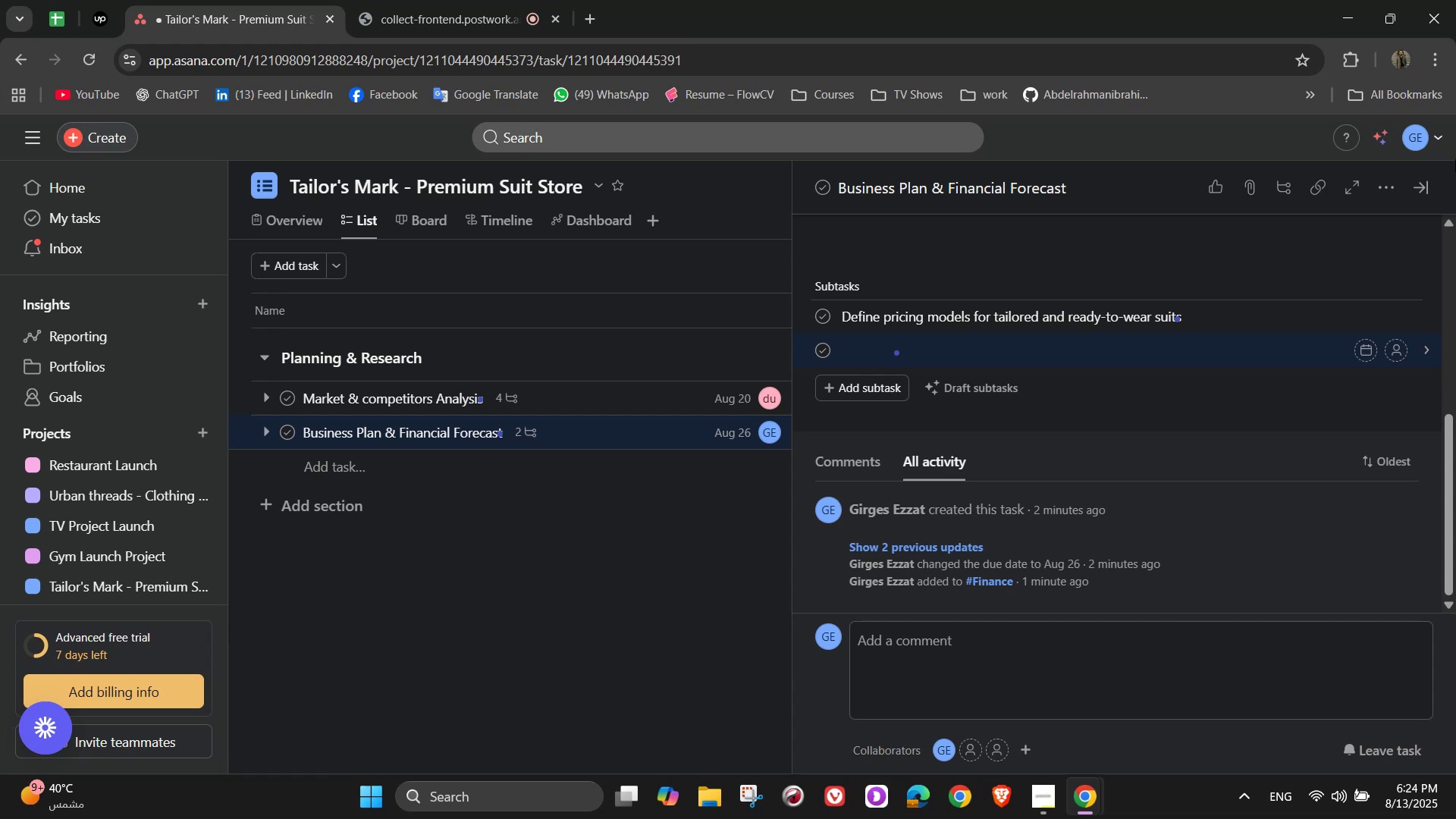 
type(Set monthly and annul)
key(Backspace)
type(al slaes target)
 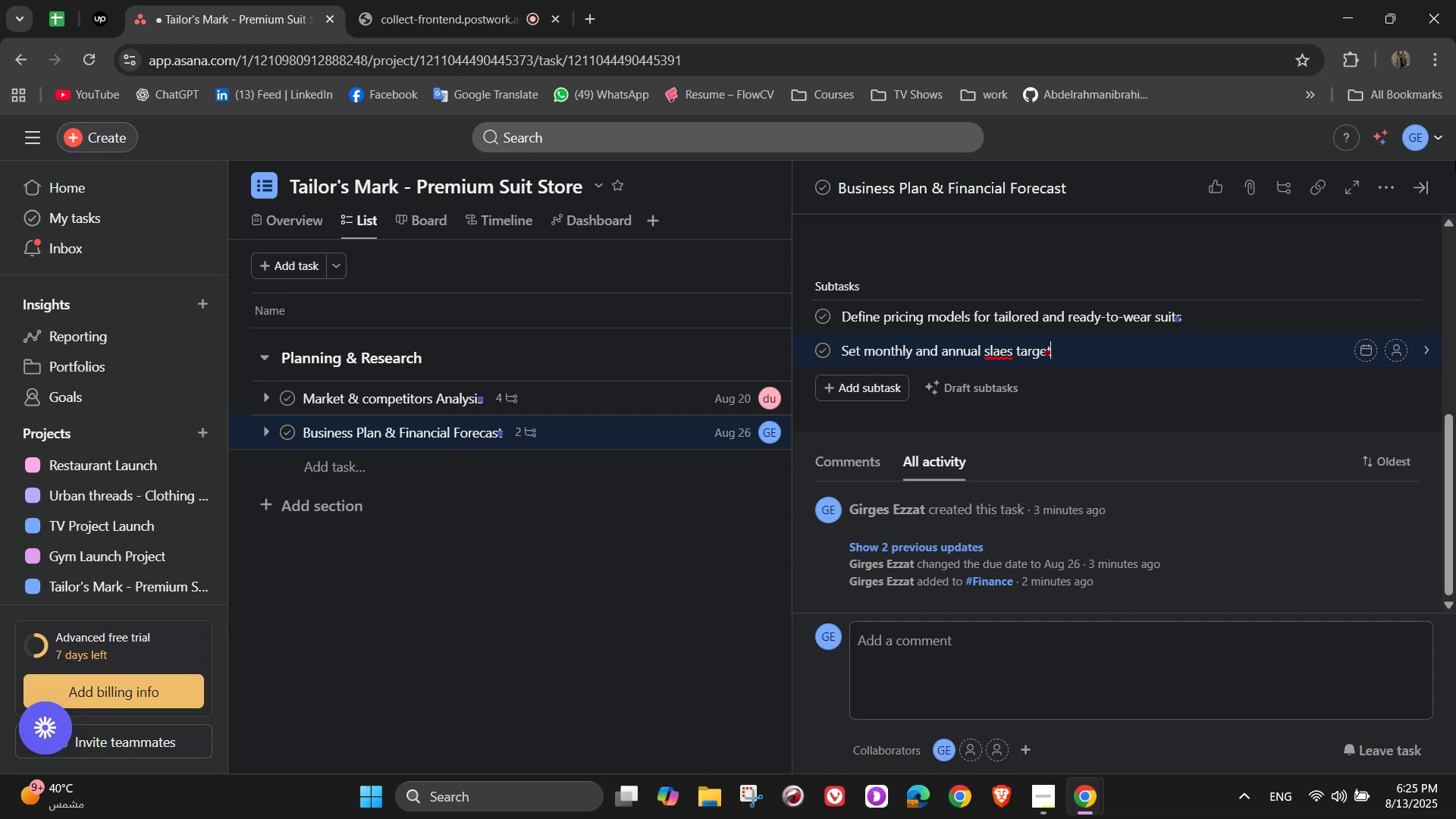 
hold_key(key=ArrowLeft, duration=0.8)
 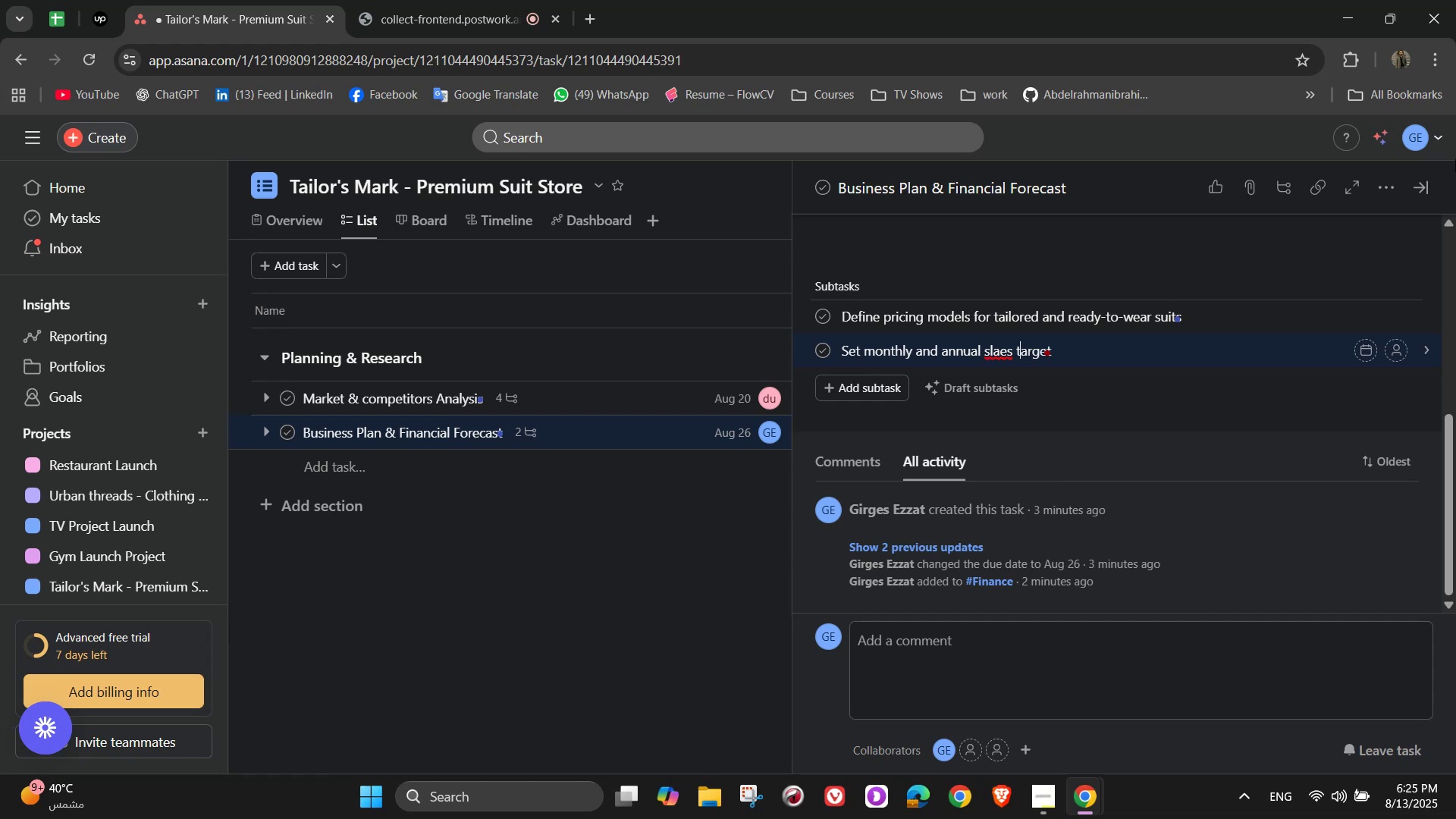 
key(ArrowLeft)
 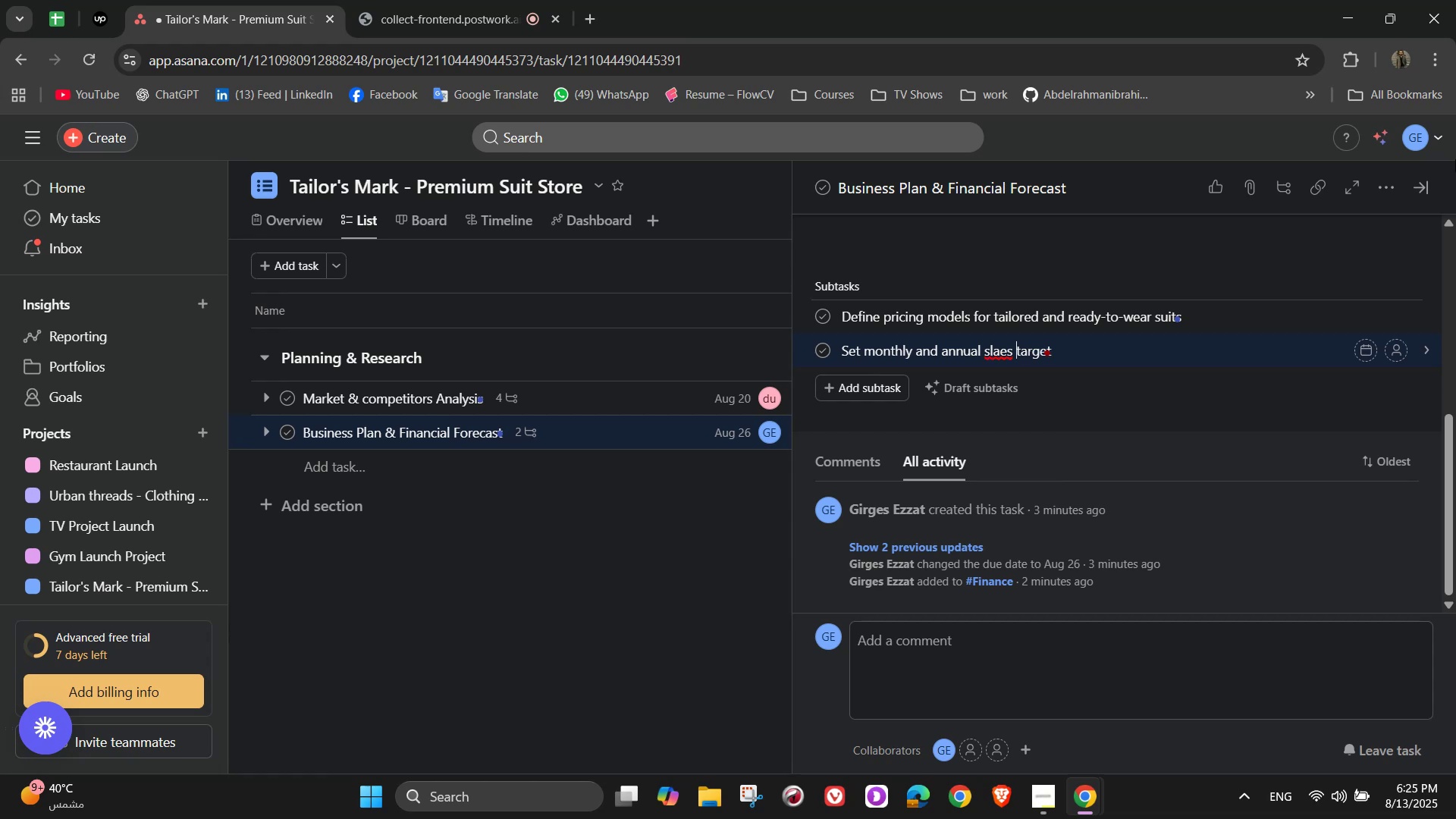 
key(ArrowLeft)
 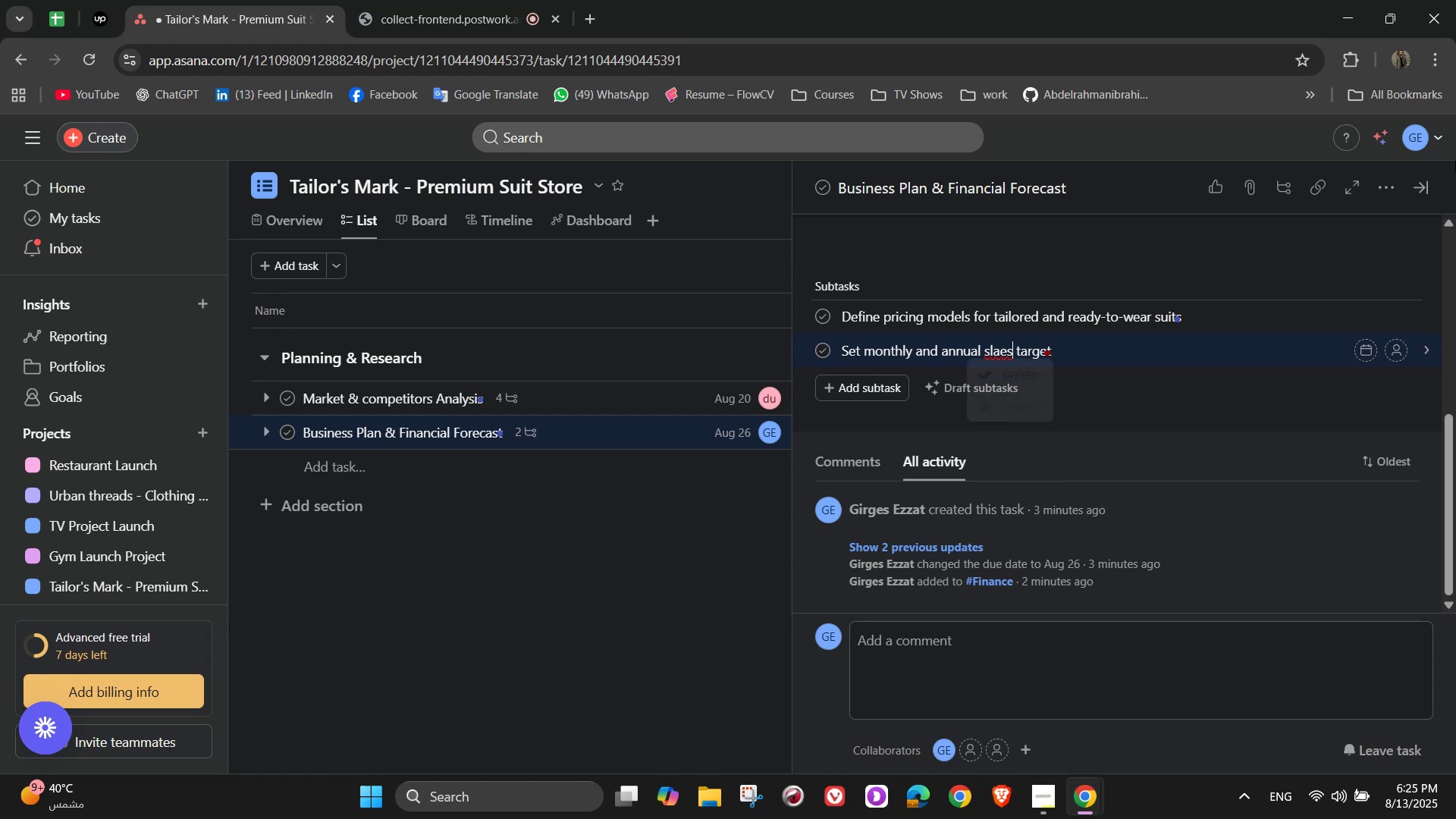 
key(E)
 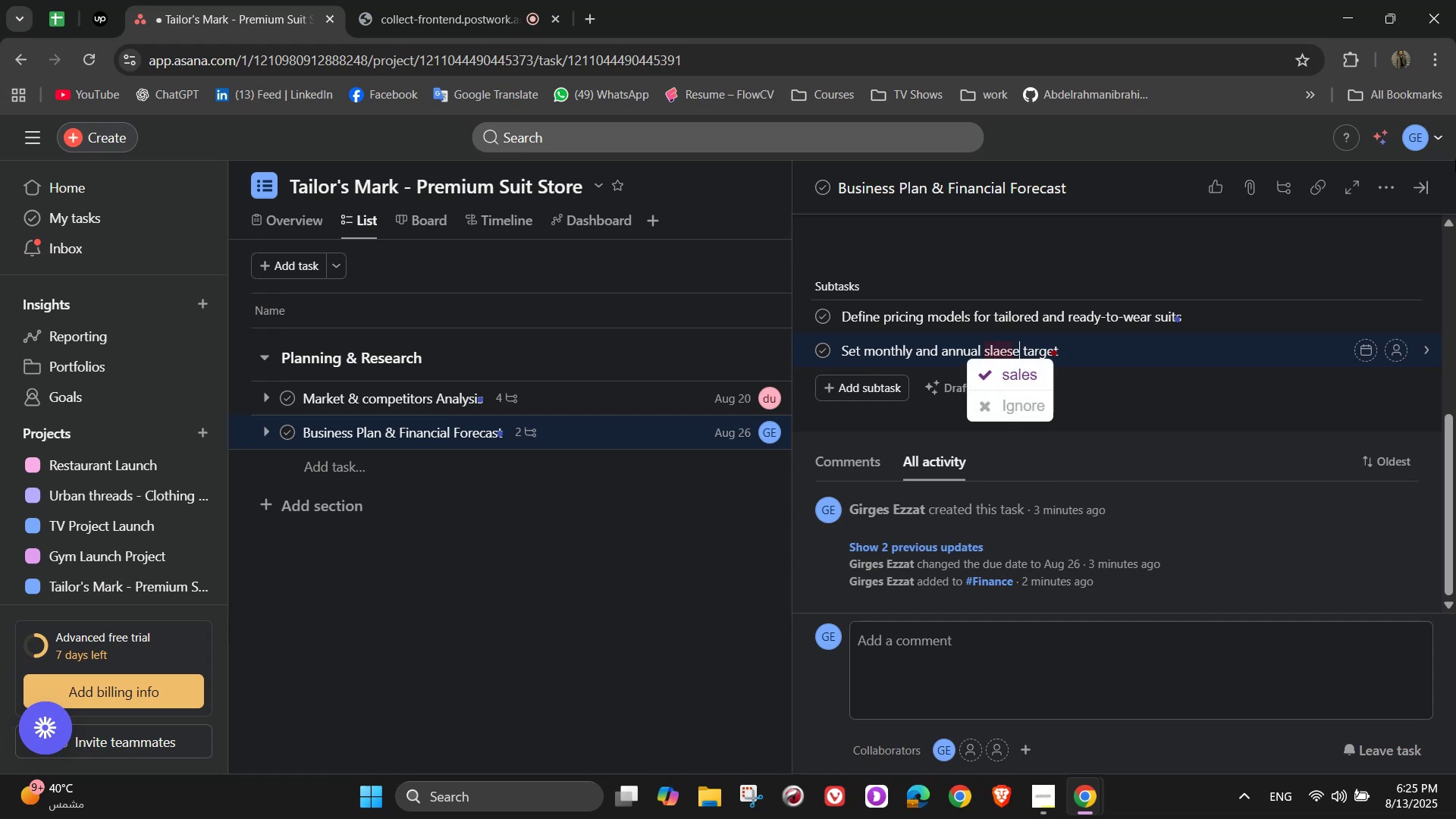 
key(ArrowLeft)
 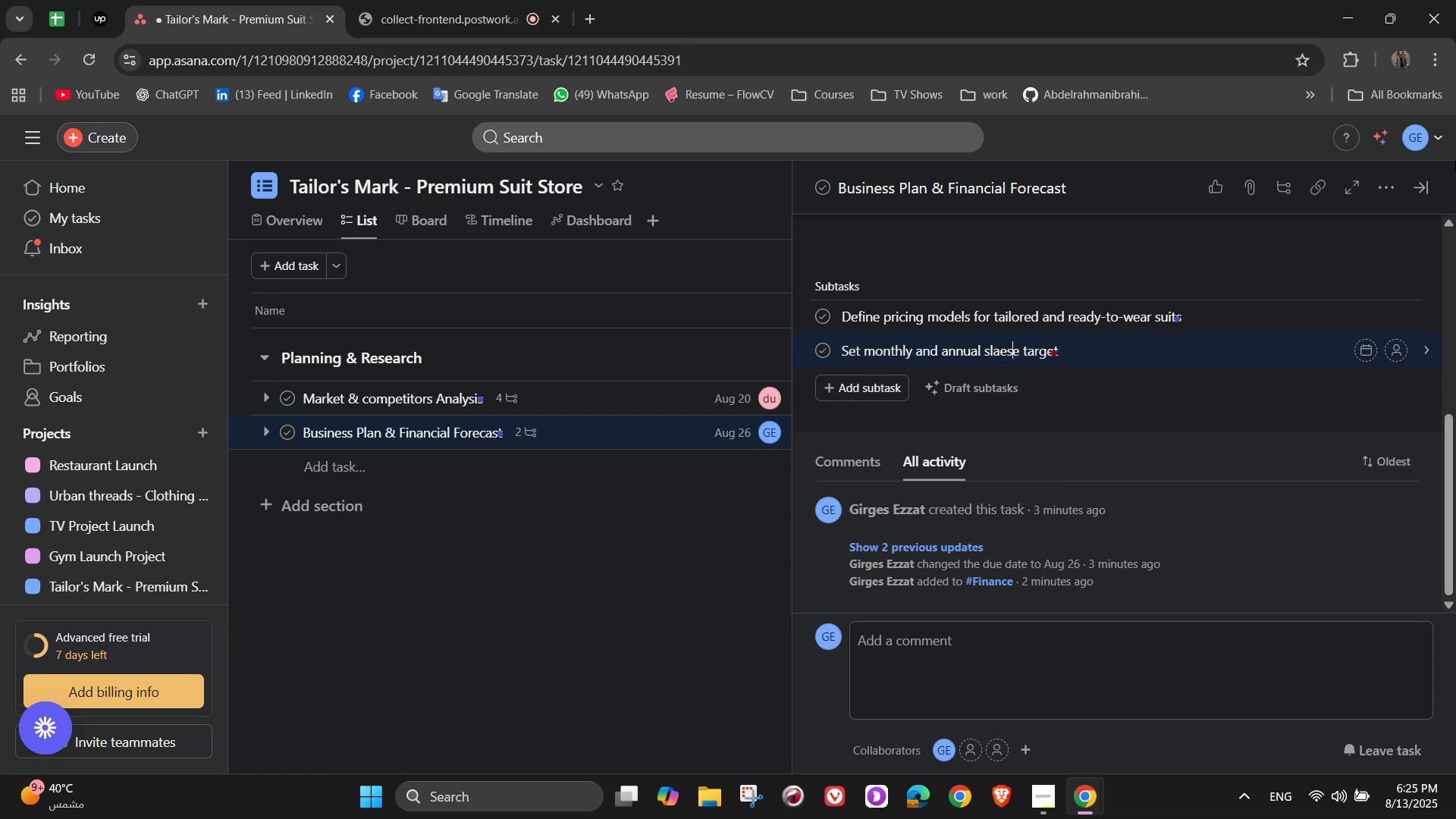 
key(ArrowLeft)
 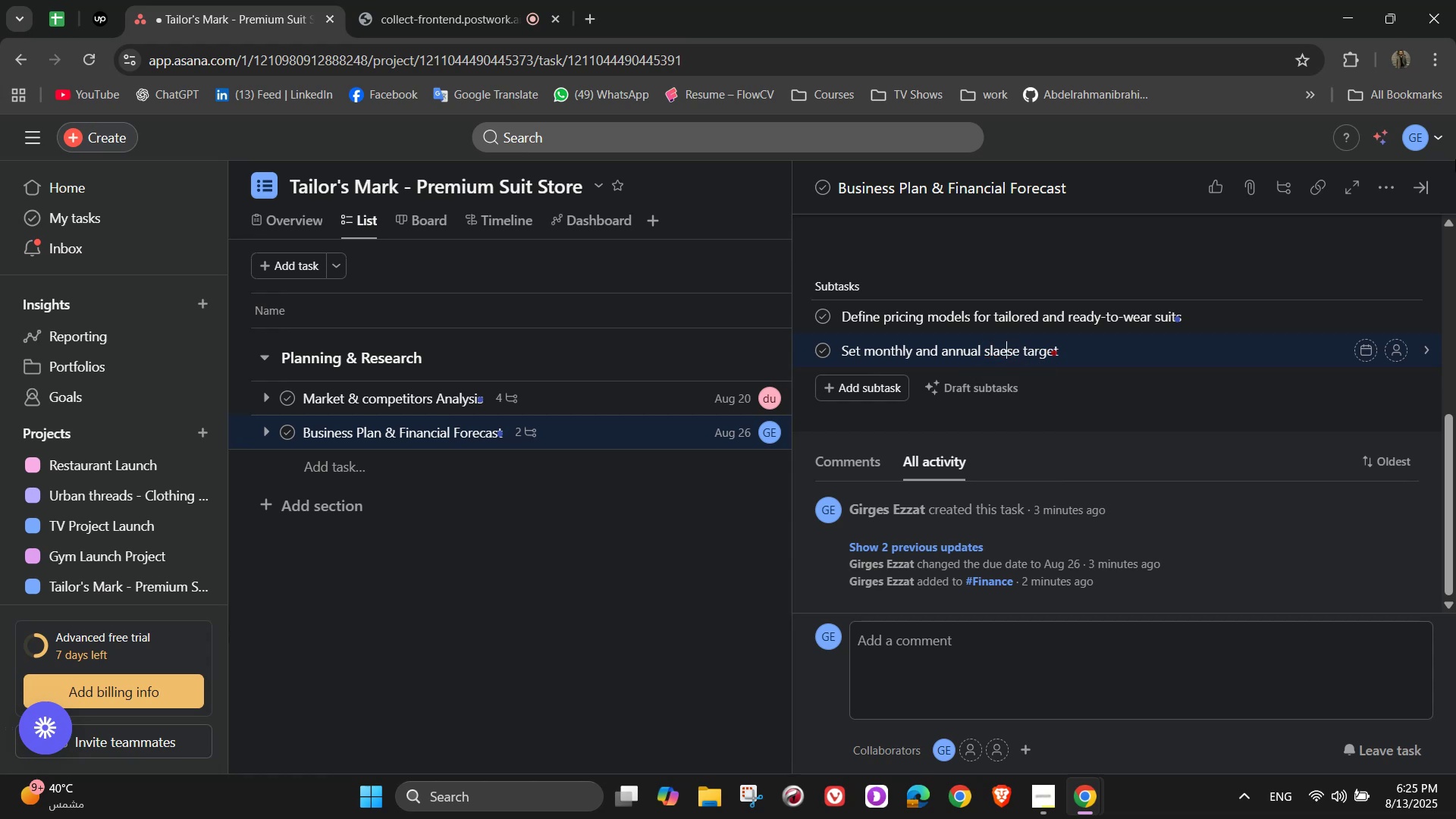 
key(Backspace)
 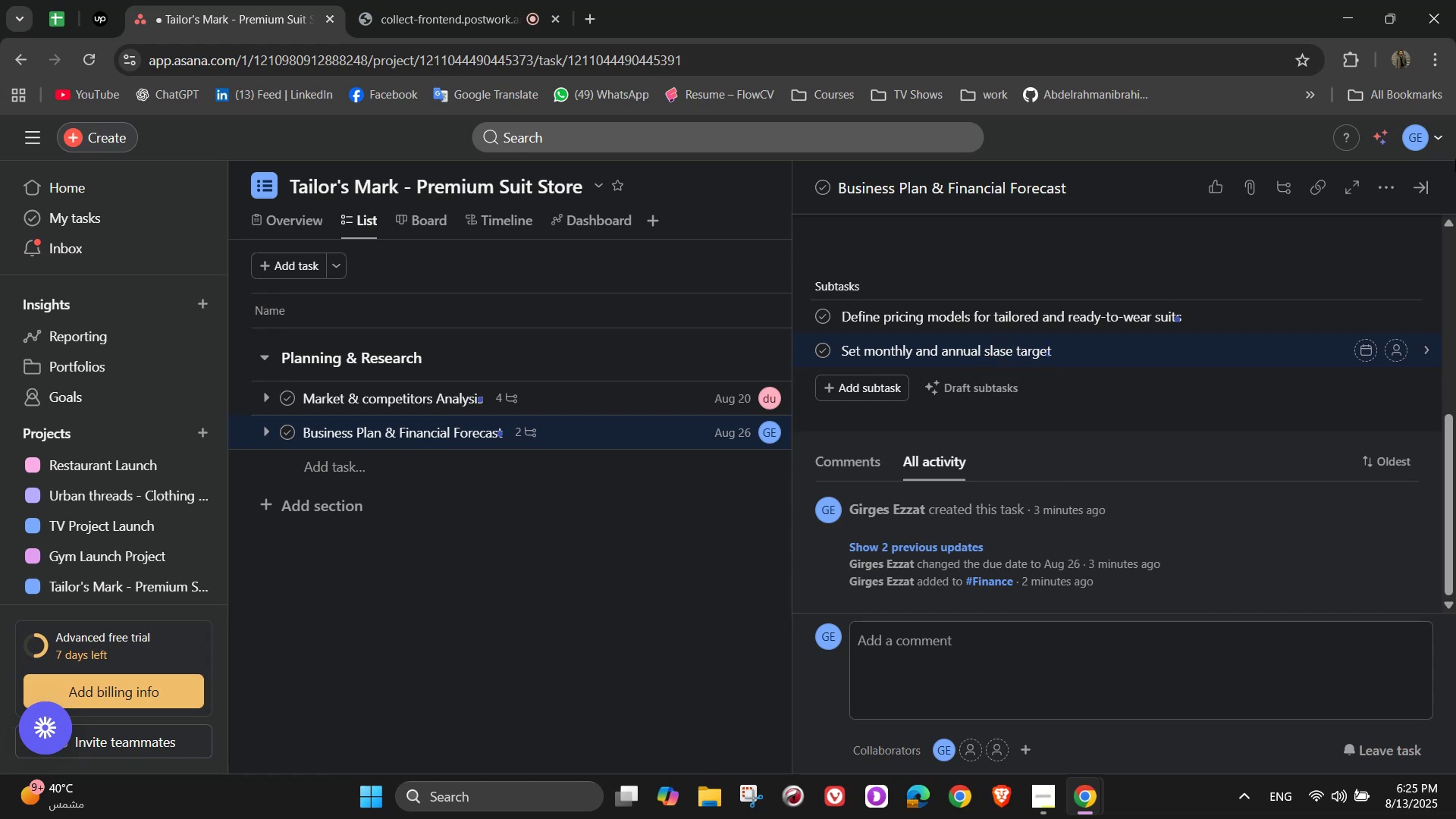 
key(Backspace)
 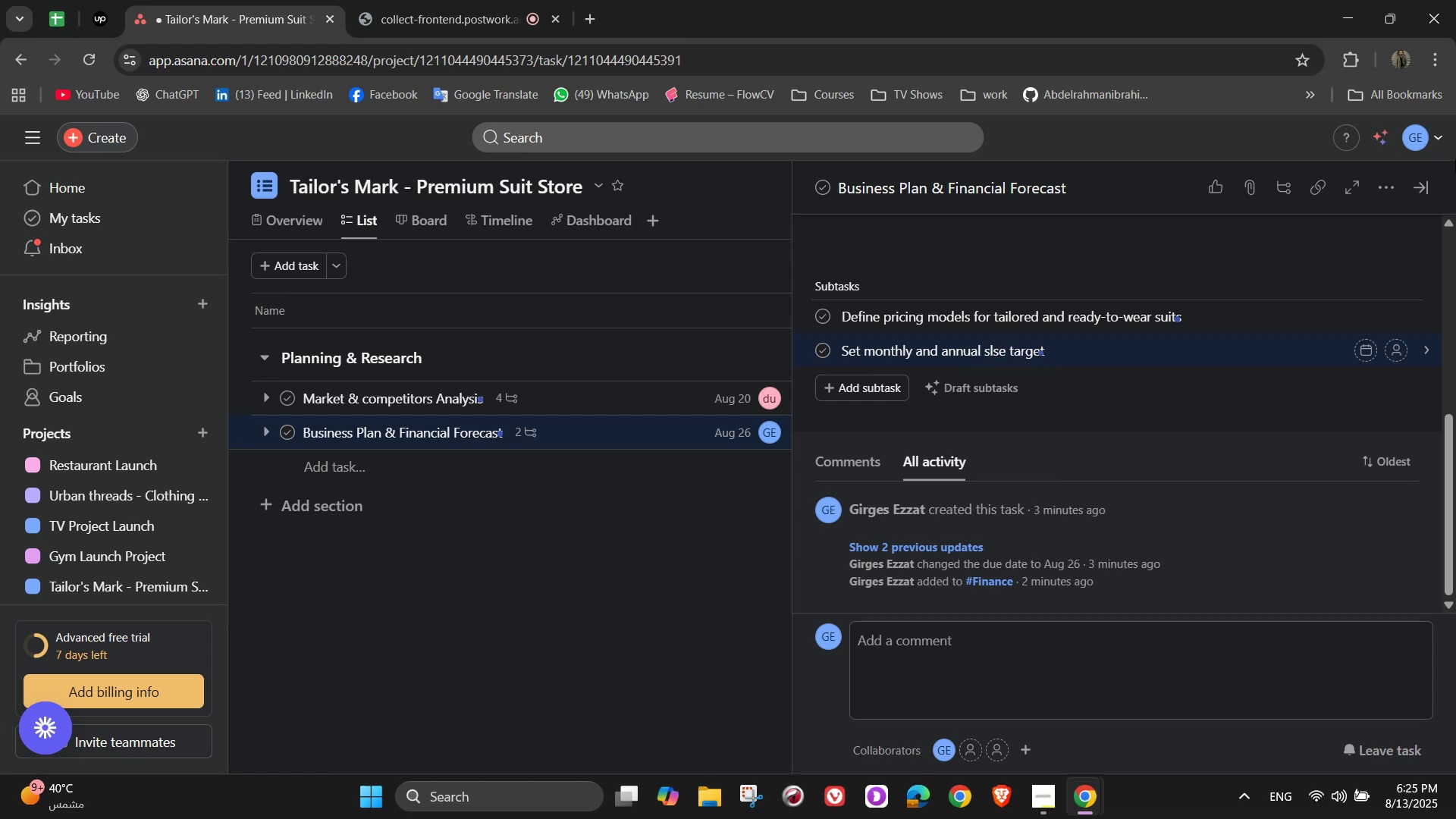 
key(ArrowRight)
 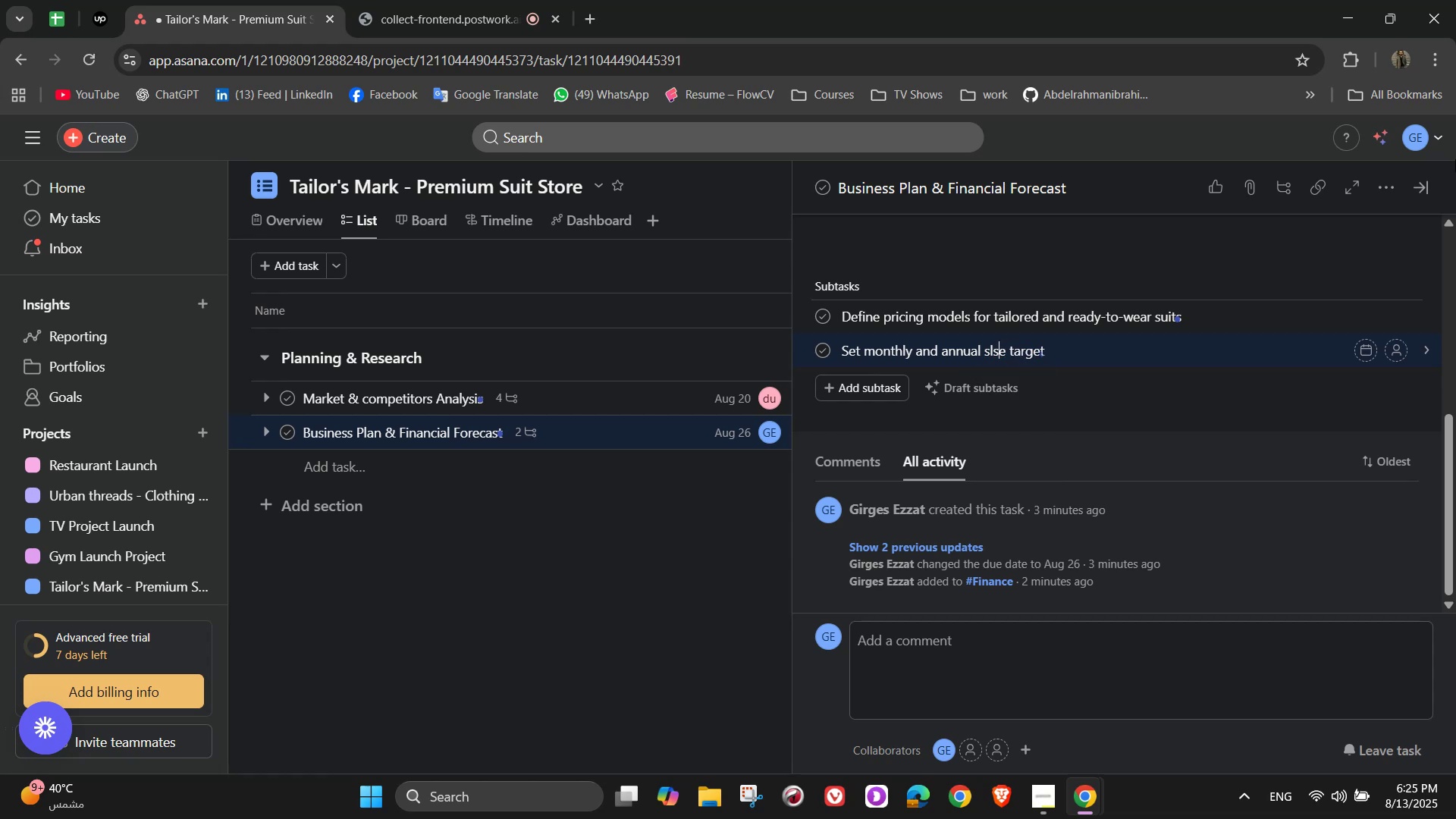 
key(ArrowRight)
 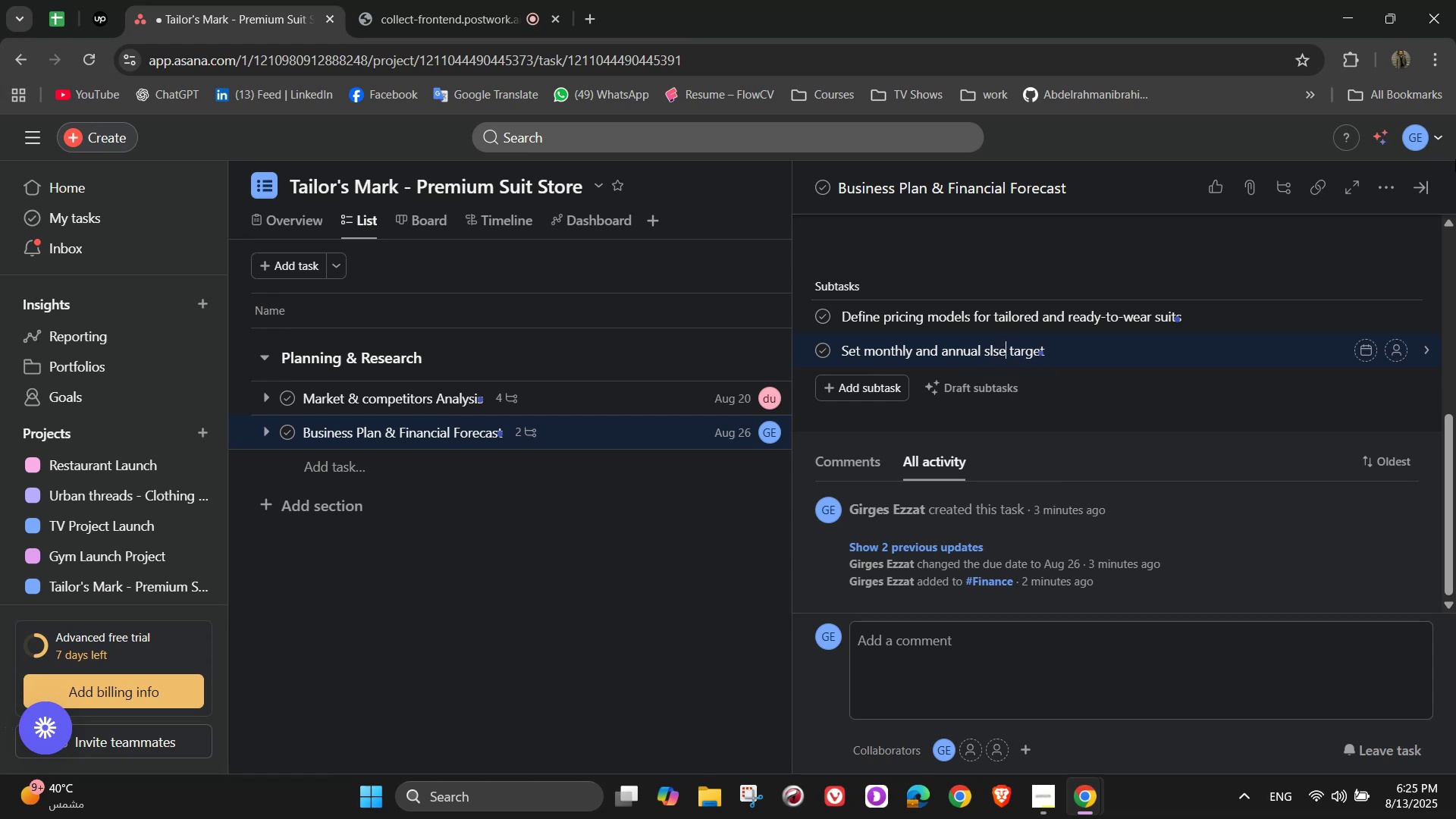 
key(Backspace)
key(Backspace)
key(Backspace)
type(ales)
 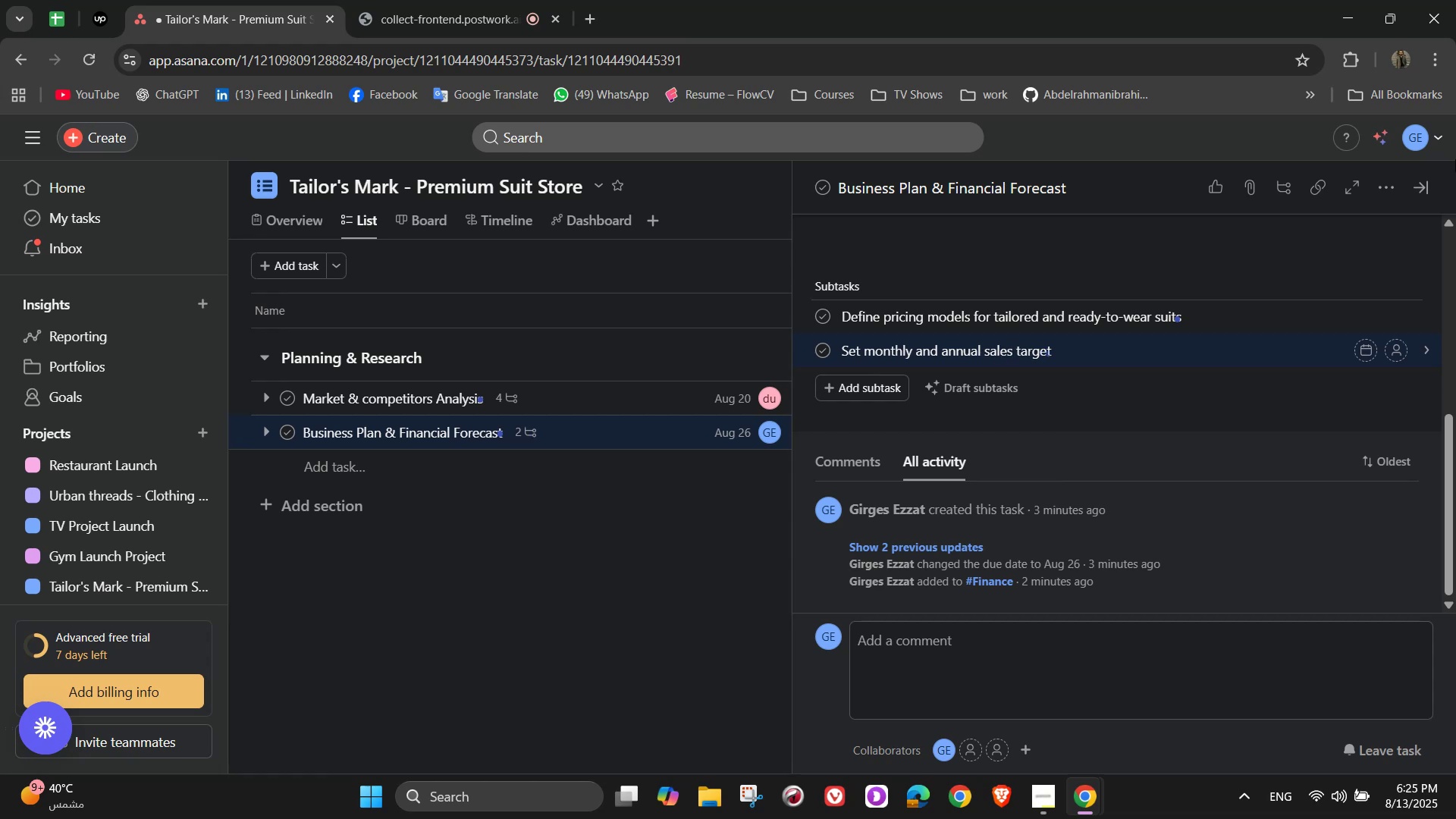 
key(ArrowRight)
 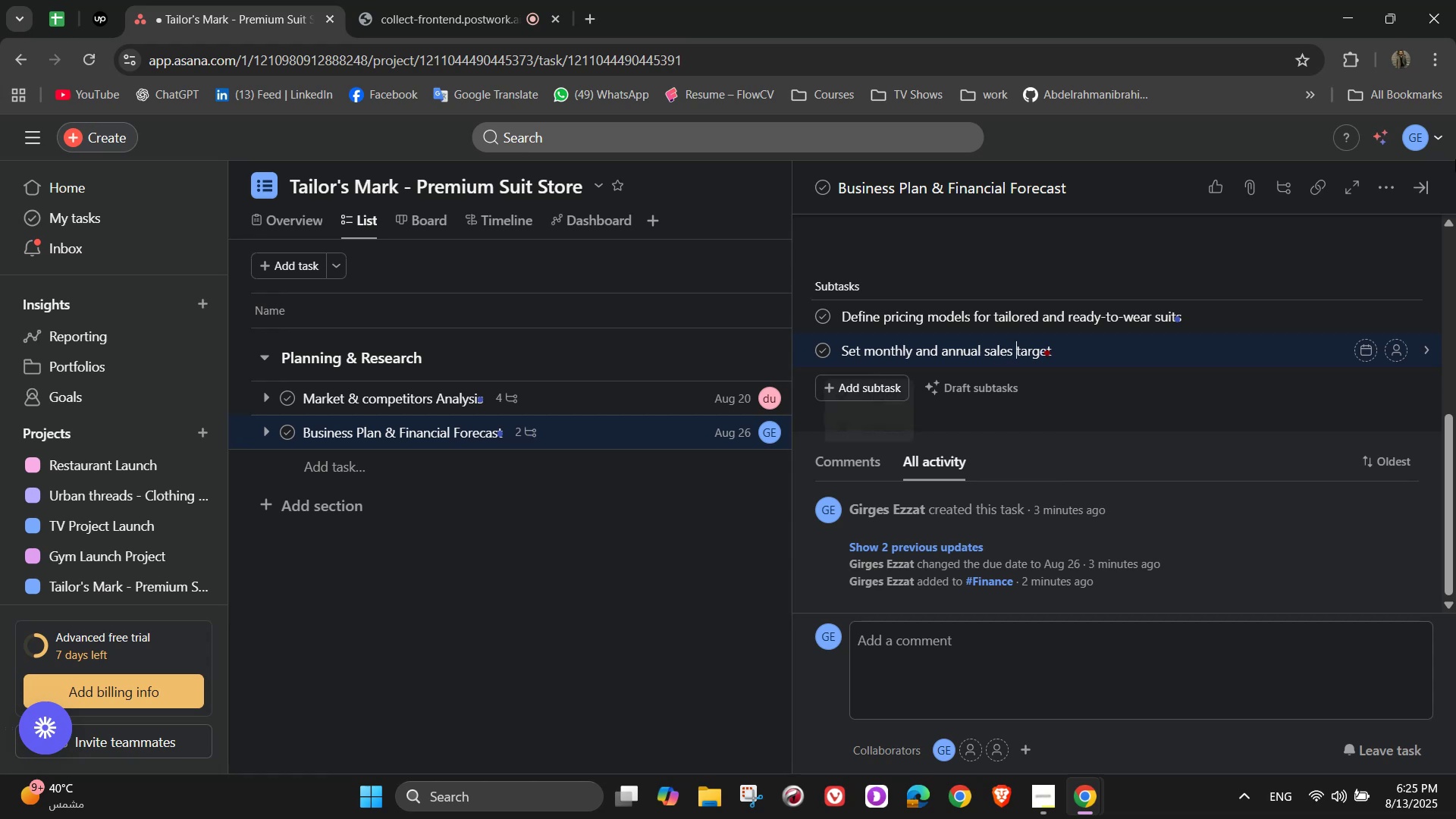 
hold_key(key=ArrowRight, duration=0.82)
 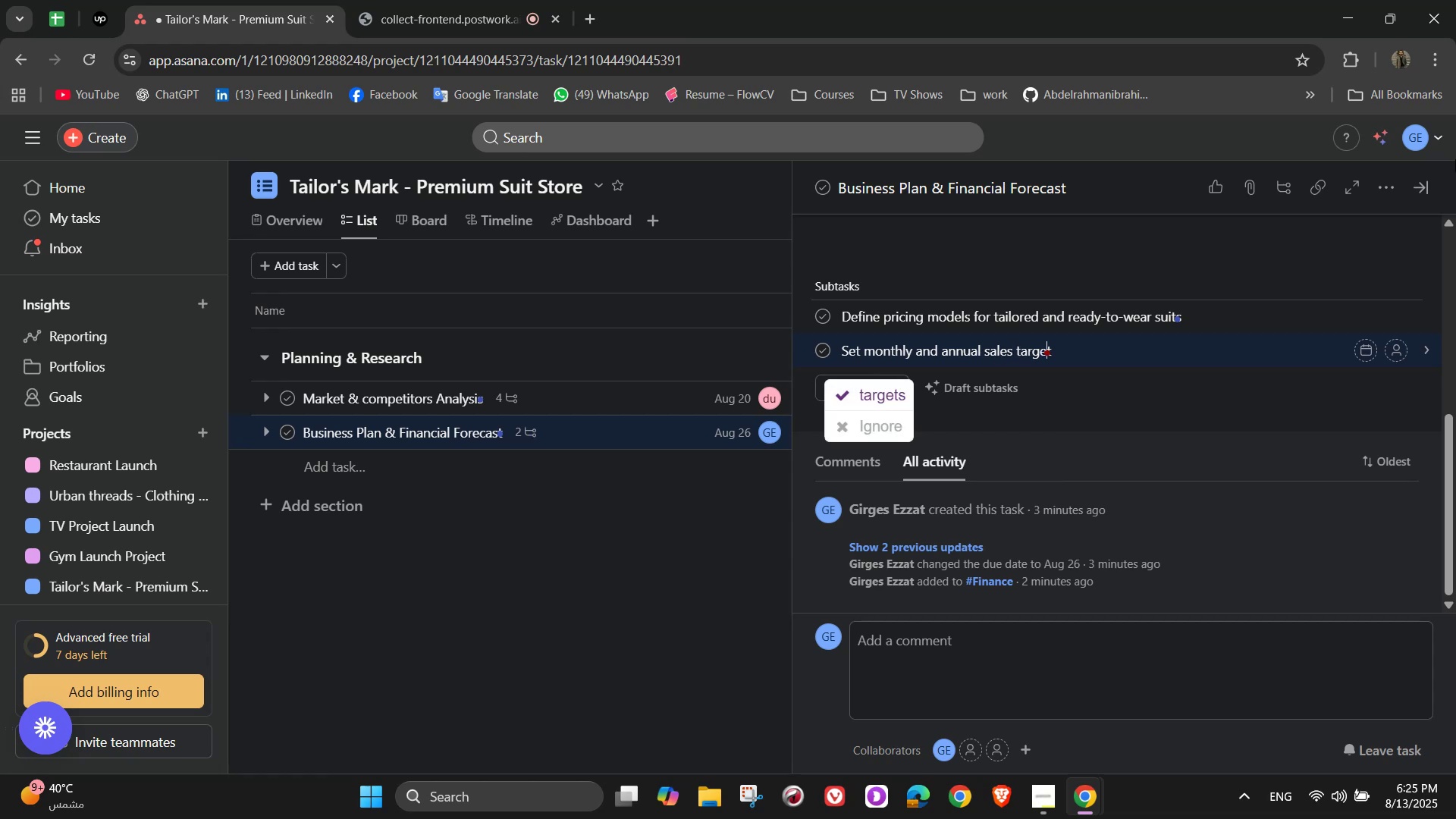 
key(ArrowRight)
 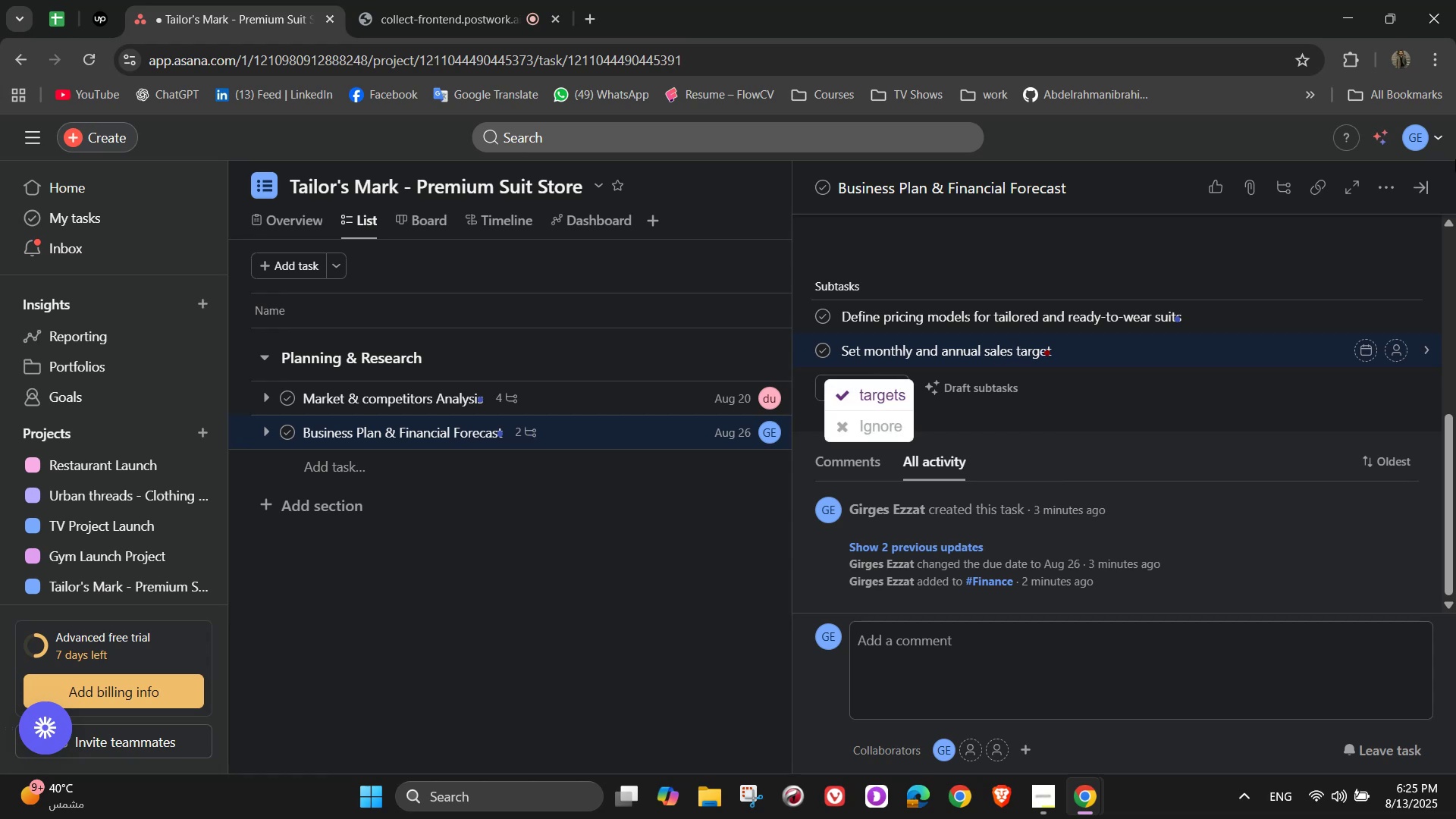 
key(S)
 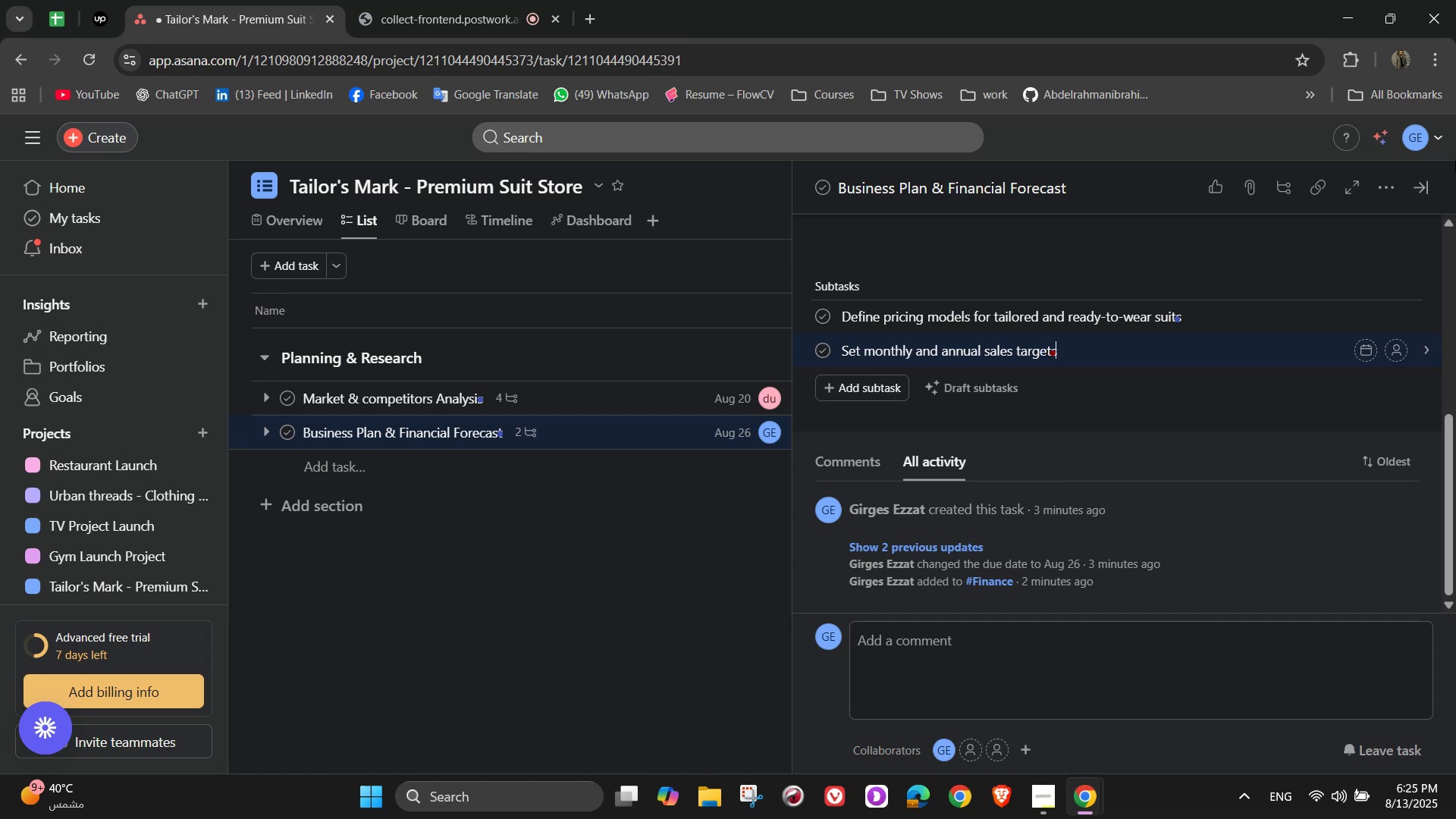 
key(Enter)
 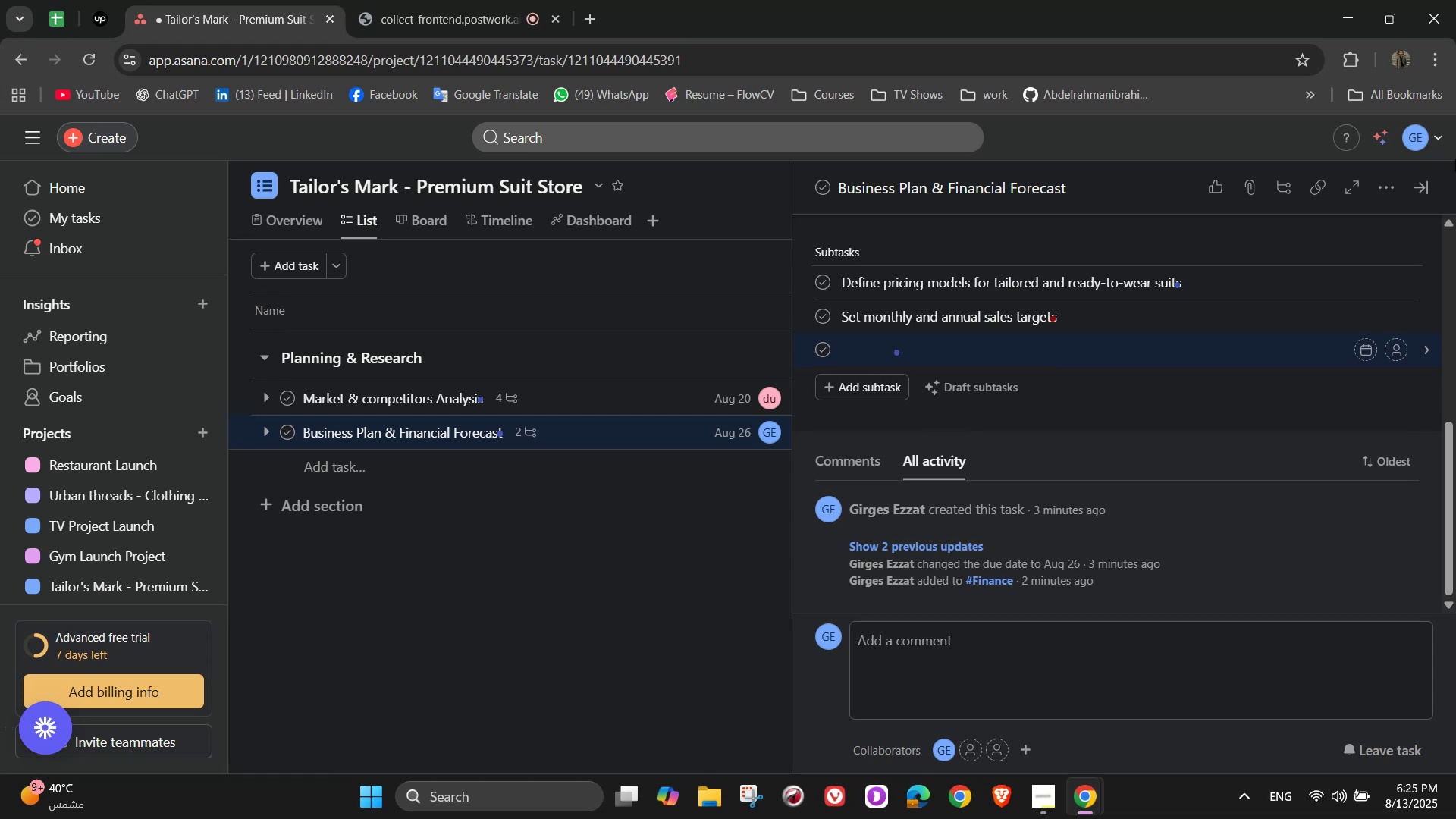 
type(Outline startup costs and break-even)
 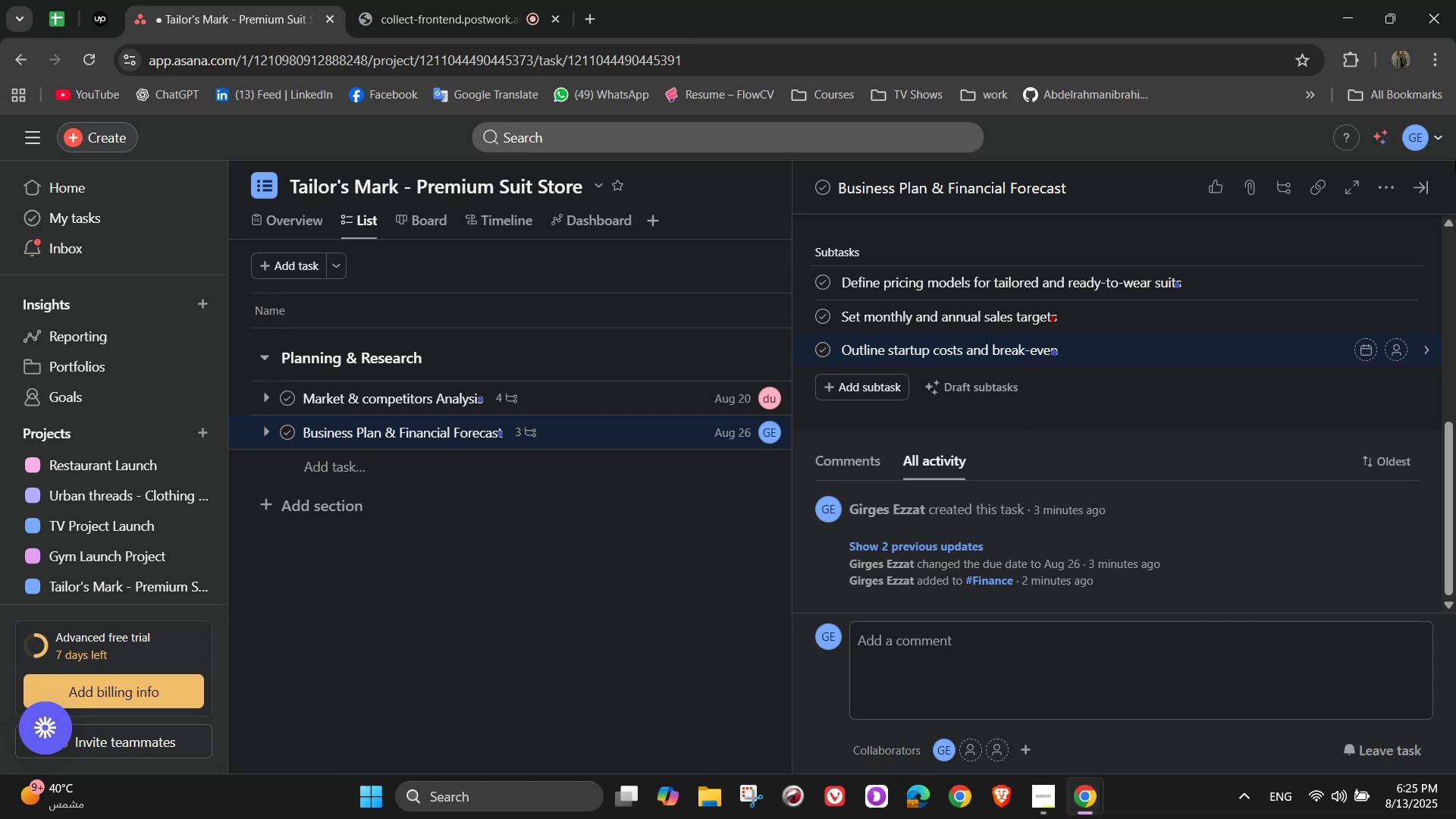 
wait(6.92)
 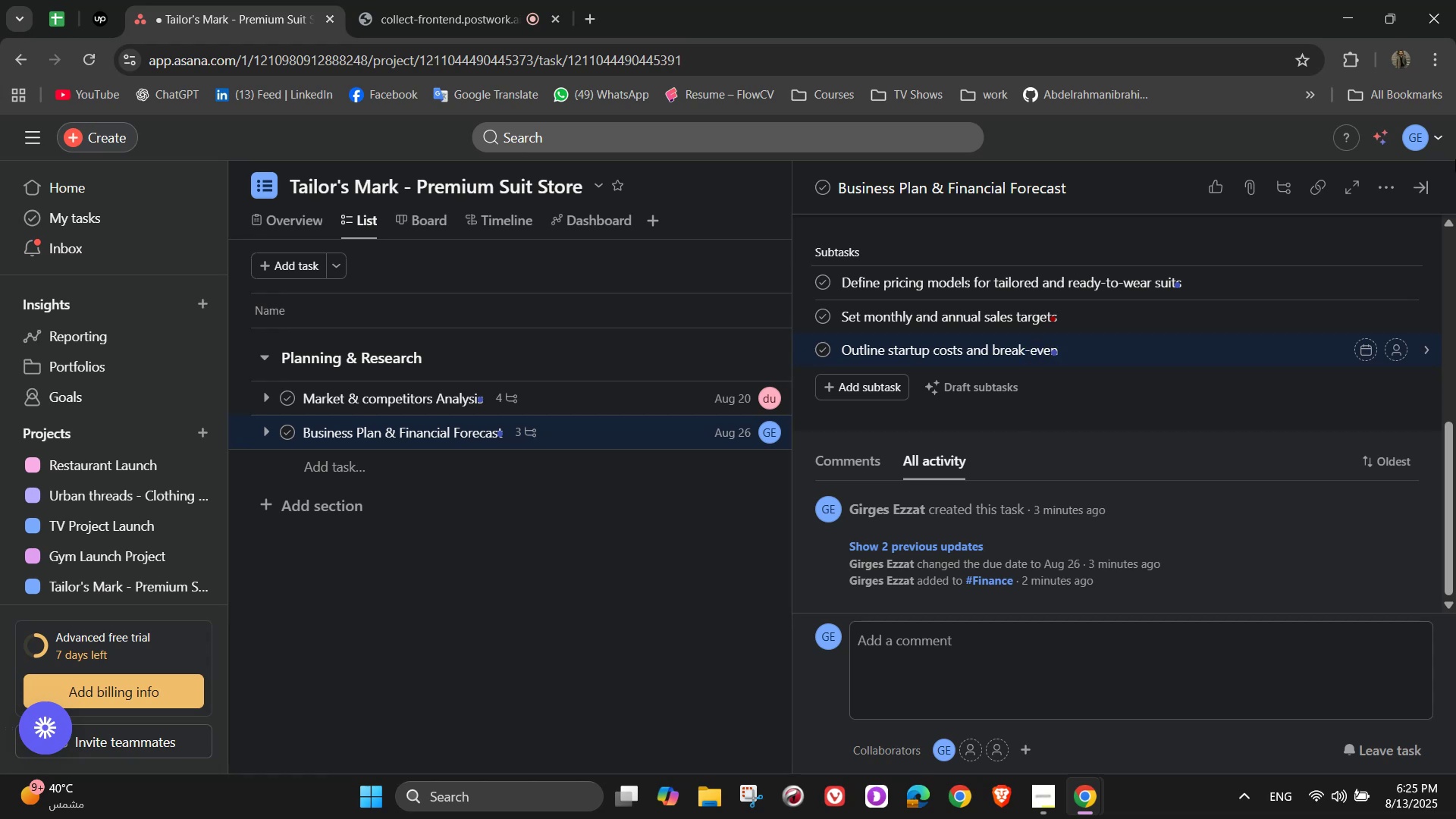 
type( analysy)
key(Backspace)
type(o)
key(Backspace)
type(is)
 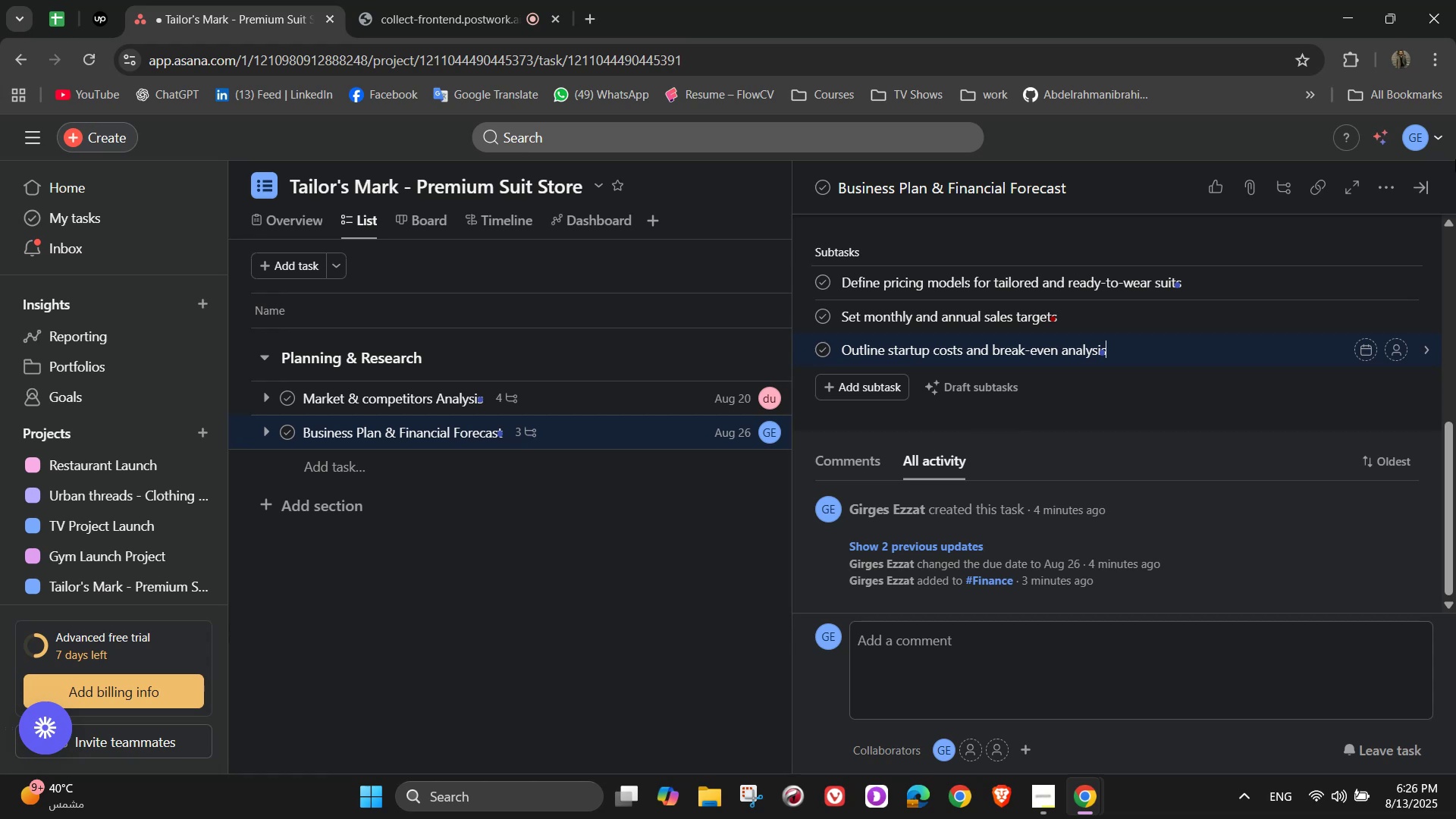 
key(Enter)
 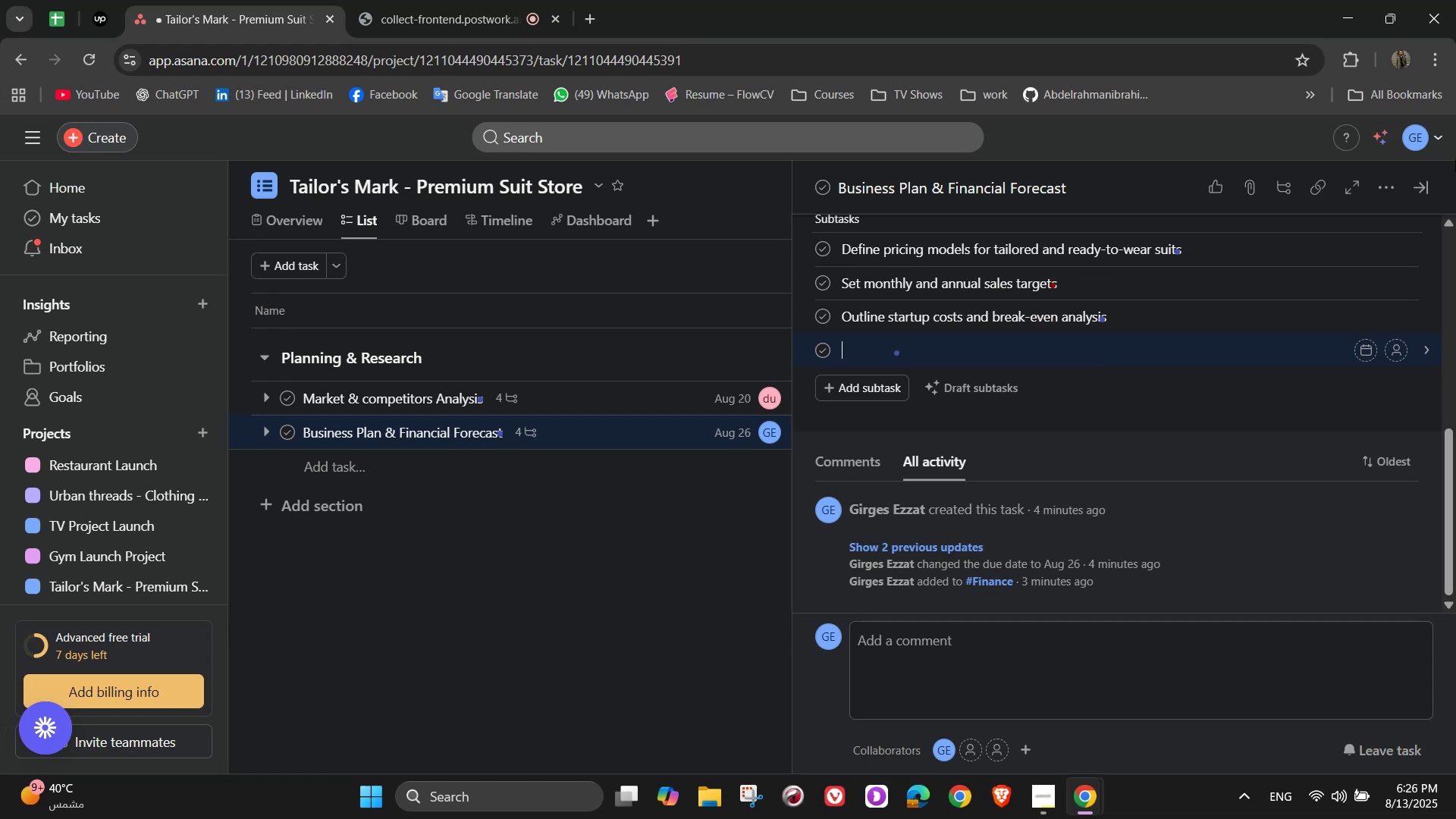 
wait(7.23)
 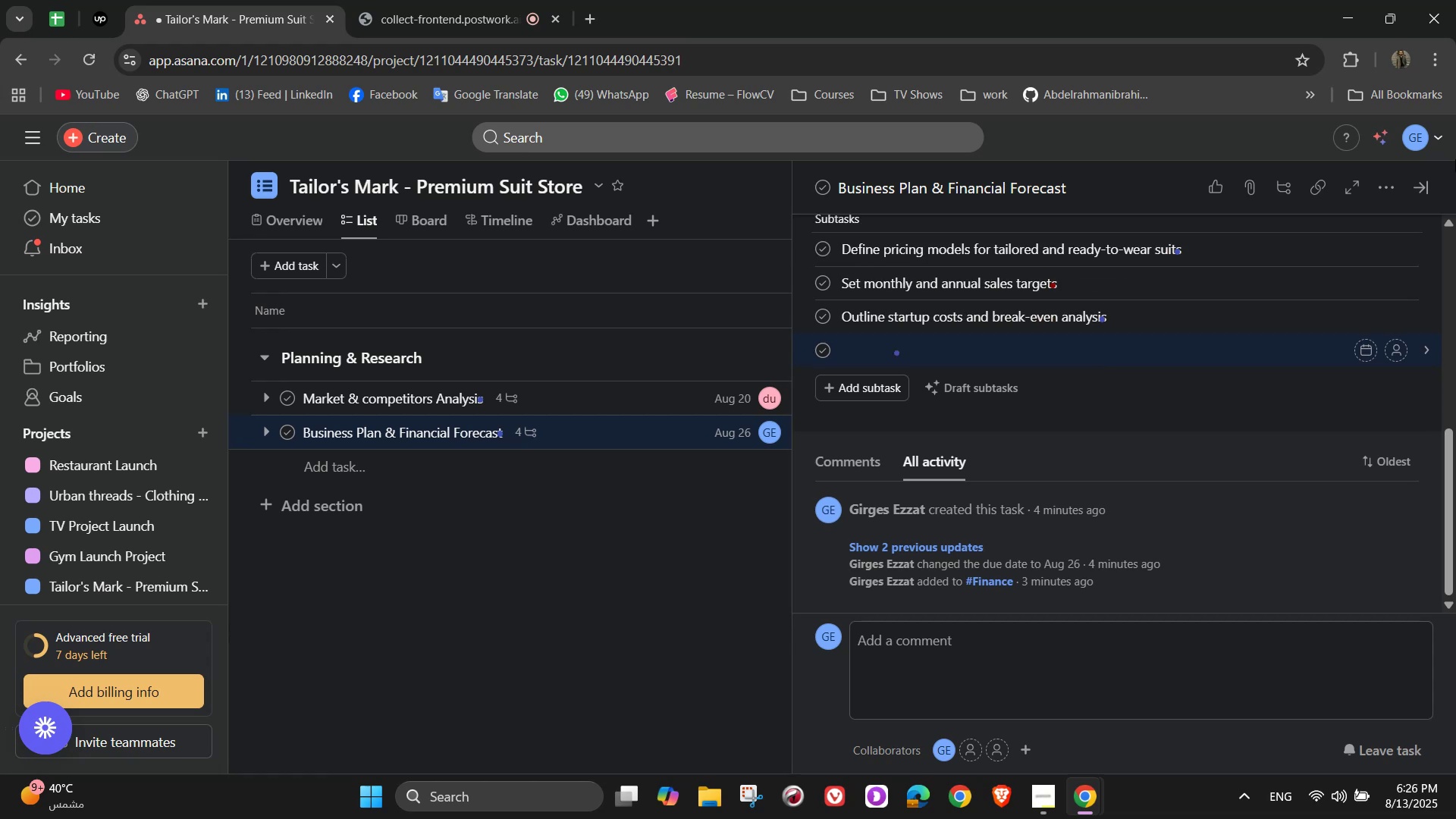 
type(Present fil)
key(Backspace)
type(nal plan to stakeholders)
 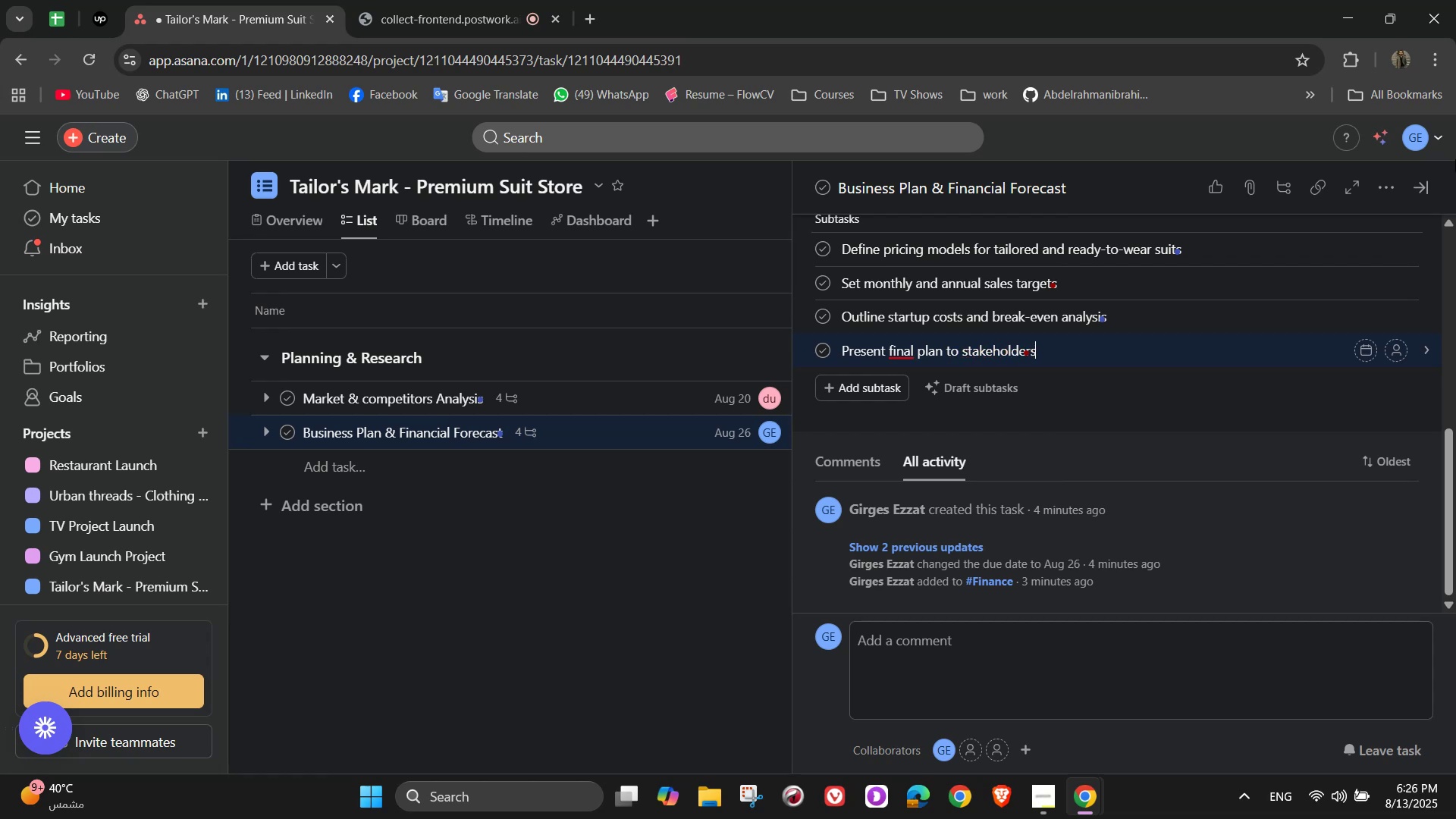 
mouse_move([1395, 156])
 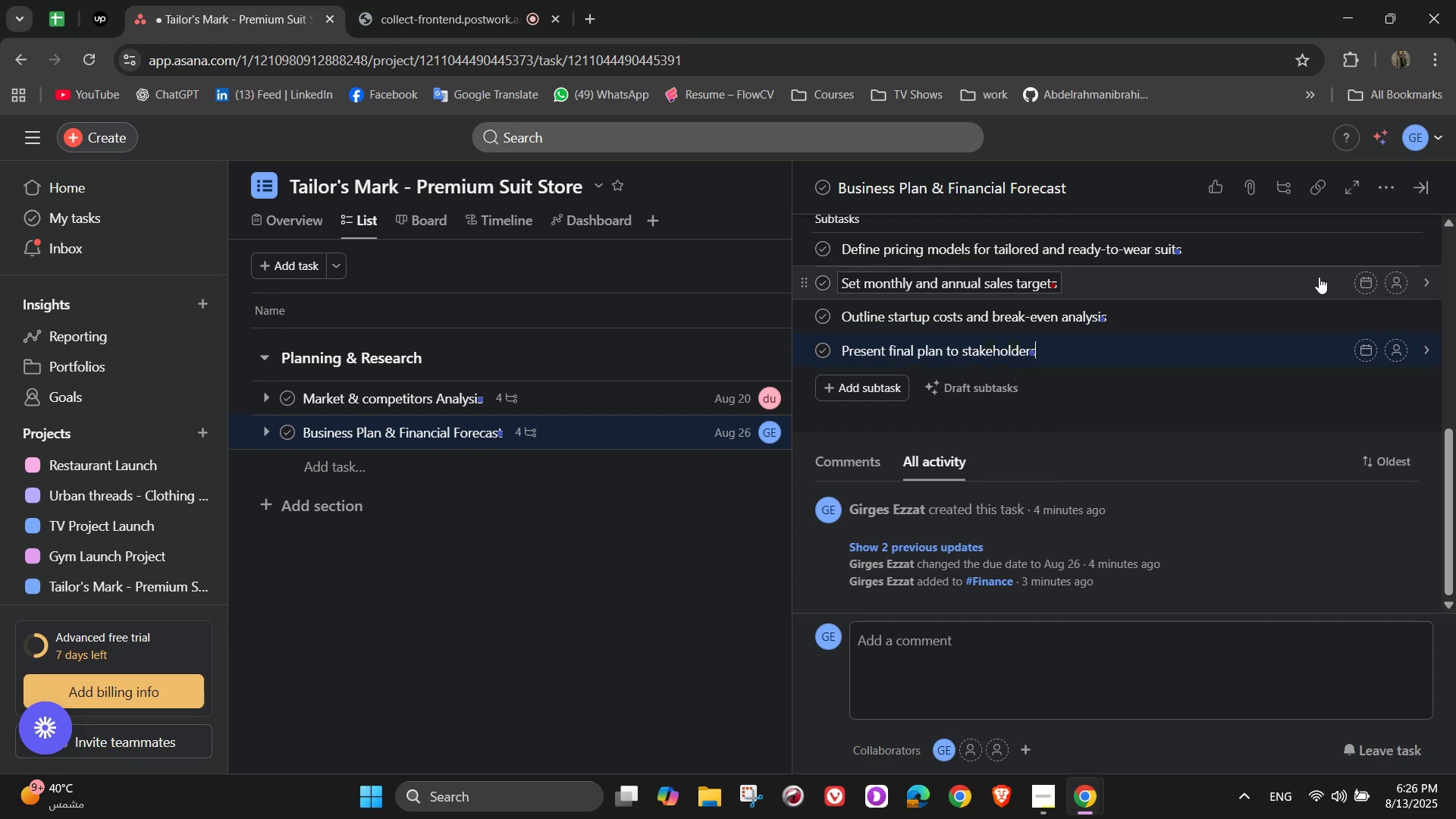 
left_click([1395, 257])
 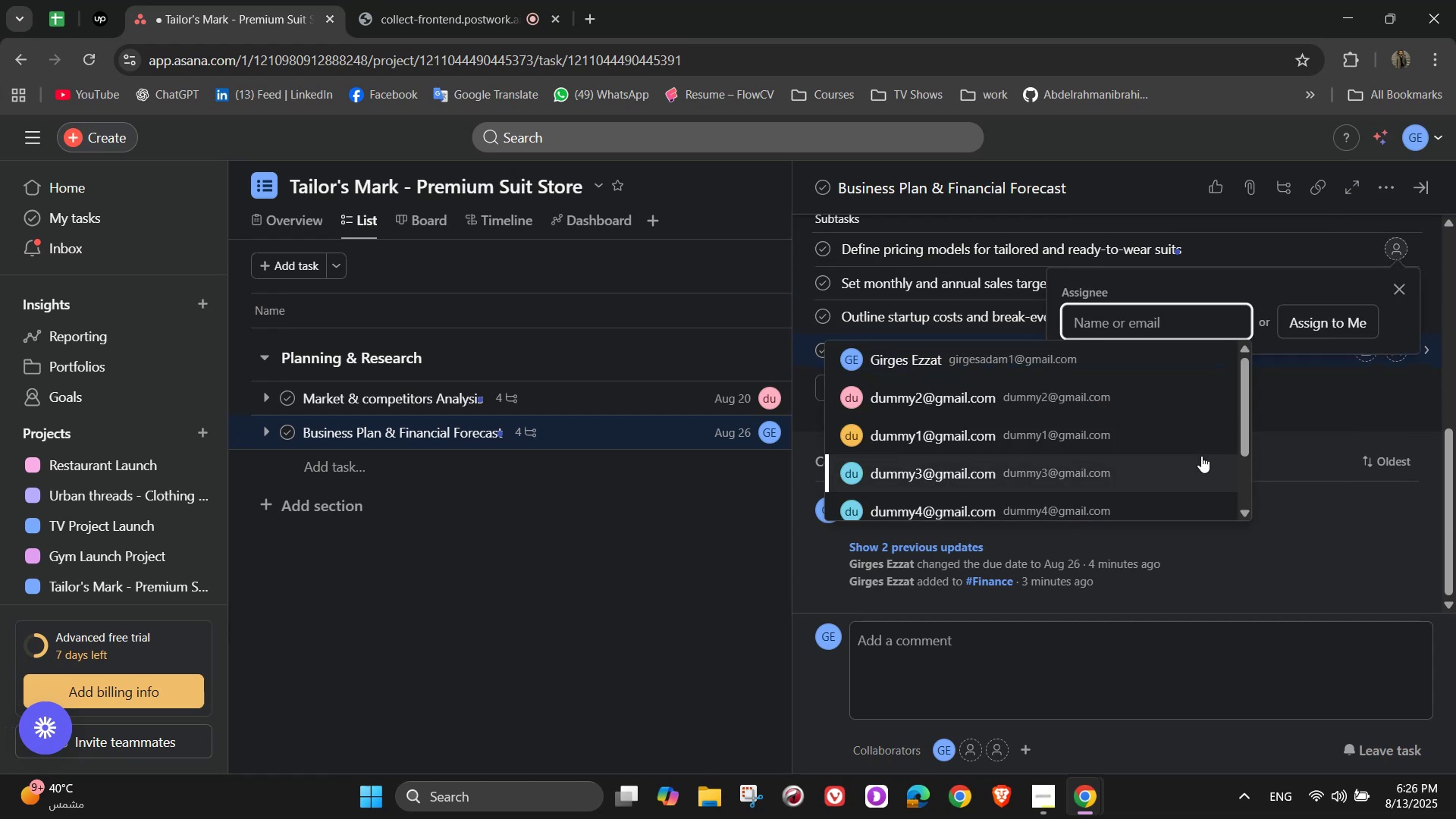 
left_click([1107, 419])
 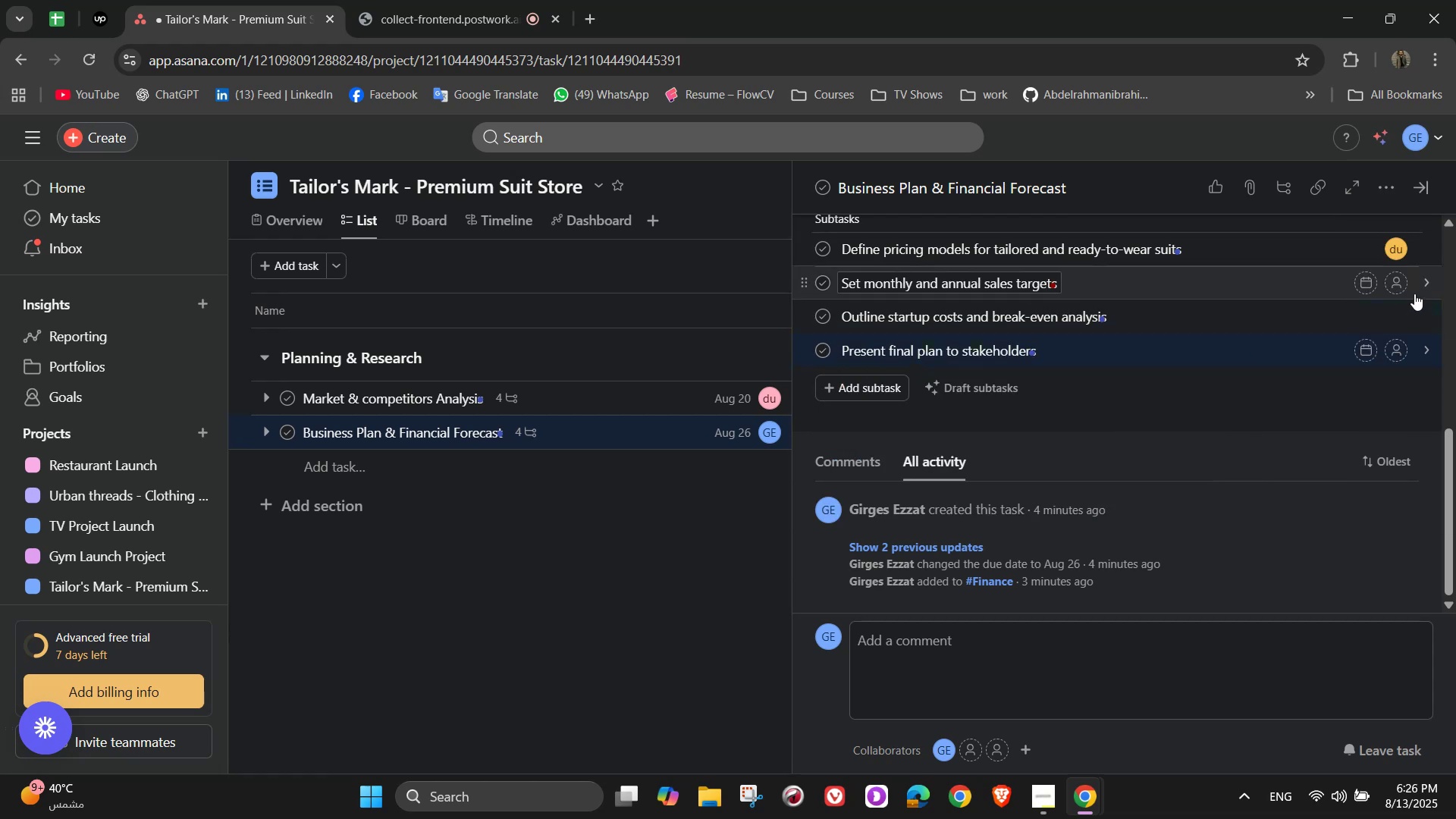 
mouse_move([1396, 293])
 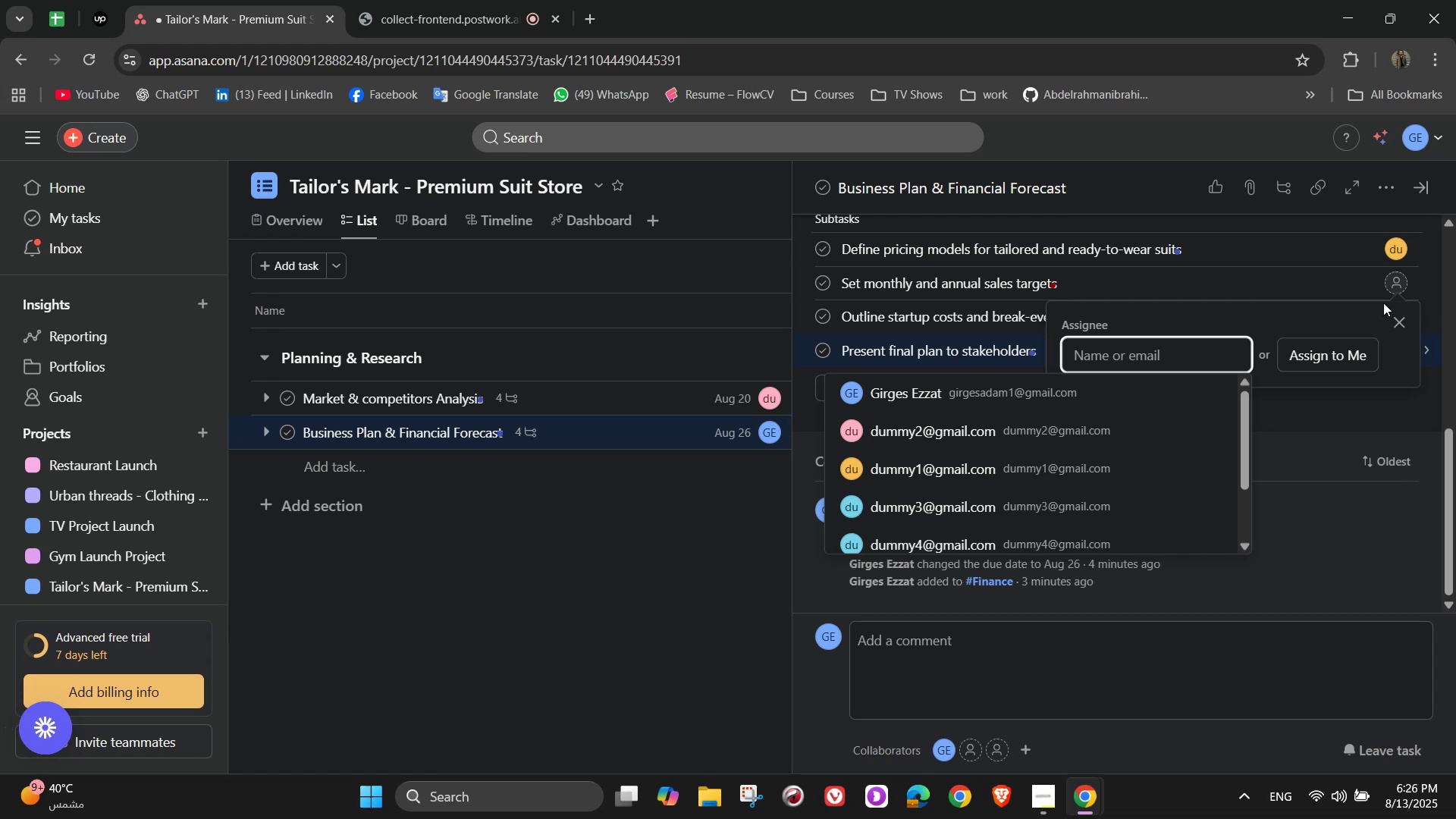 
wait(5.66)
 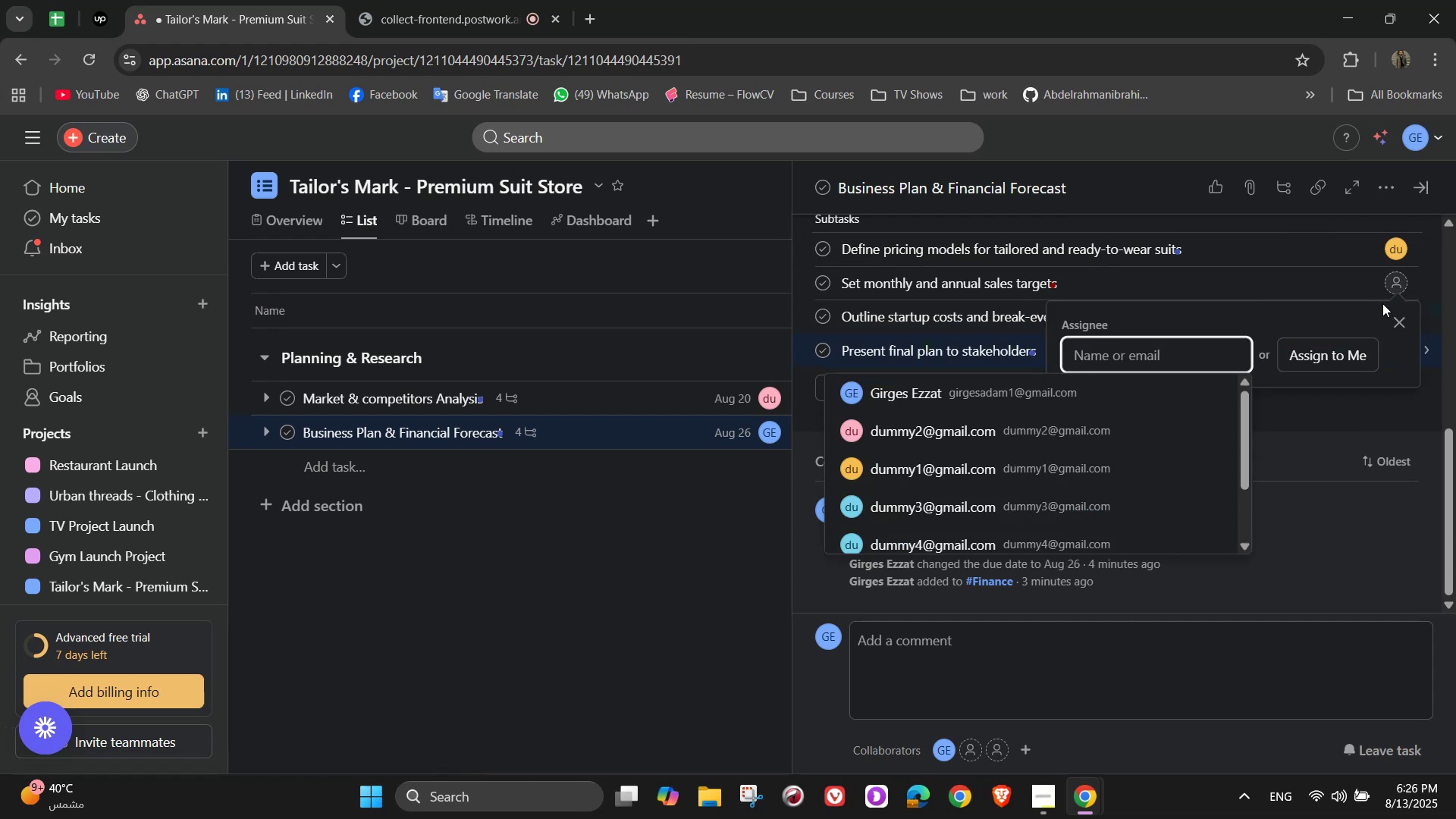 
left_click([1011, 438])
 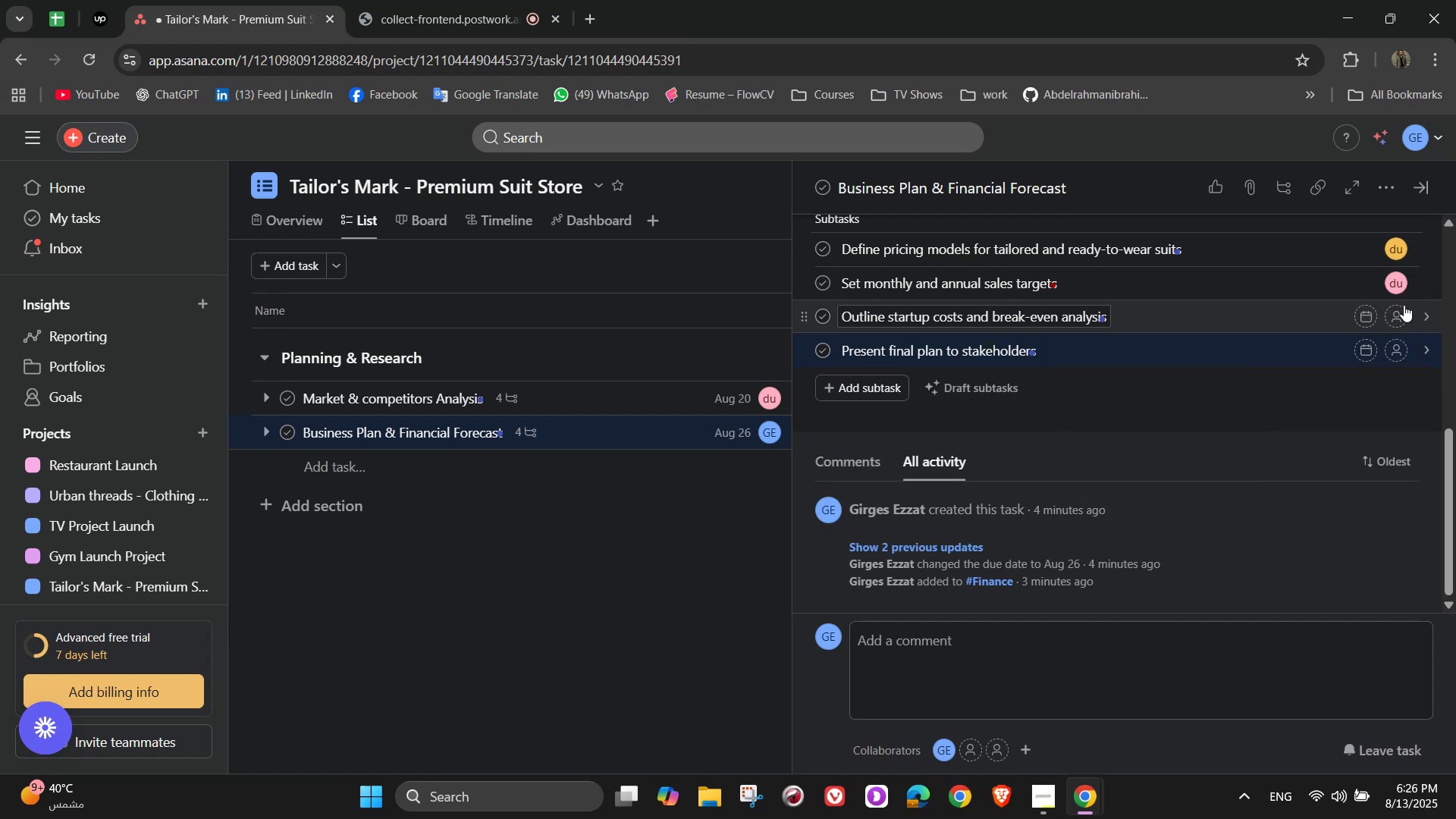 
left_click([1401, 309])
 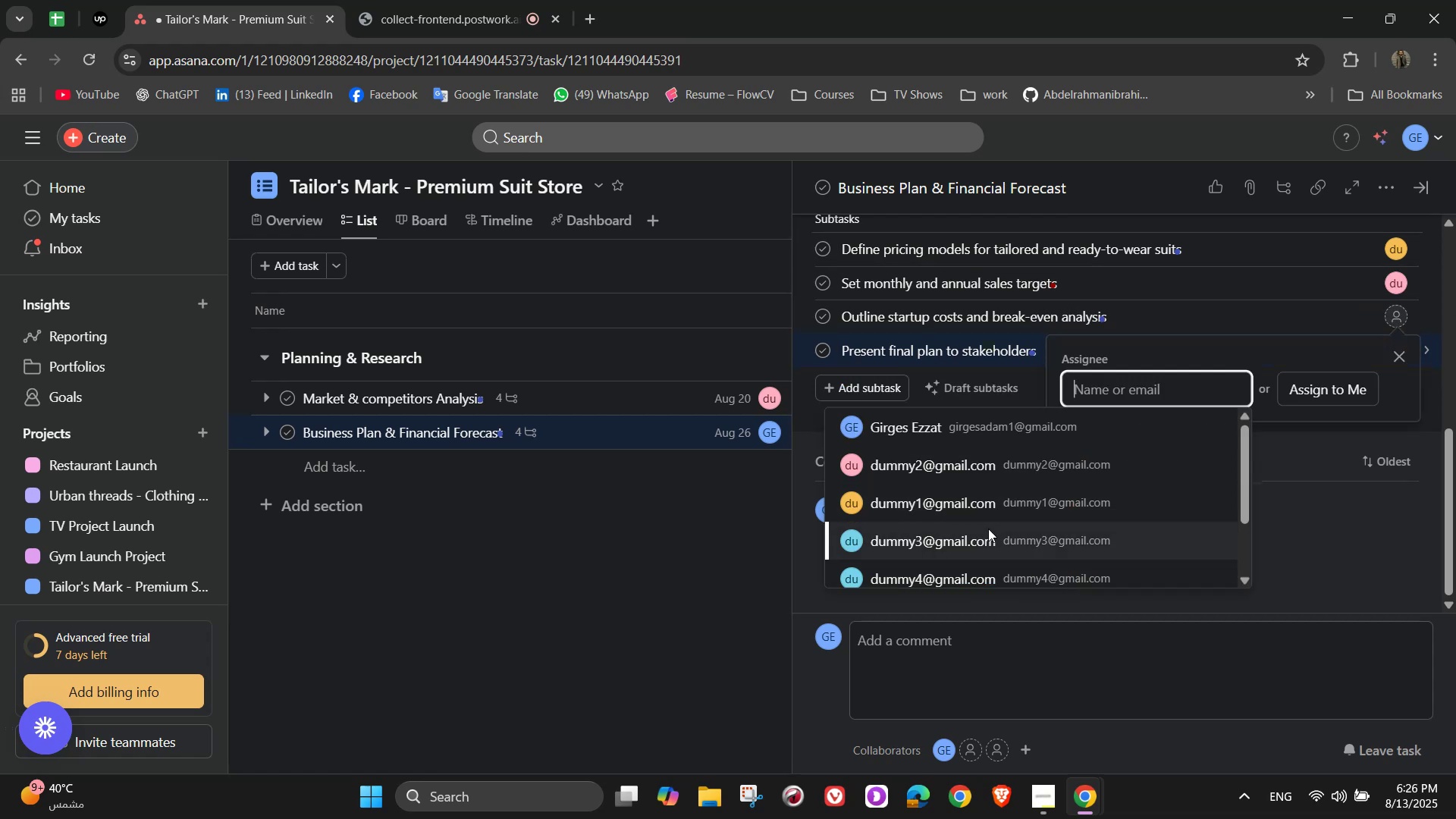 
left_click([1402, 359])
 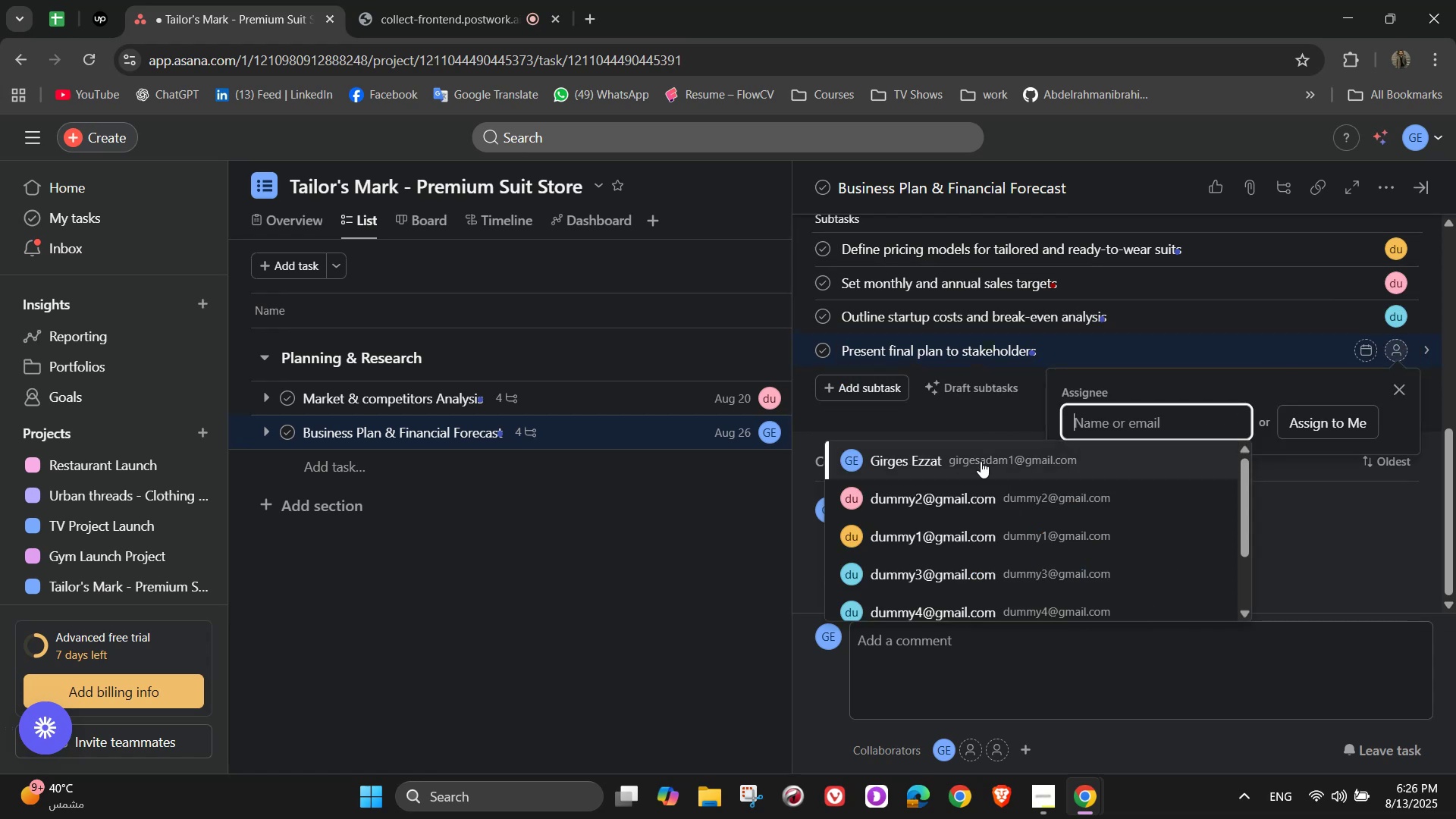 
left_click([981, 461])
 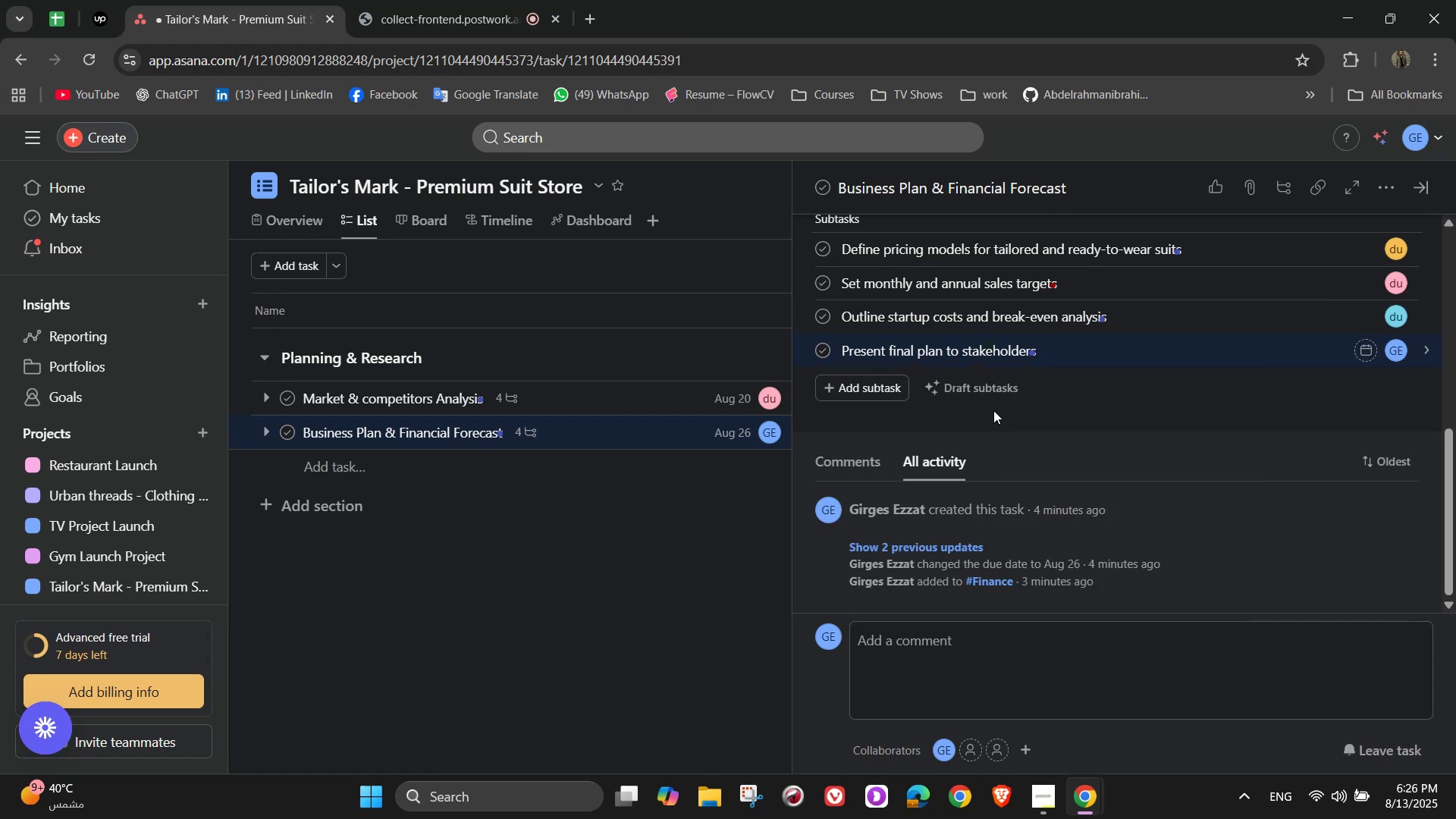 
mouse_move([1017, 375])
 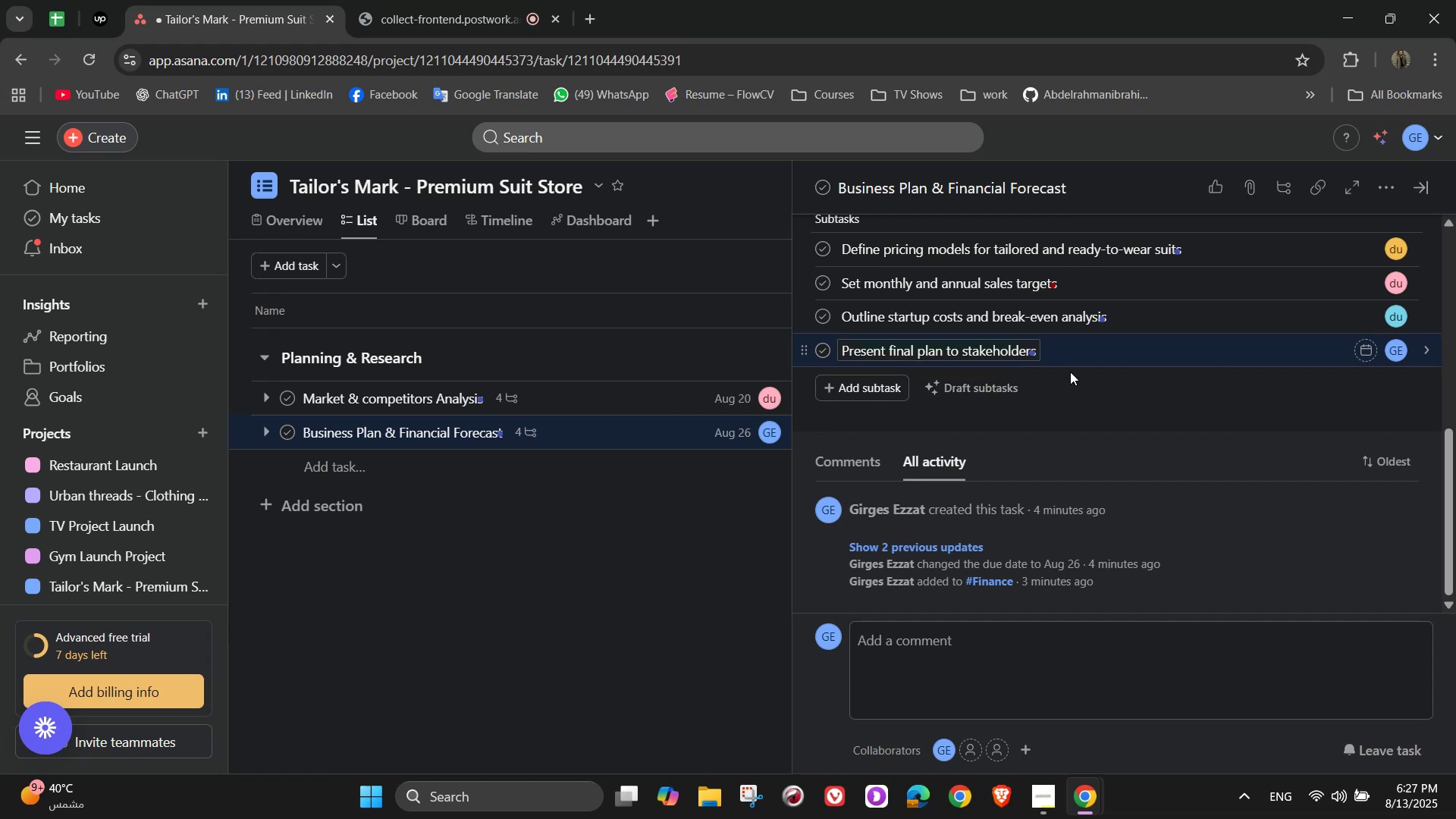 
scroll: coordinate [1261, 384], scroll_direction: up, amount: 6.0
 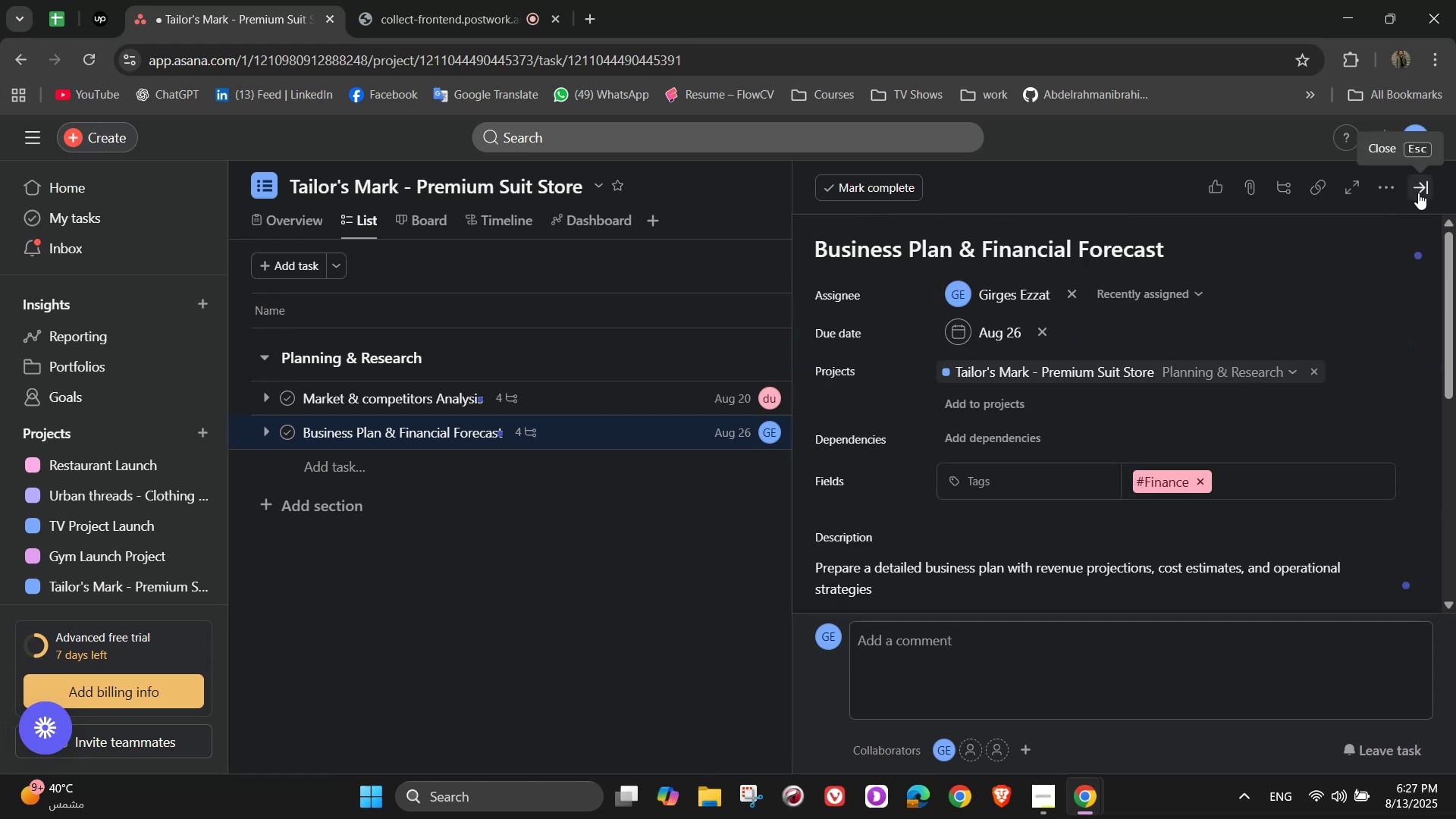 
left_click([1418, 193])
 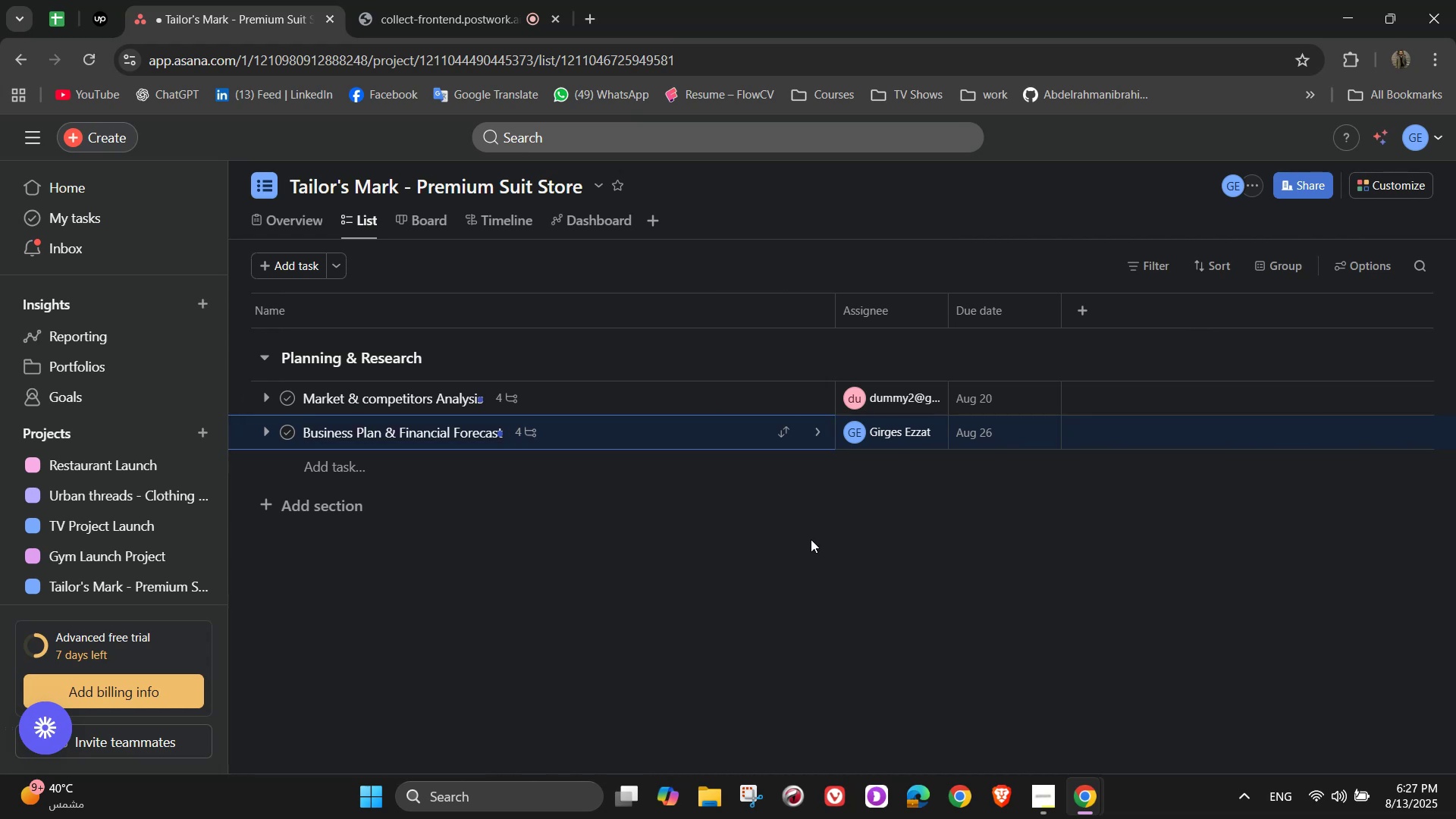 
wait(7.02)
 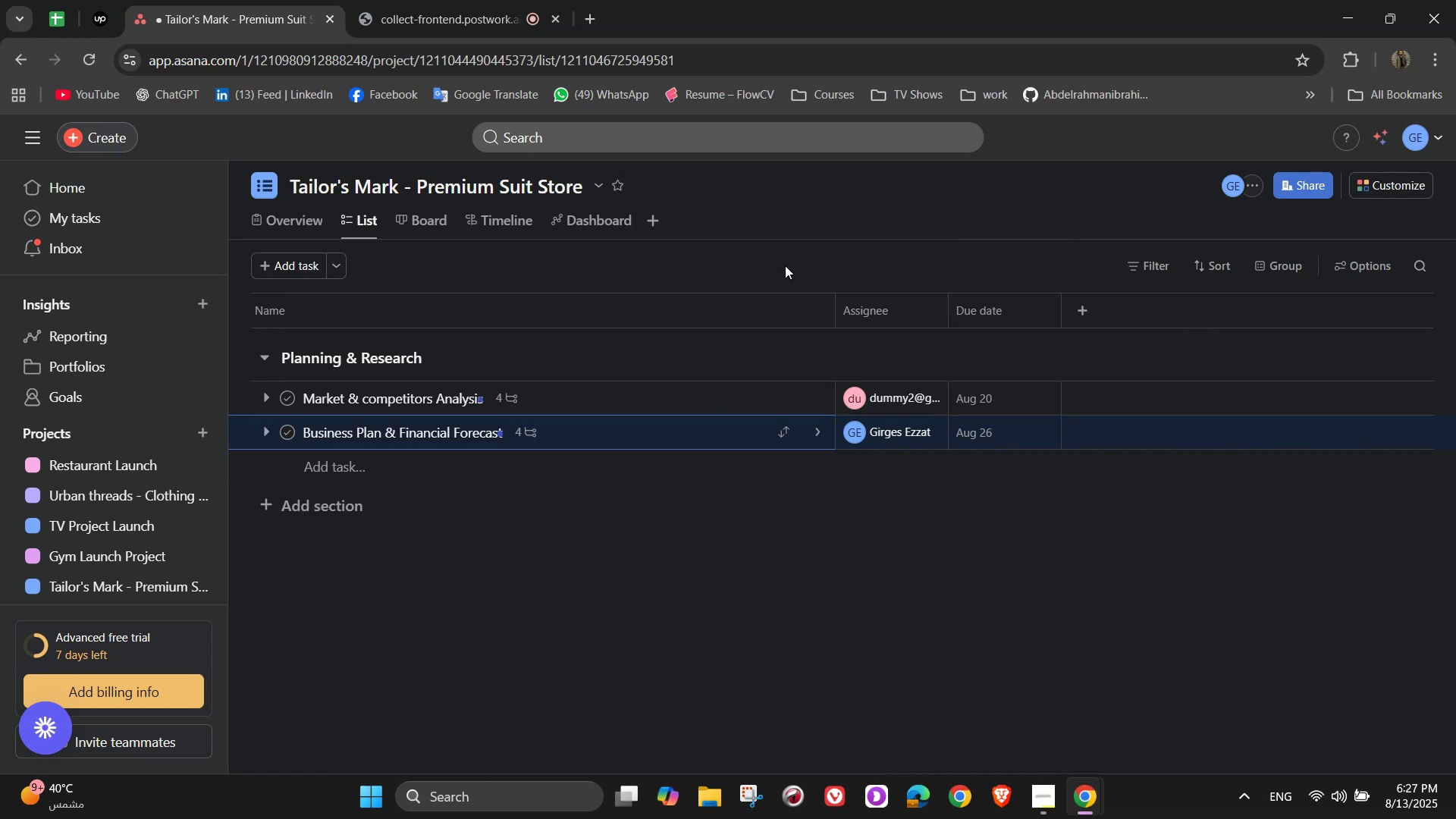 
left_click([362, 500])
 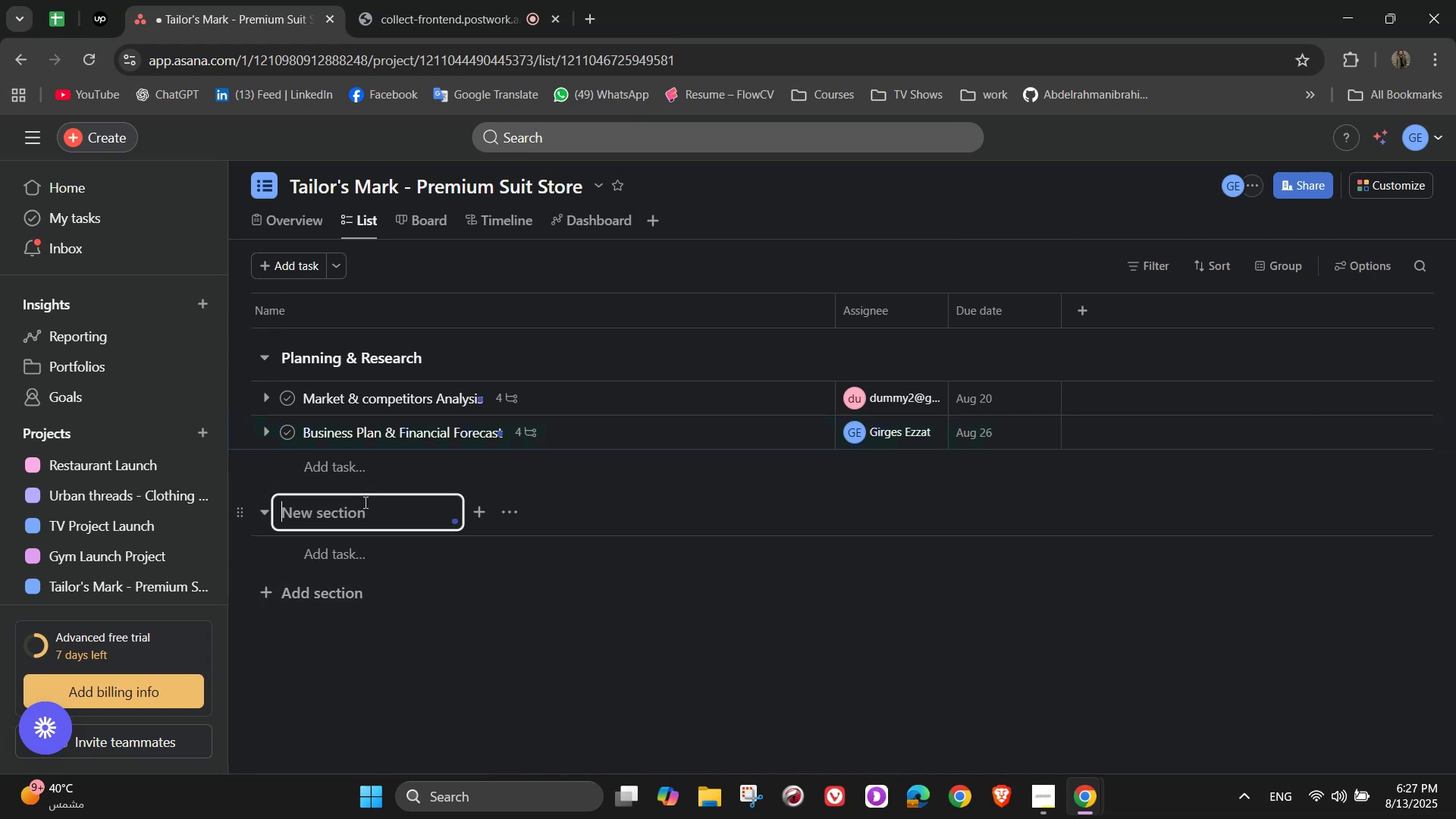 
scroll: coordinate [449, 552], scroll_direction: up, amount: 1.0
 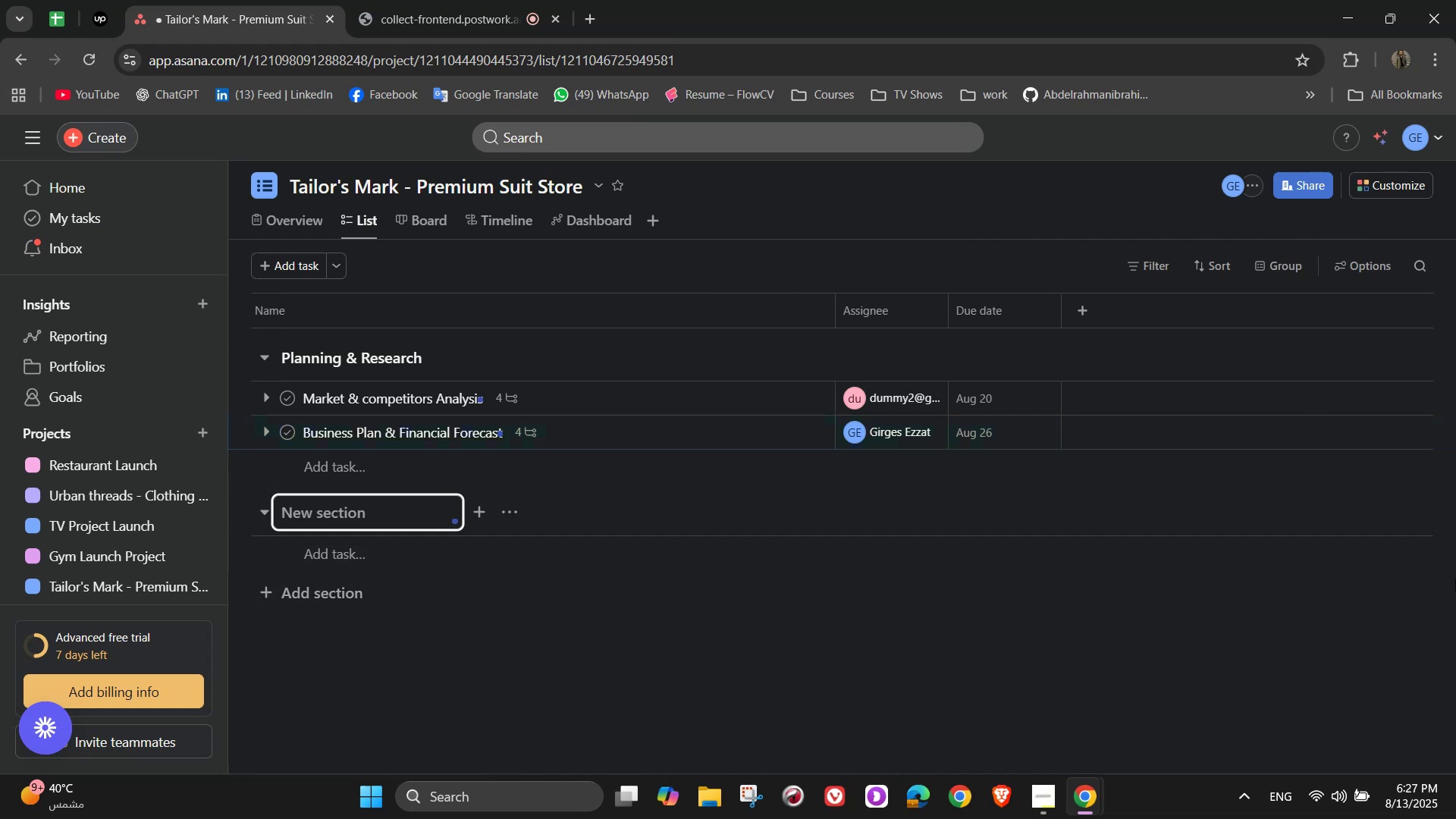 
type(Store Setup)
 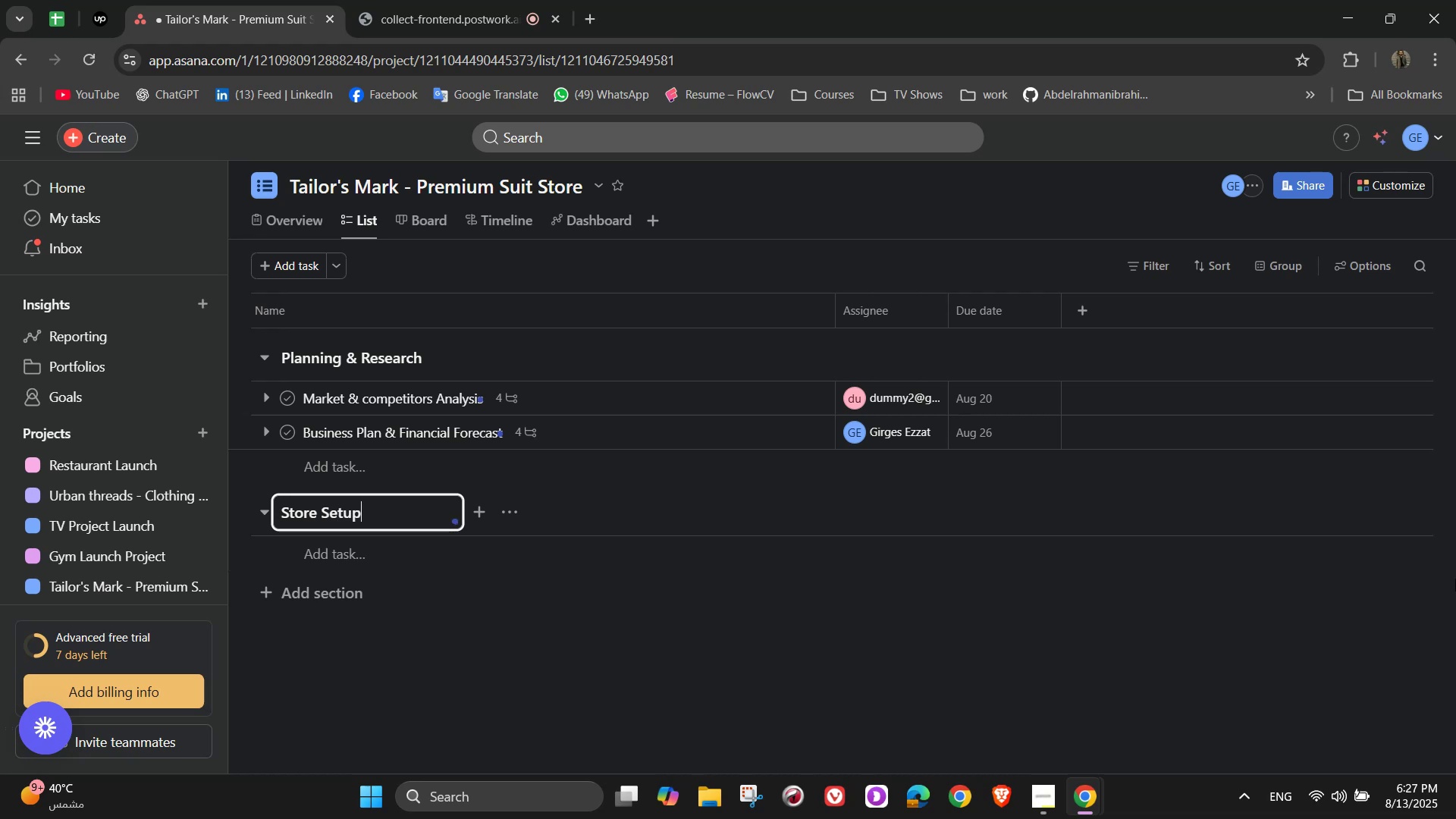 
double_click([412, 560])
 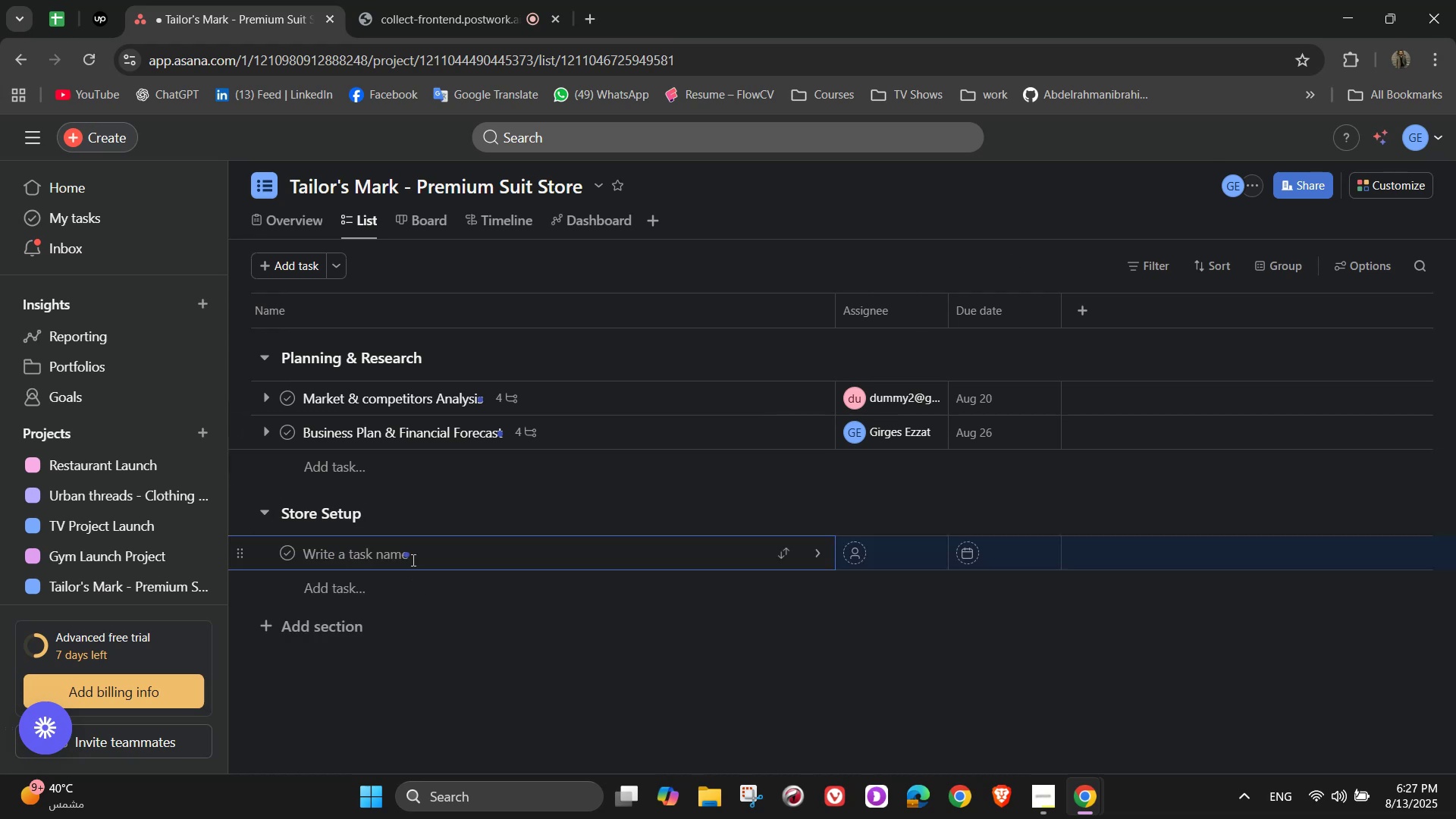 
type(Location s)
key(Backspace)
type(Selection)
 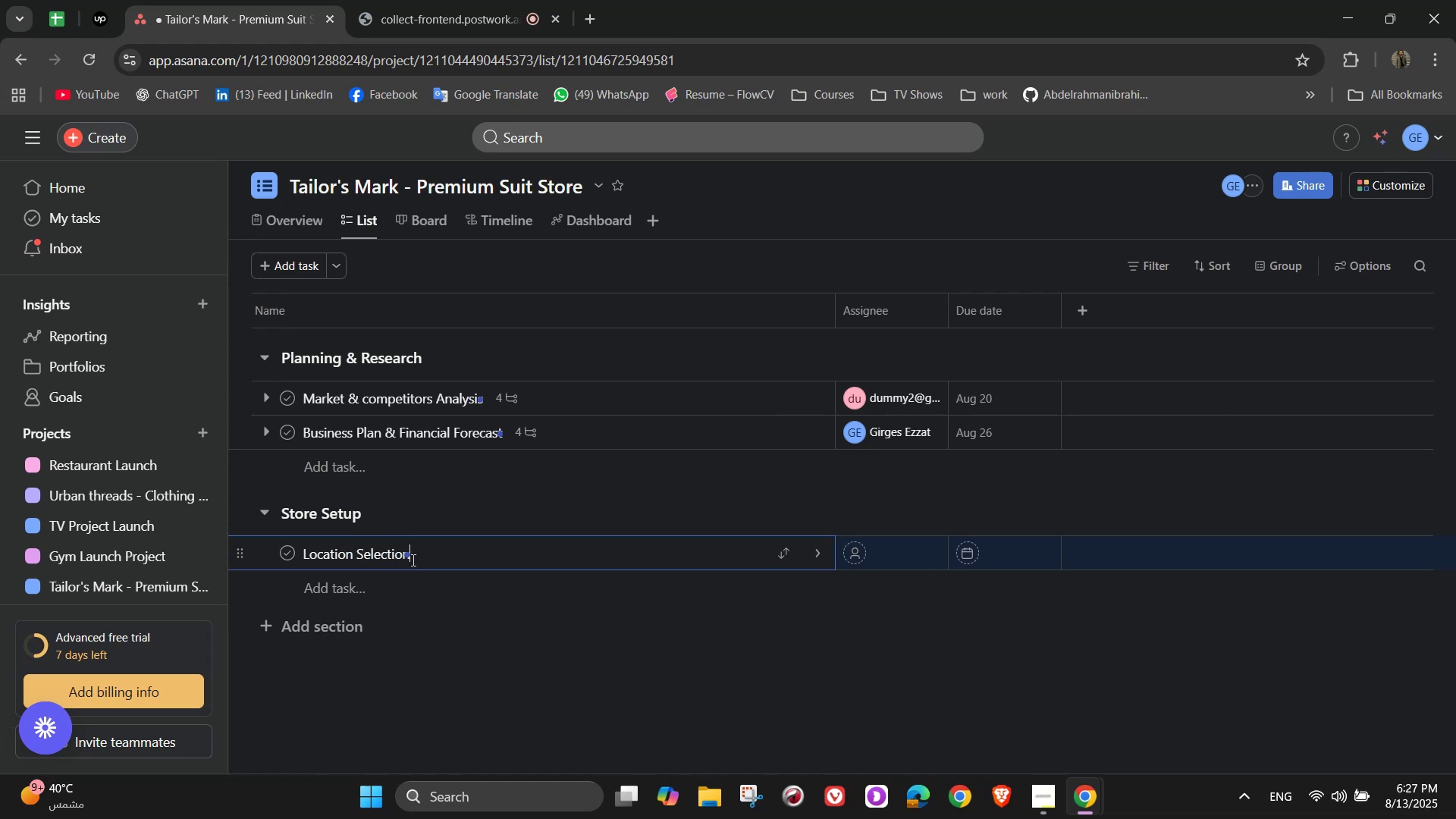 
left_click([811, 551])
 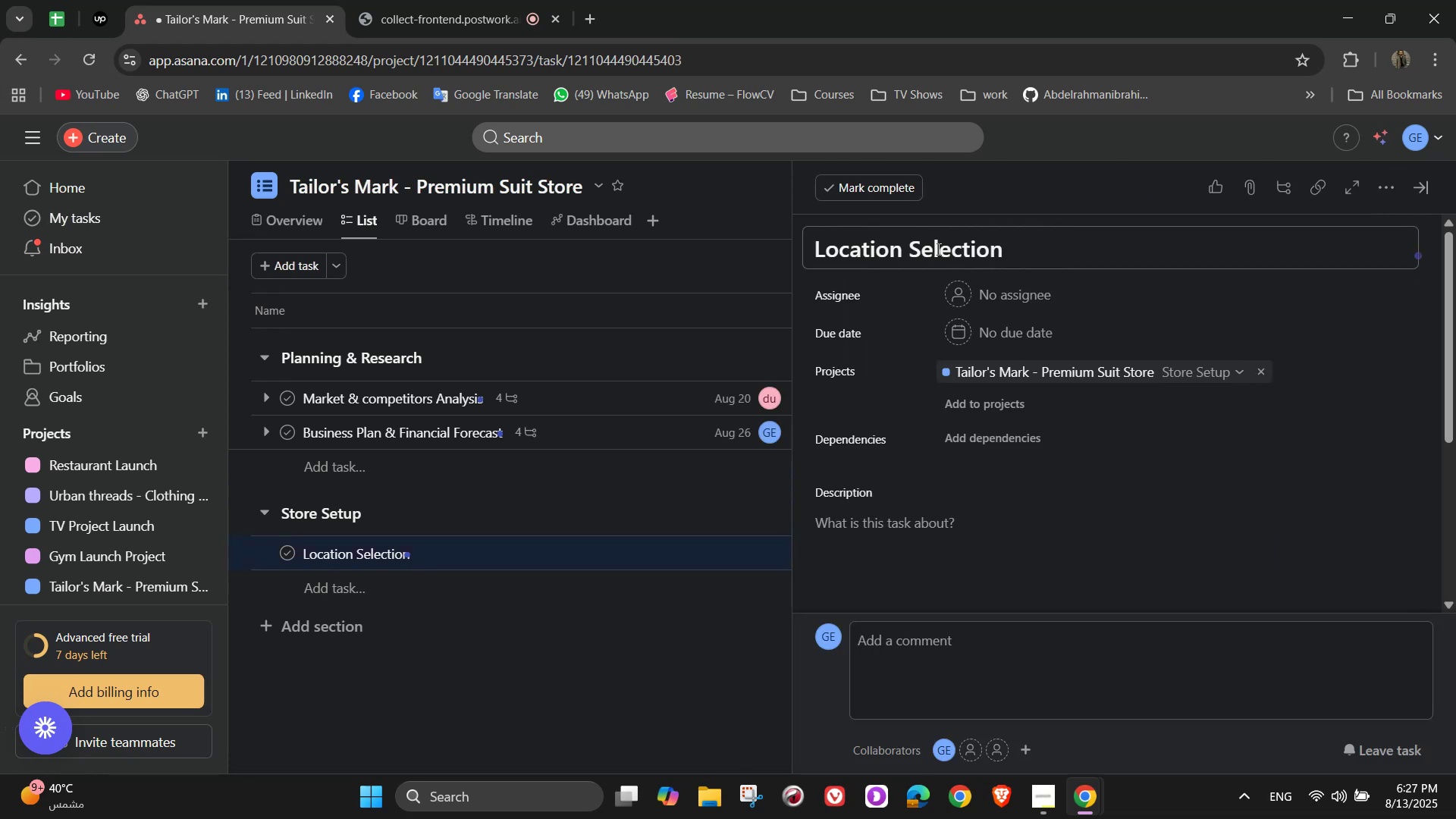 
left_click([983, 286])
 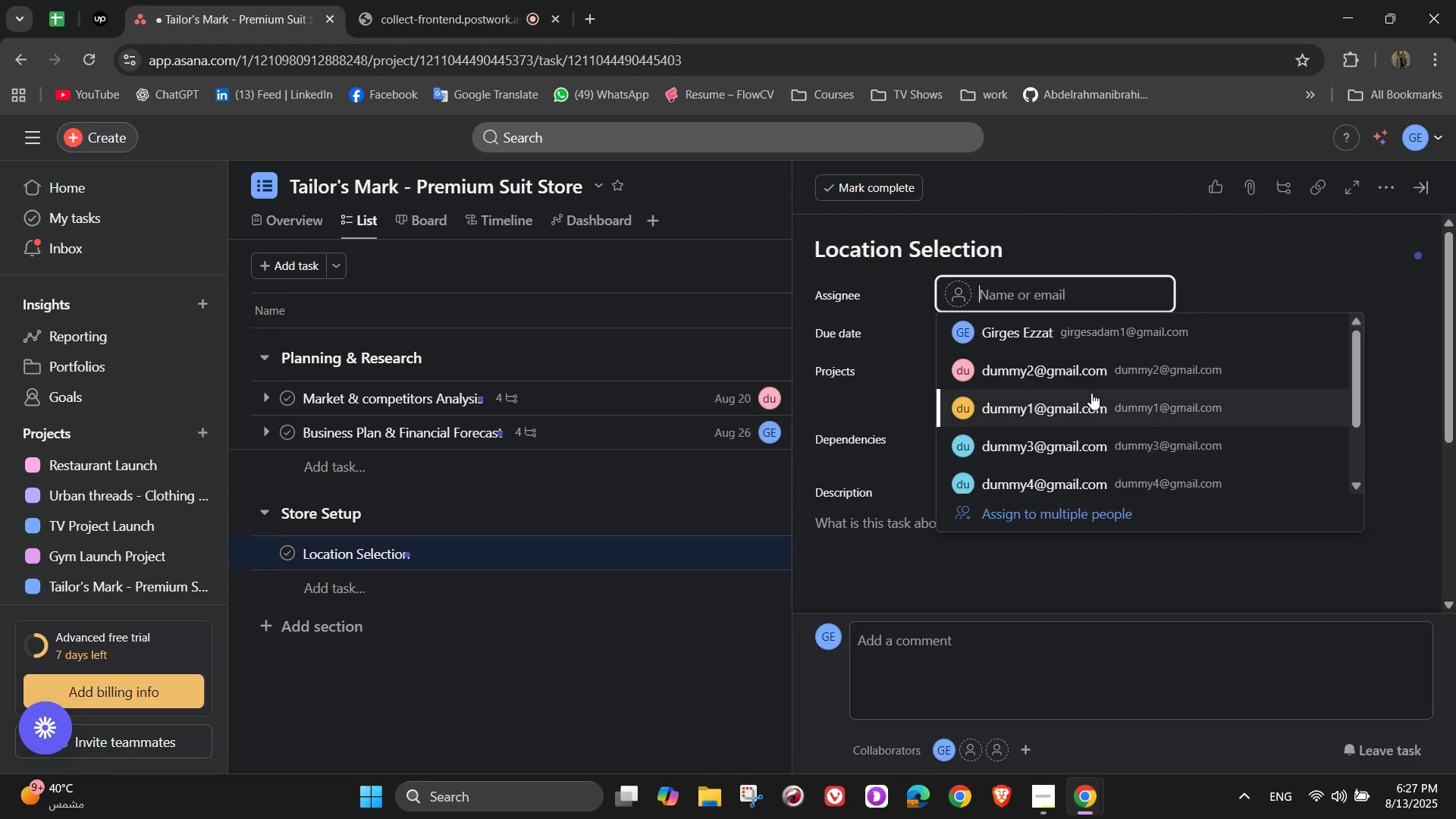 
left_click([1091, 393])
 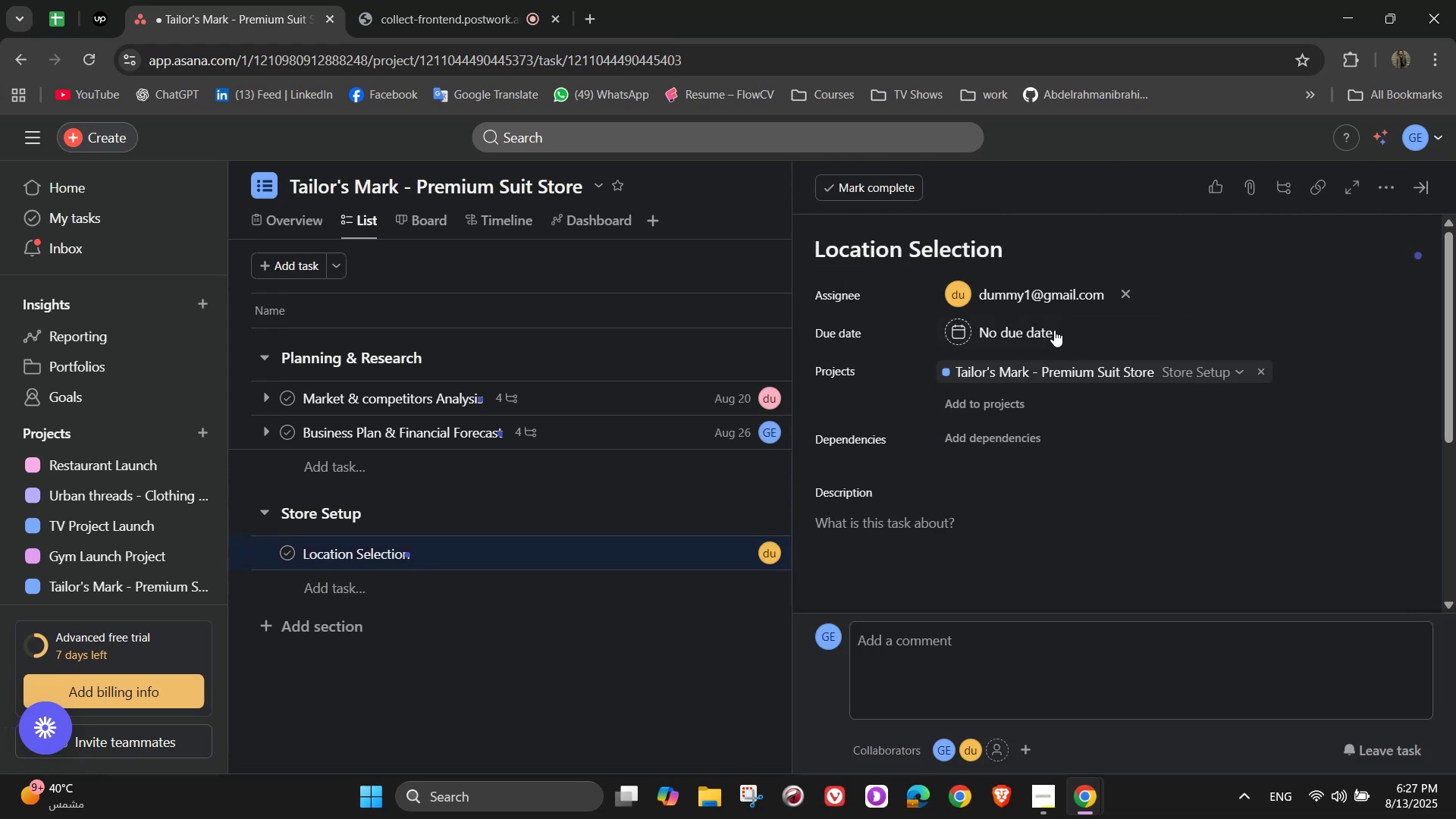 
left_click([1046, 325])
 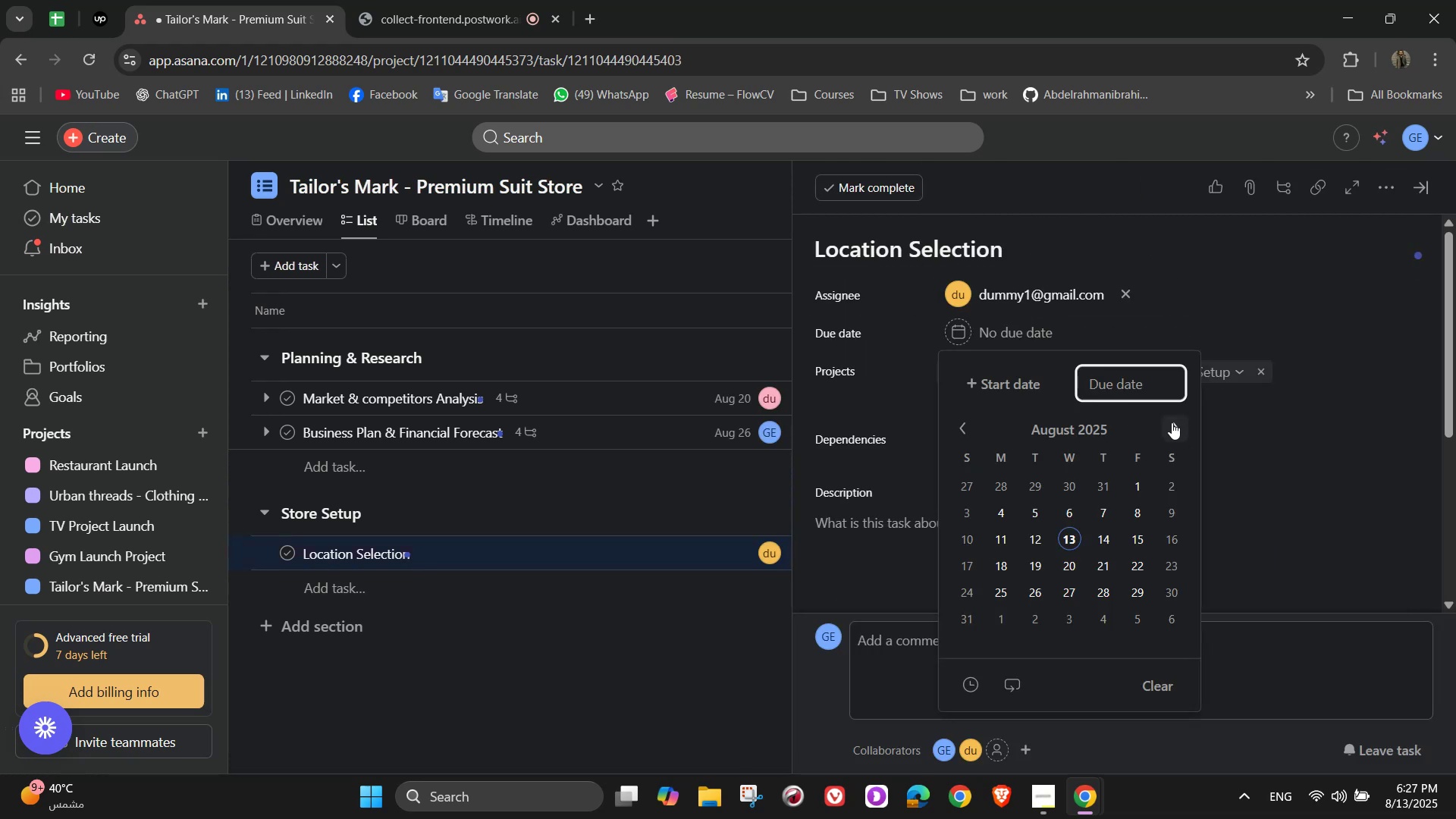 
left_click([1171, 422])
 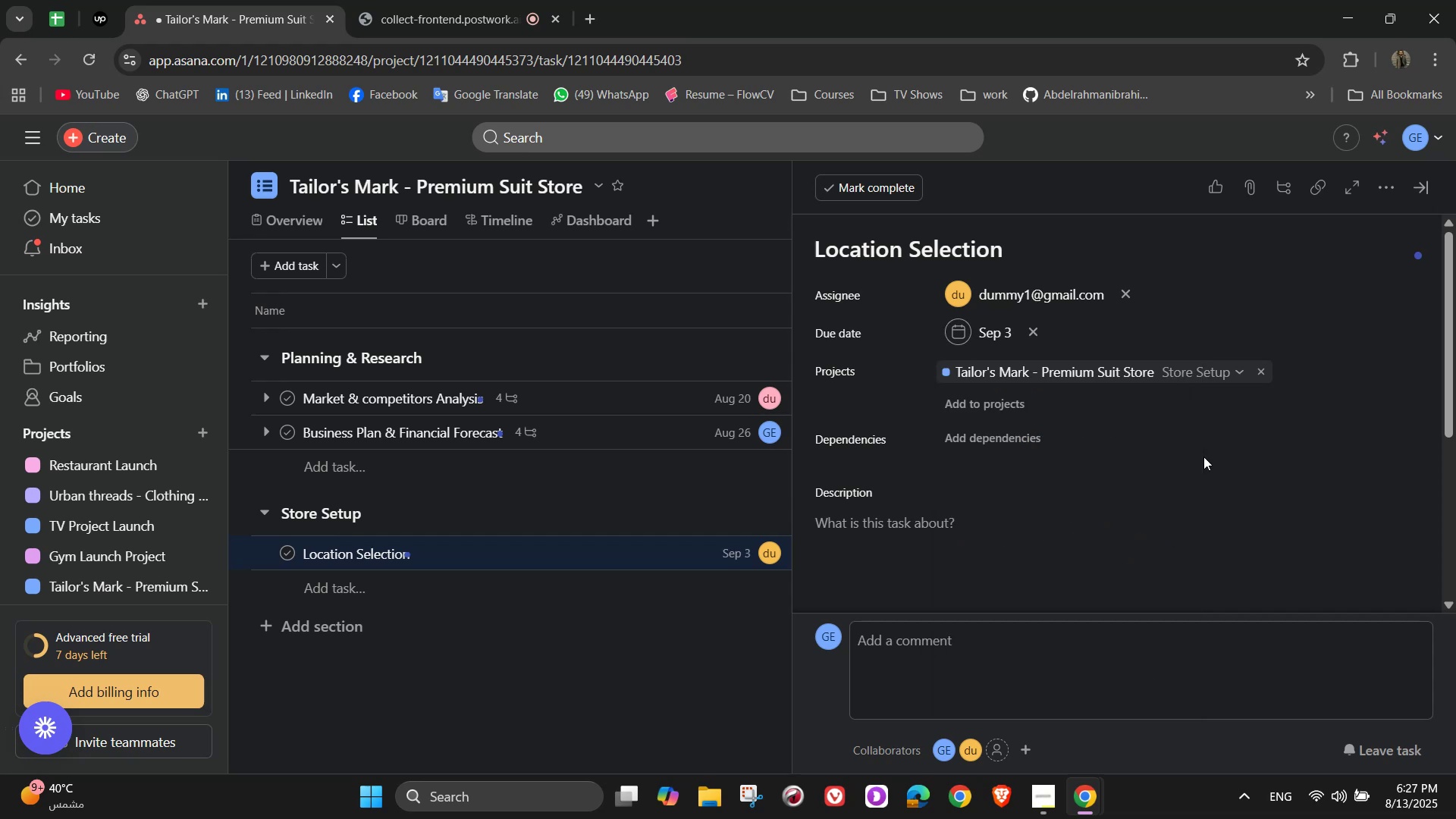 
left_click([1377, 184])
 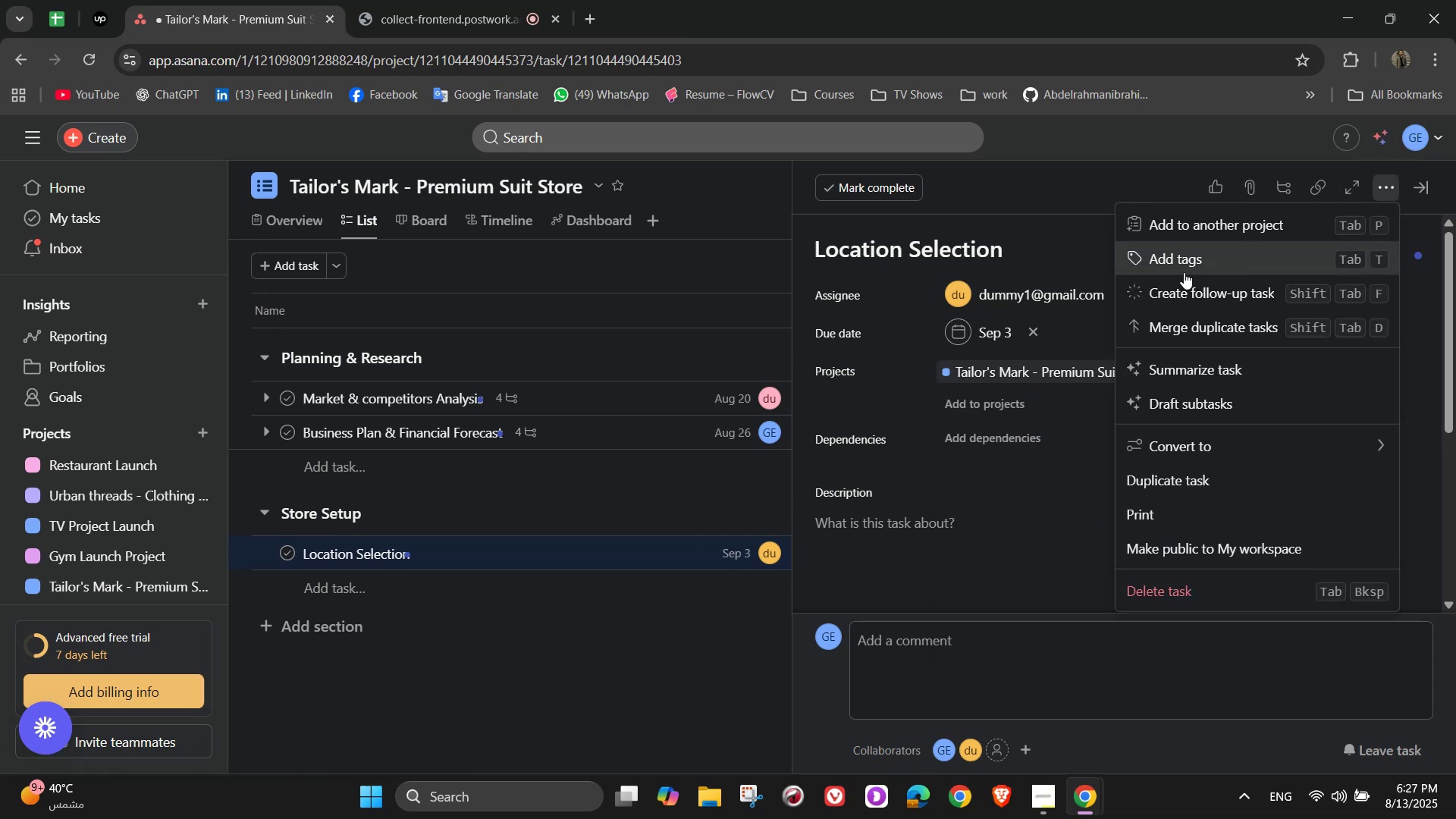 
left_click([1184, 272])
 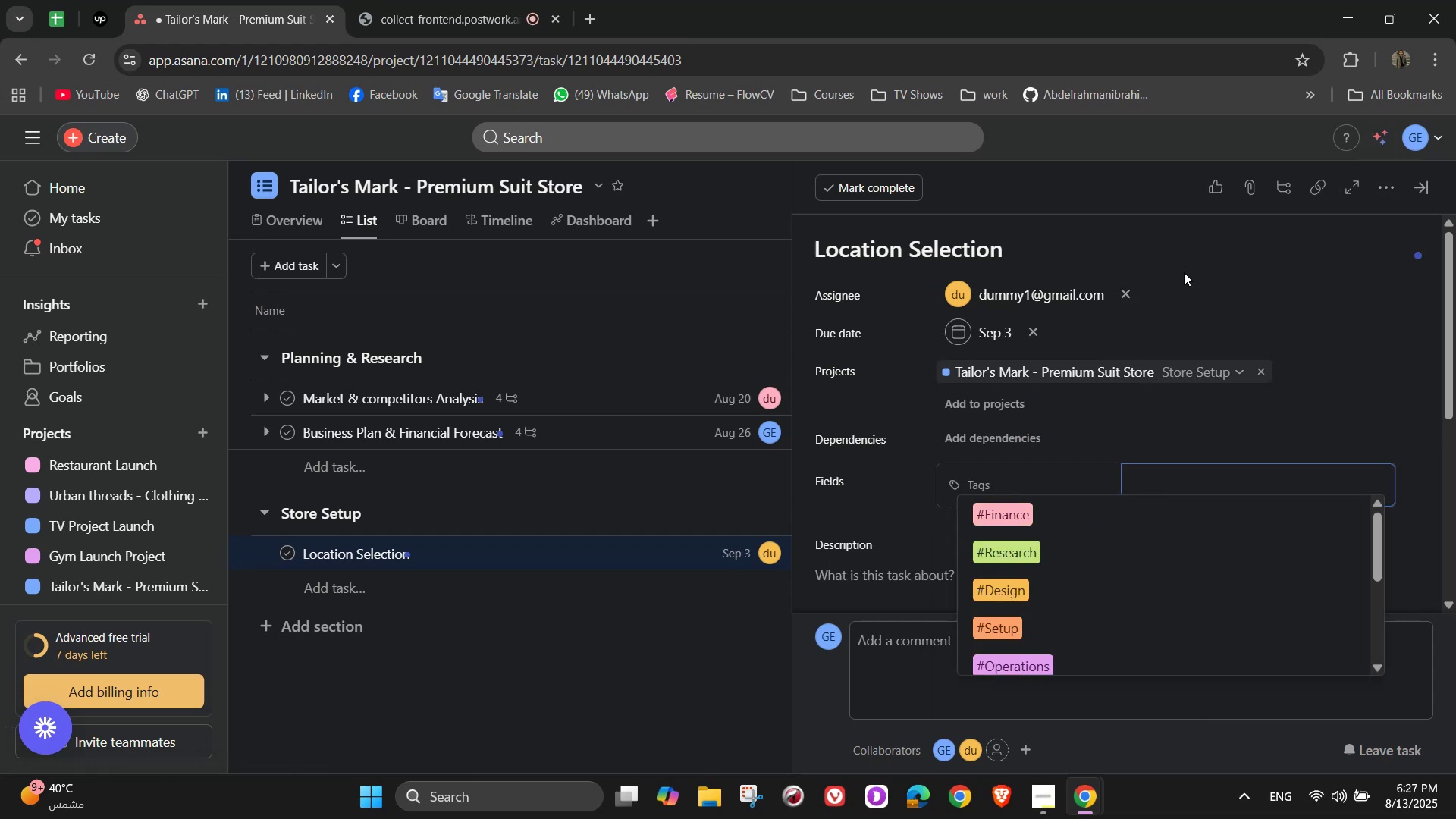 
type(op)
 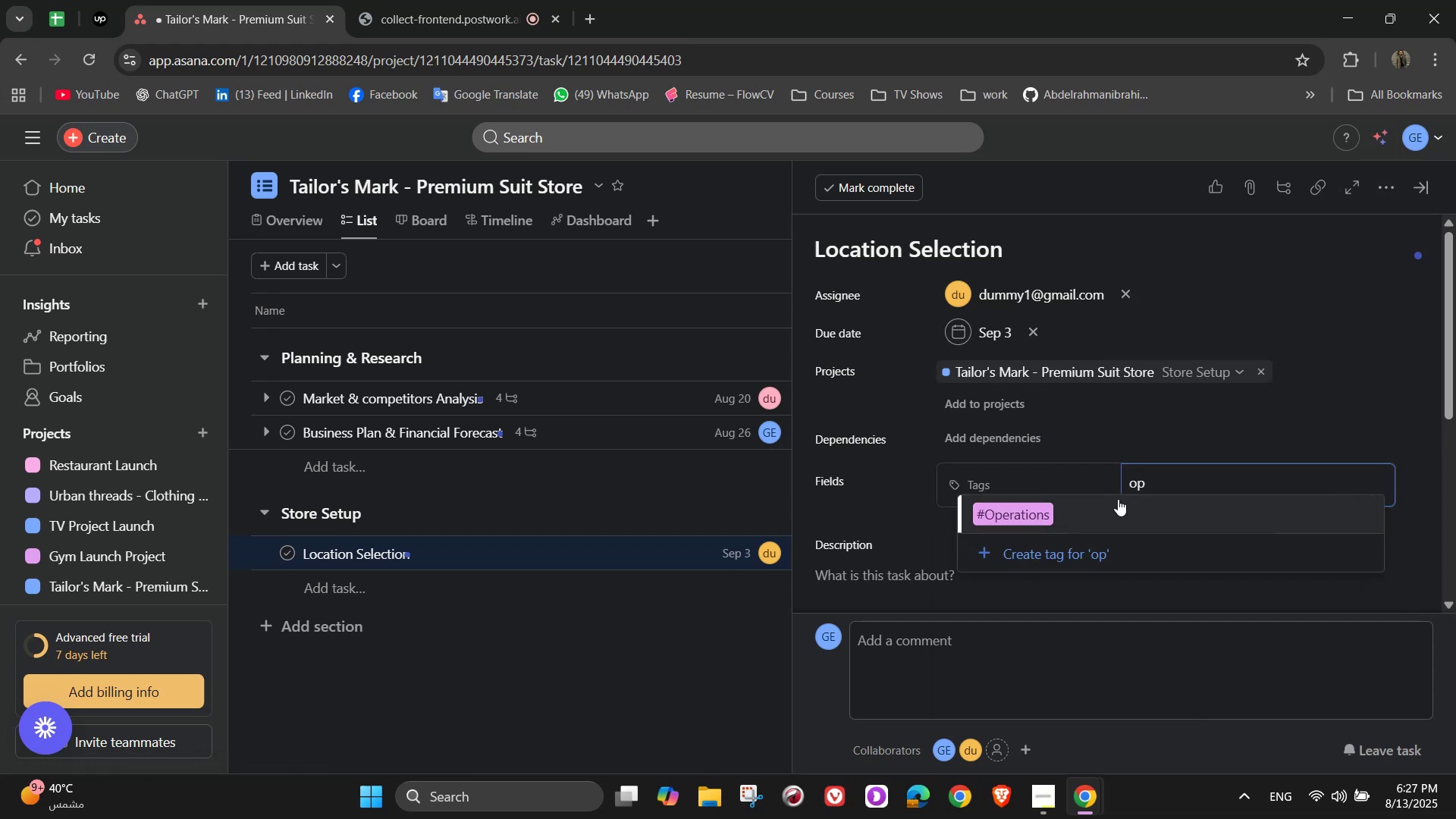 
left_click([1118, 508])
 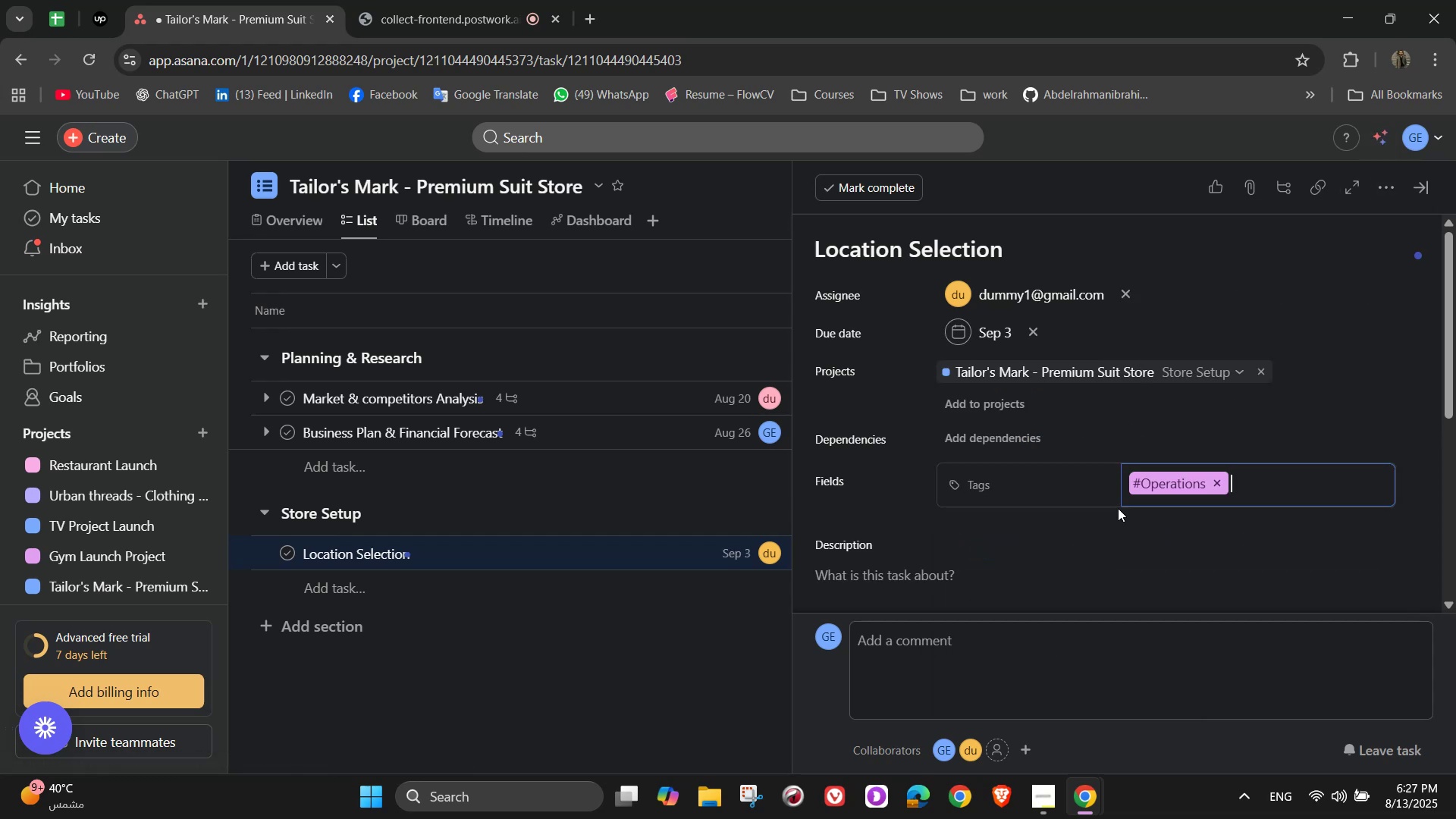 
type(lo)
 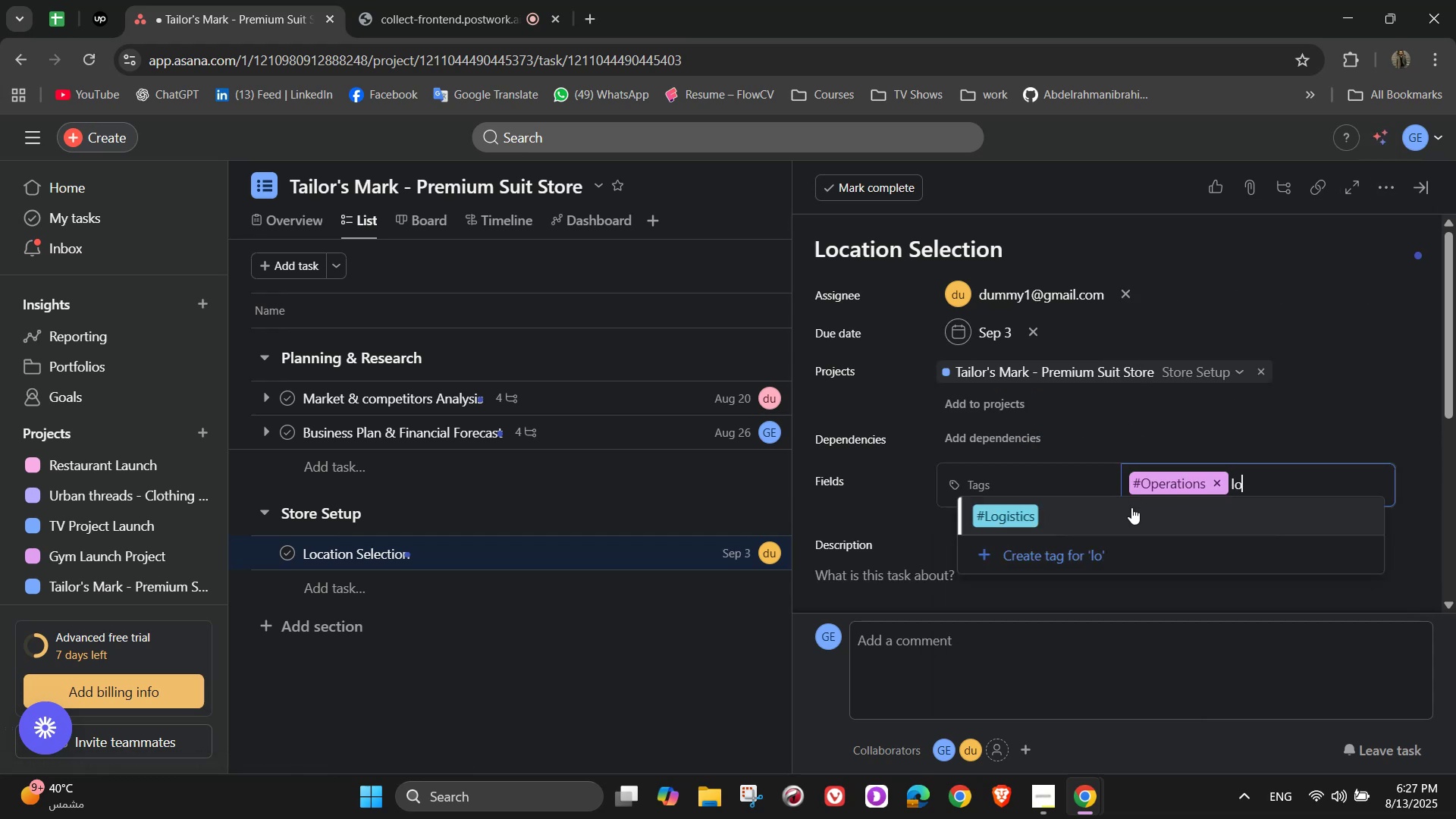 
left_click([1131, 508])
 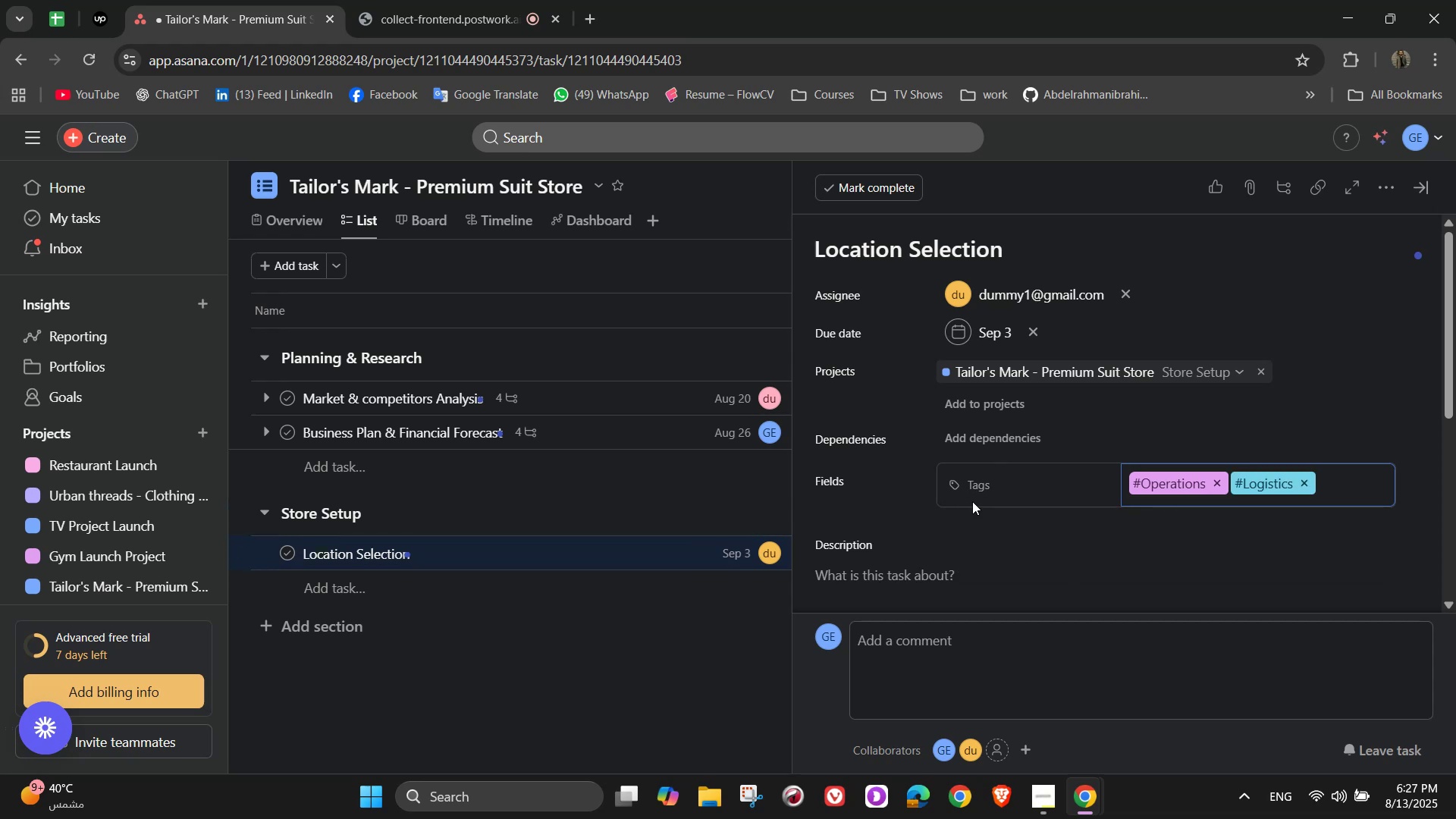 
scroll: coordinate [1078, 430], scroll_direction: down, amount: 3.0
 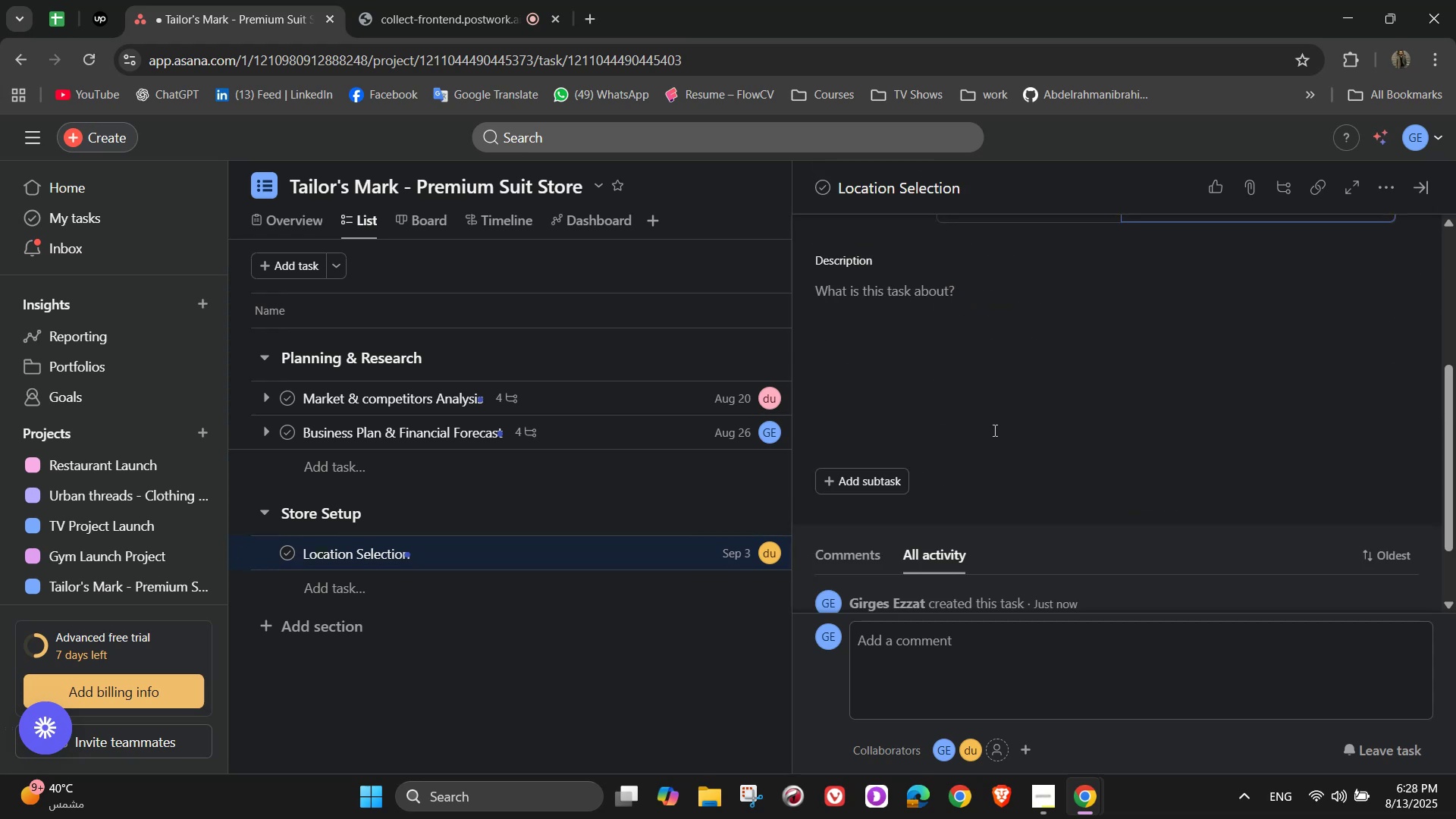 
left_click([973, 388])
 